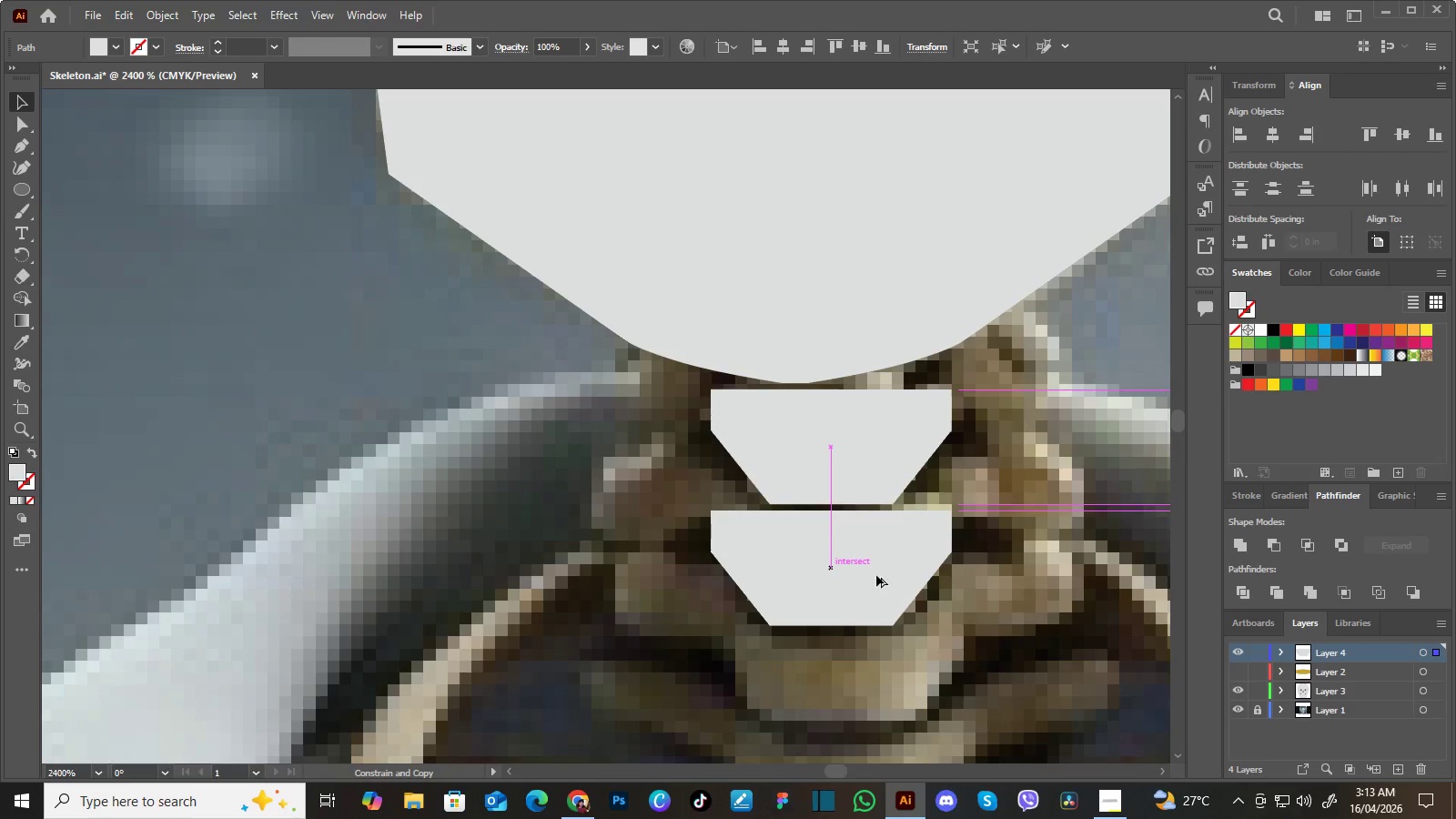 
hold_key(key=ShiftLeft, duration=1.01)
 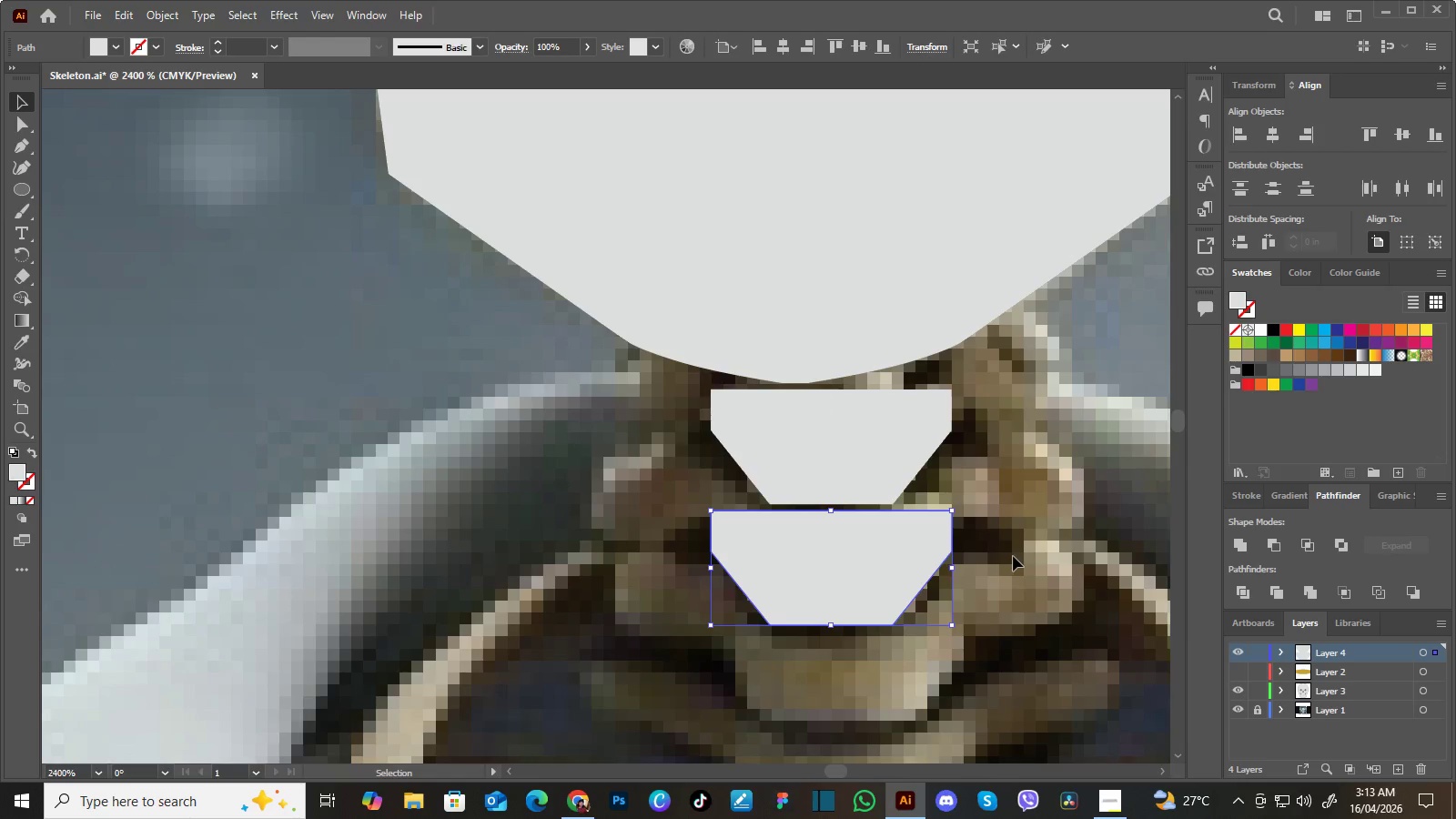 
left_click([1013, 556])
 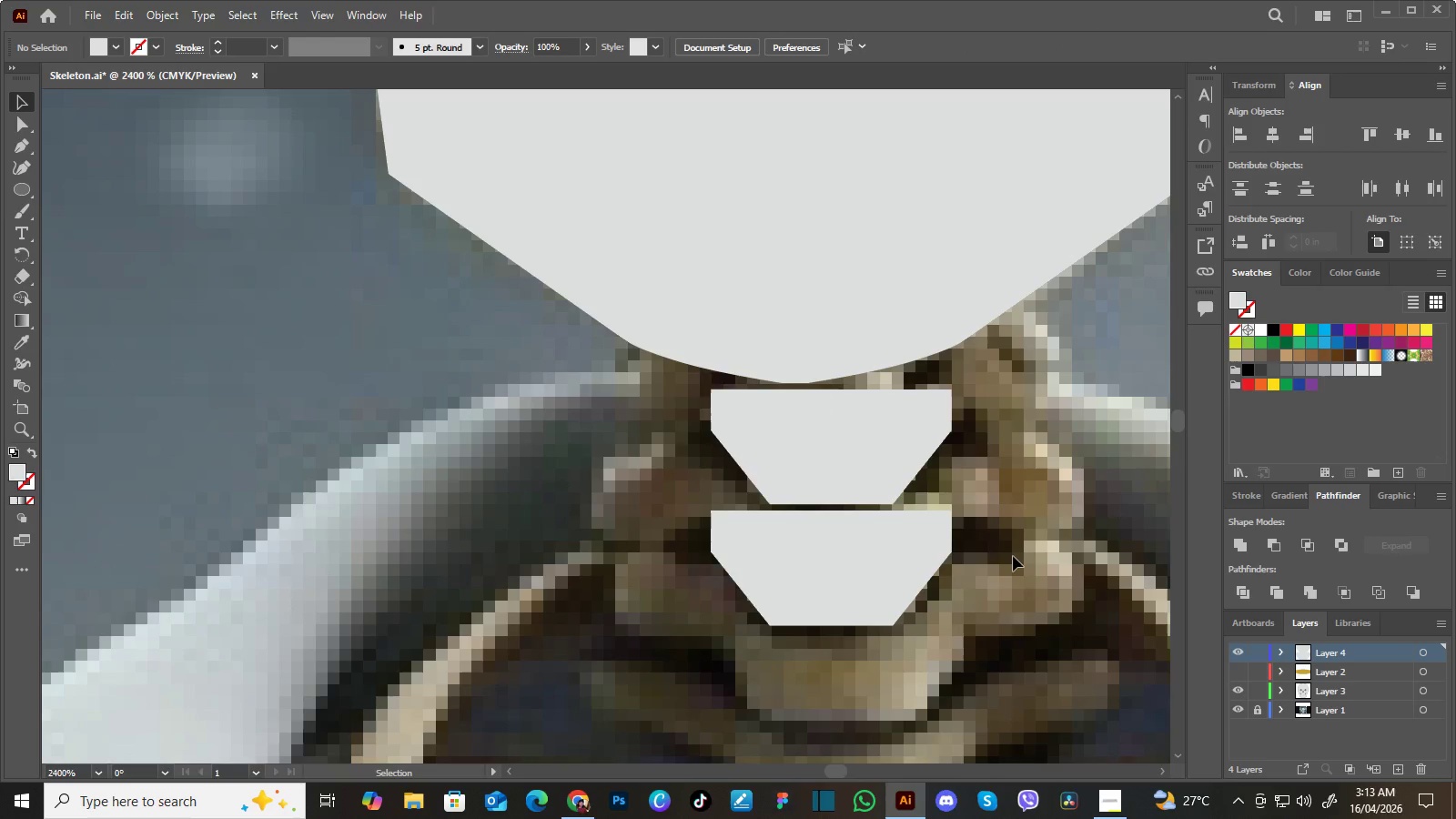 
key(Control+Minus)
 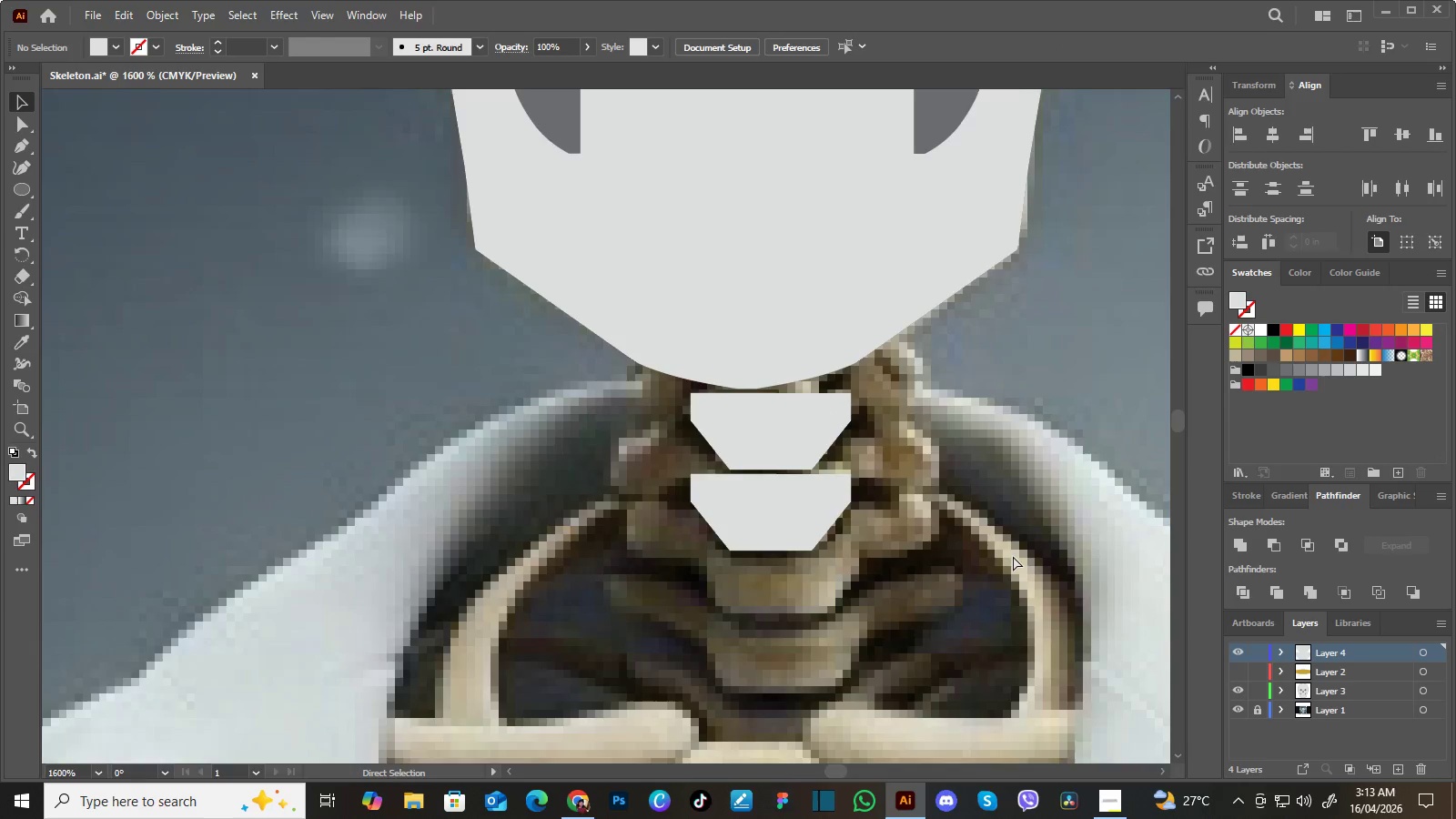 
key(Control+Minus)
 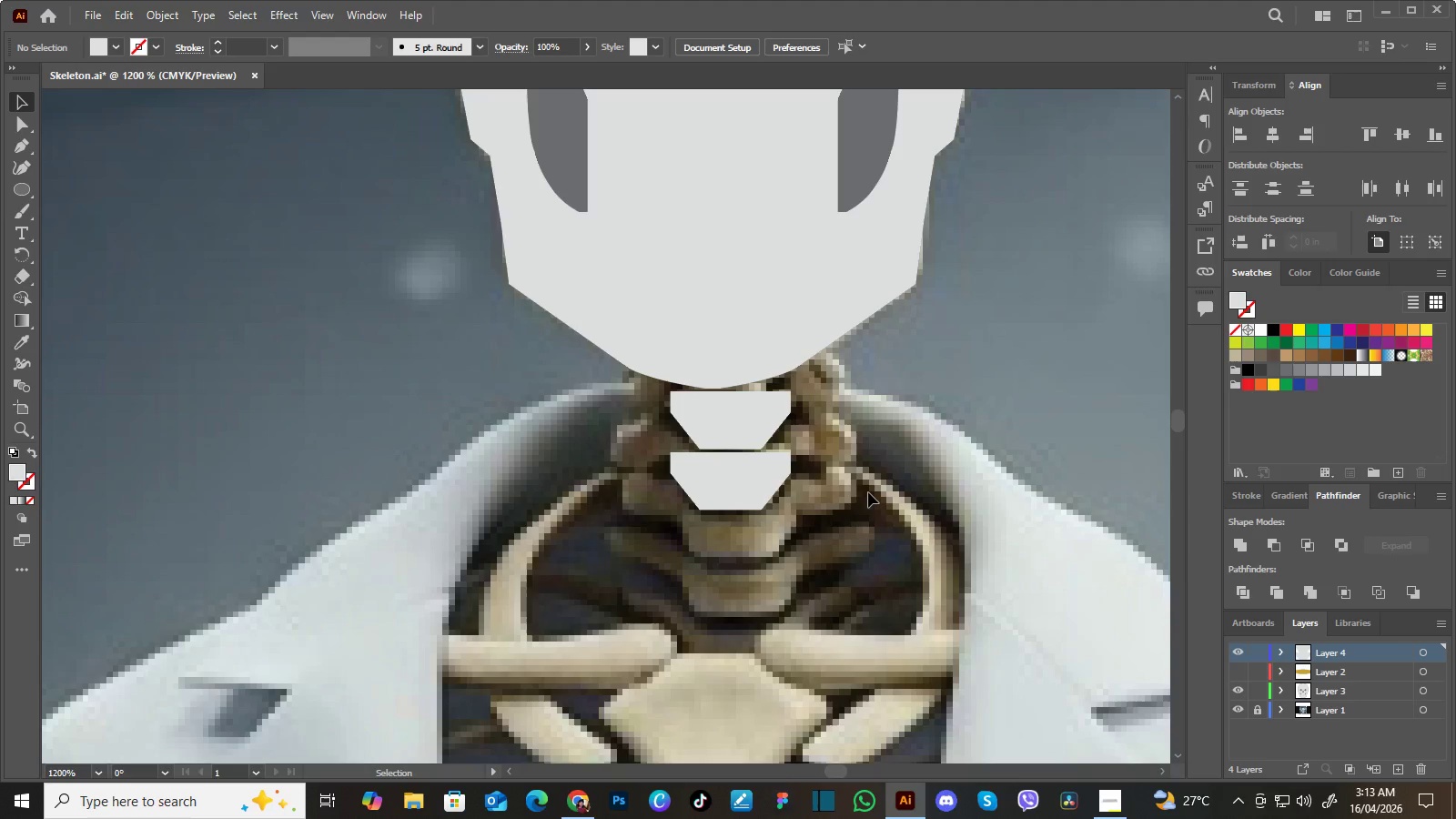 
hold_key(key=AltLeft, duration=0.66)
 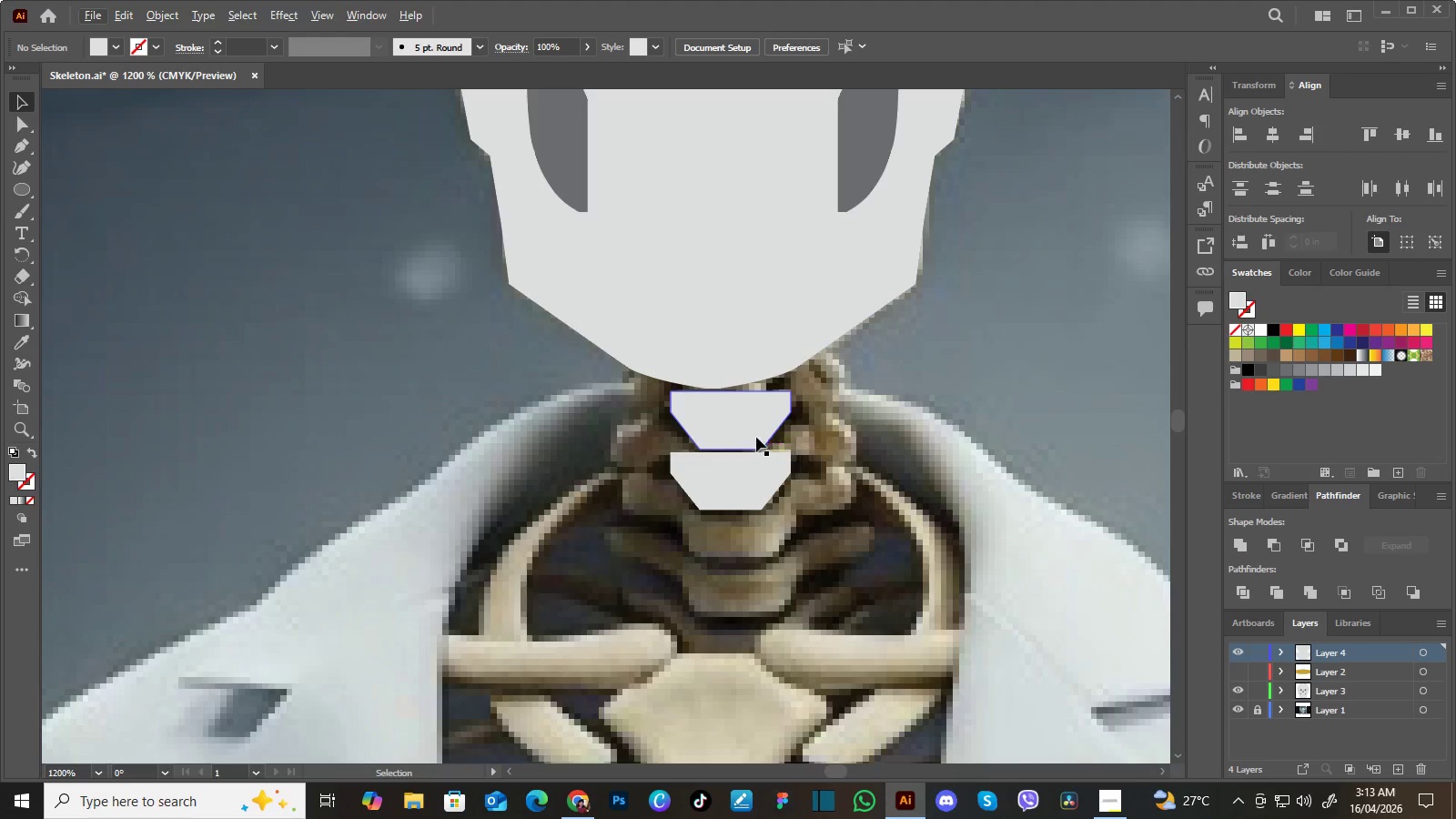 
left_click([755, 427])
 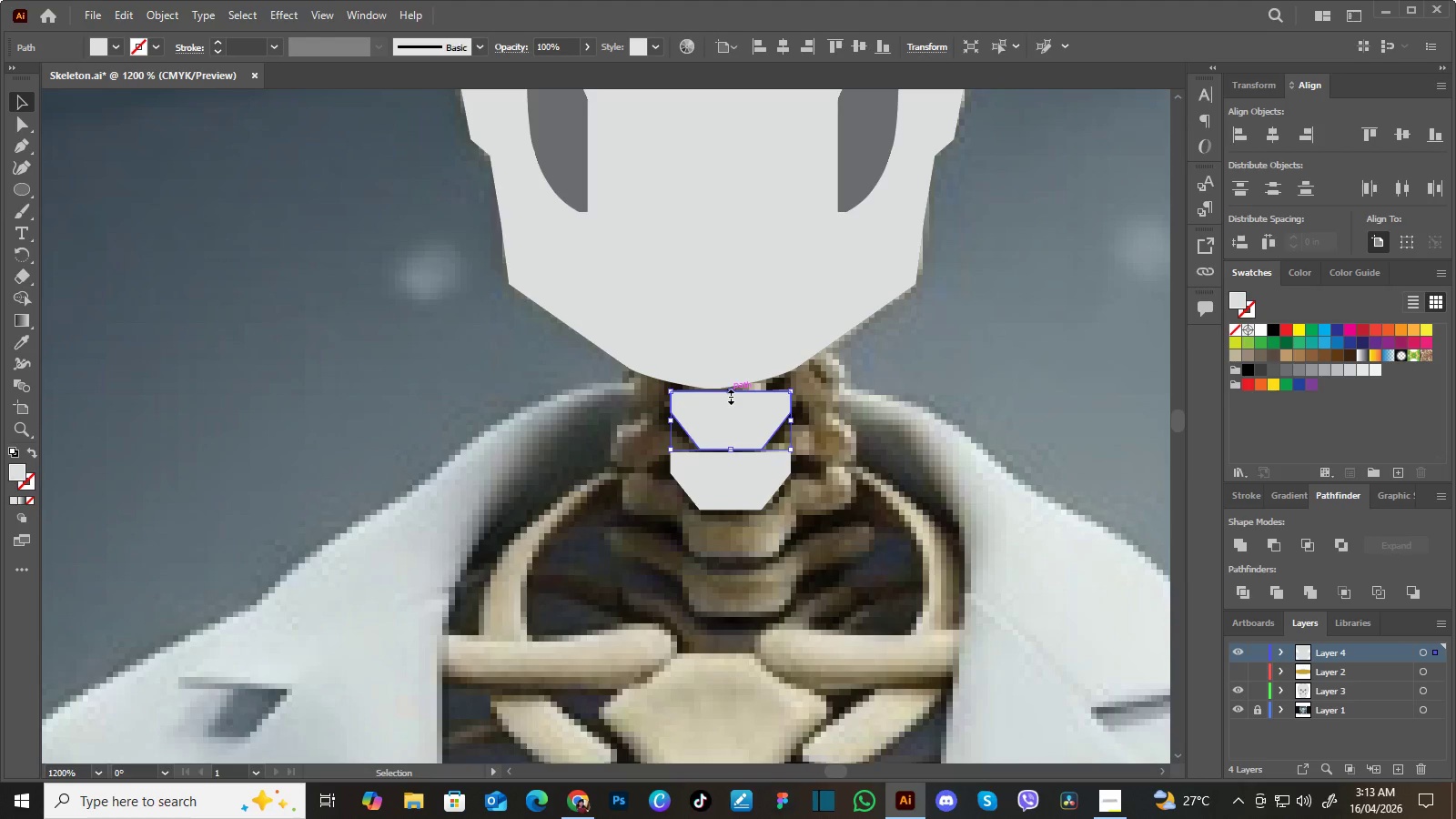 
hold_key(key=ShiftLeft, duration=1.52)
 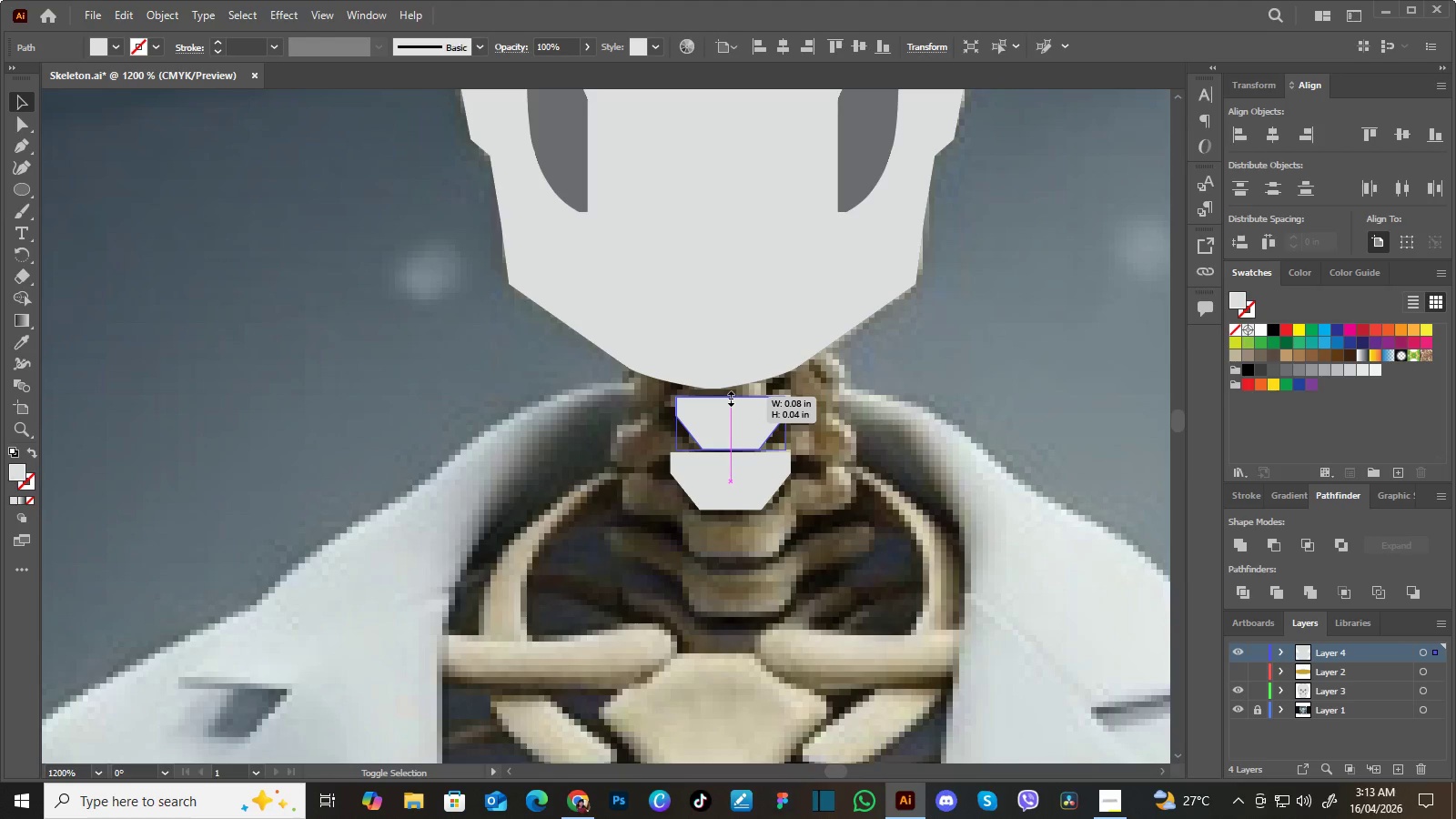 
hold_key(key=ShiftLeft, duration=0.95)
 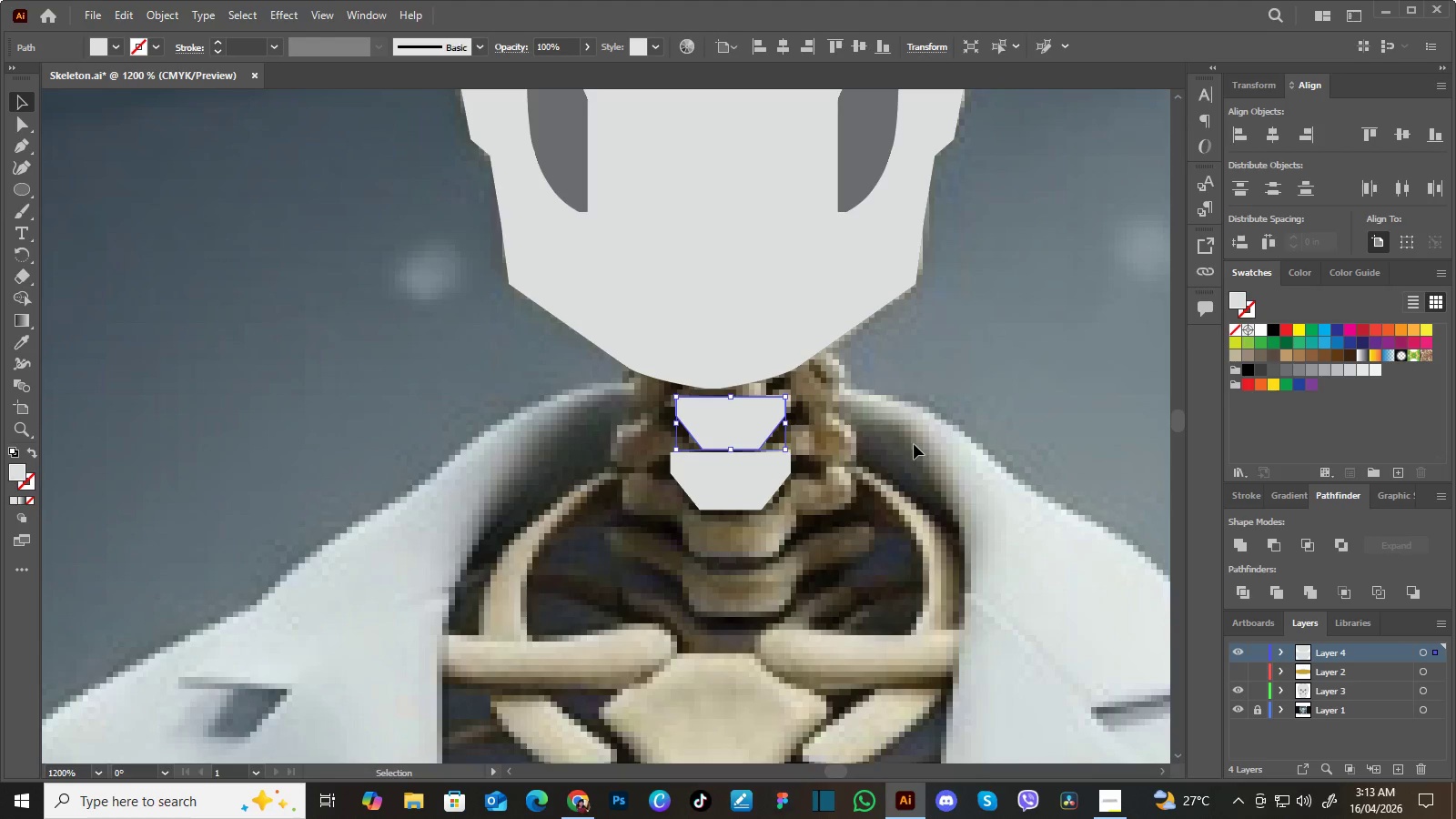 
left_click([914, 444])
 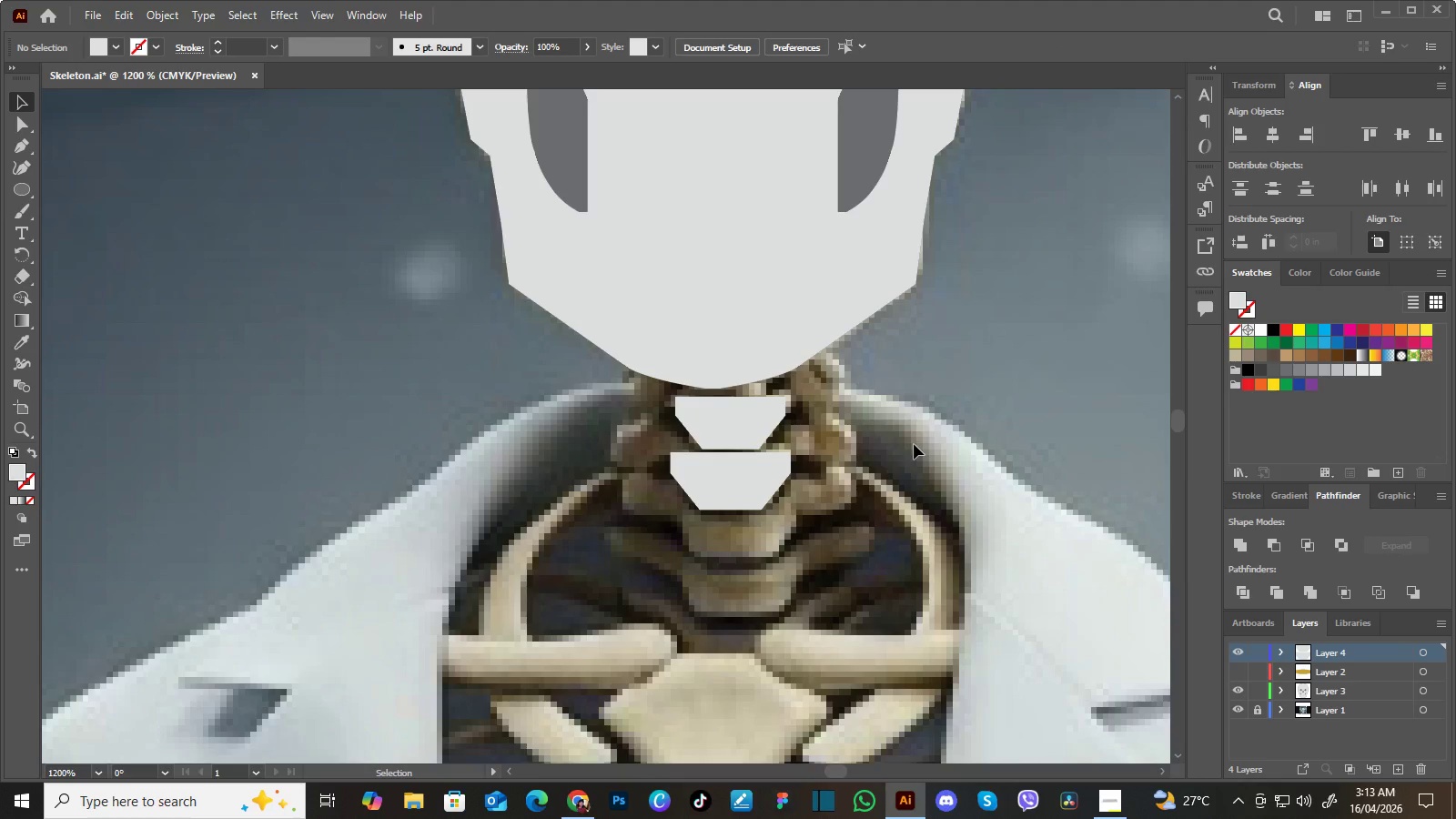 
key(ArrowUp)
 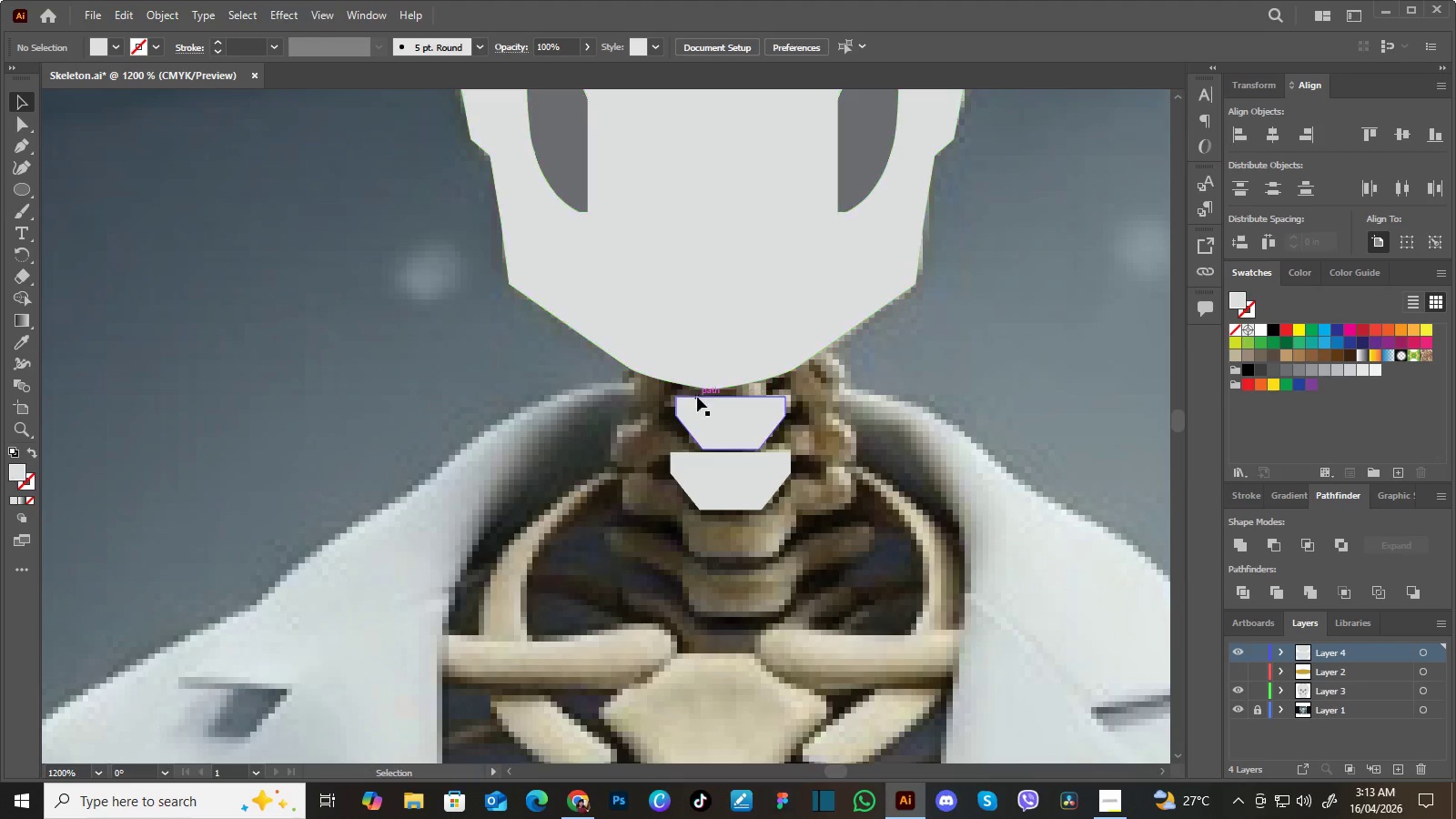 
left_click([733, 413])
 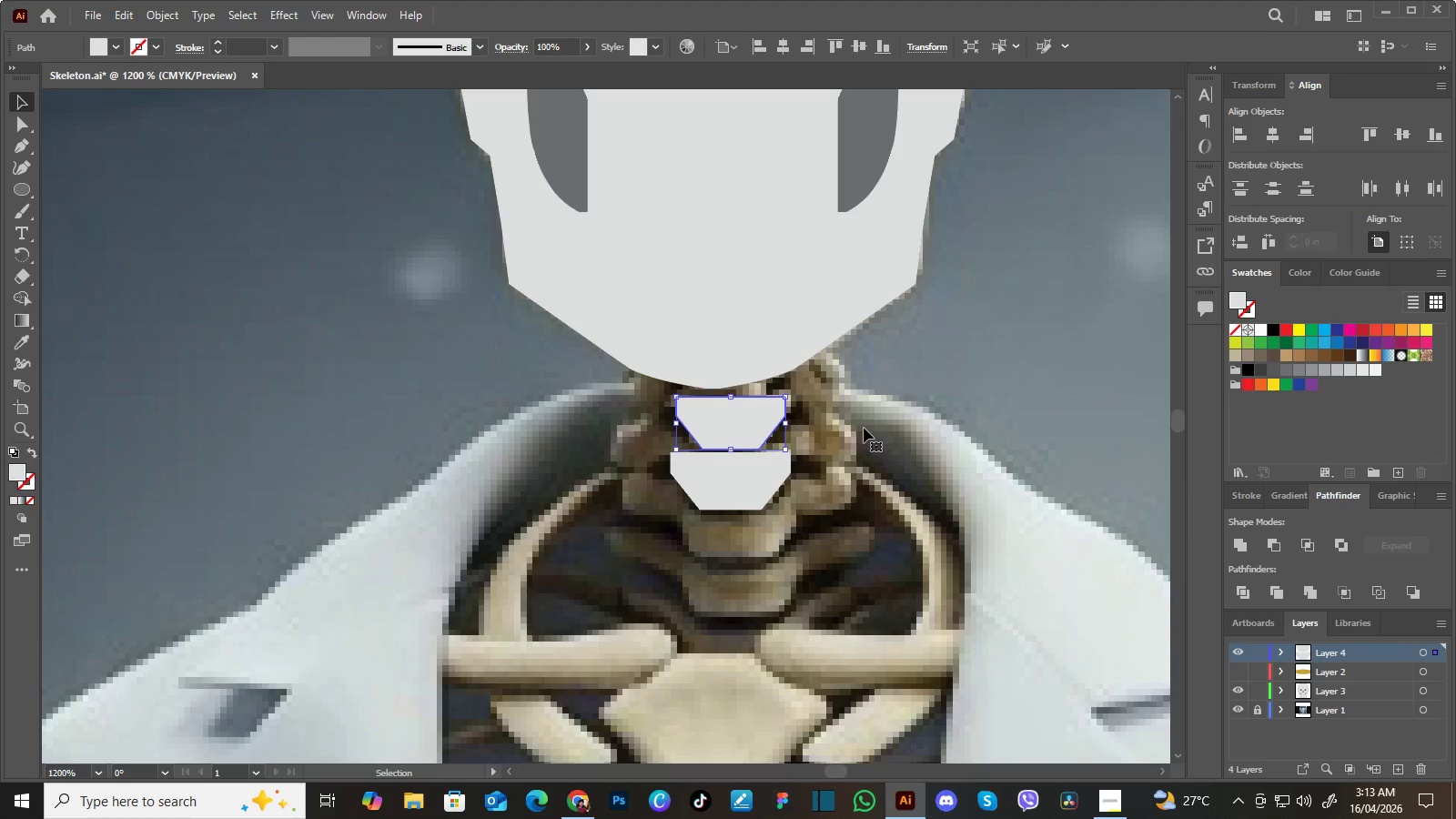 
key(ArrowUp)
 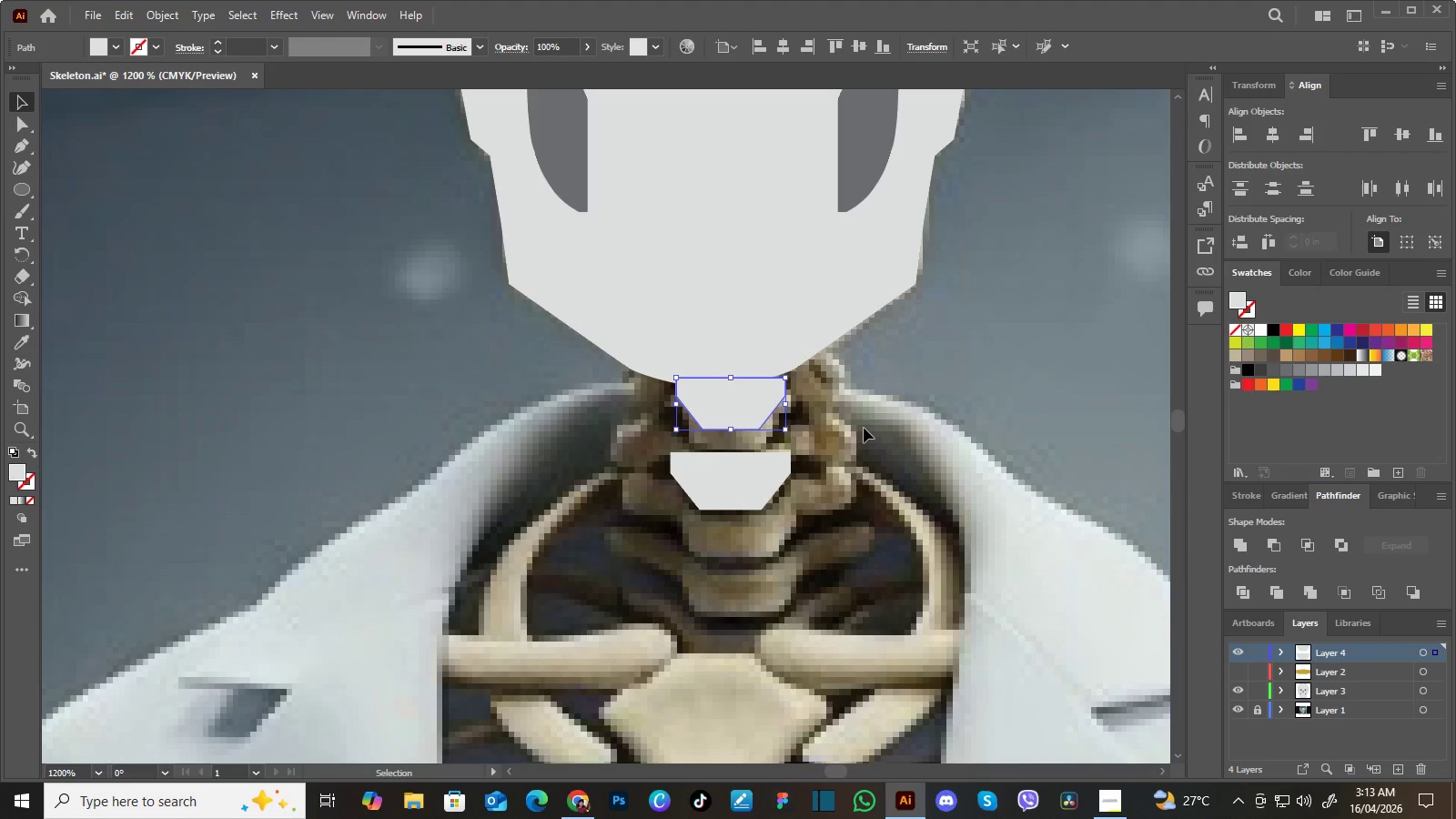 
key(ArrowDown)
 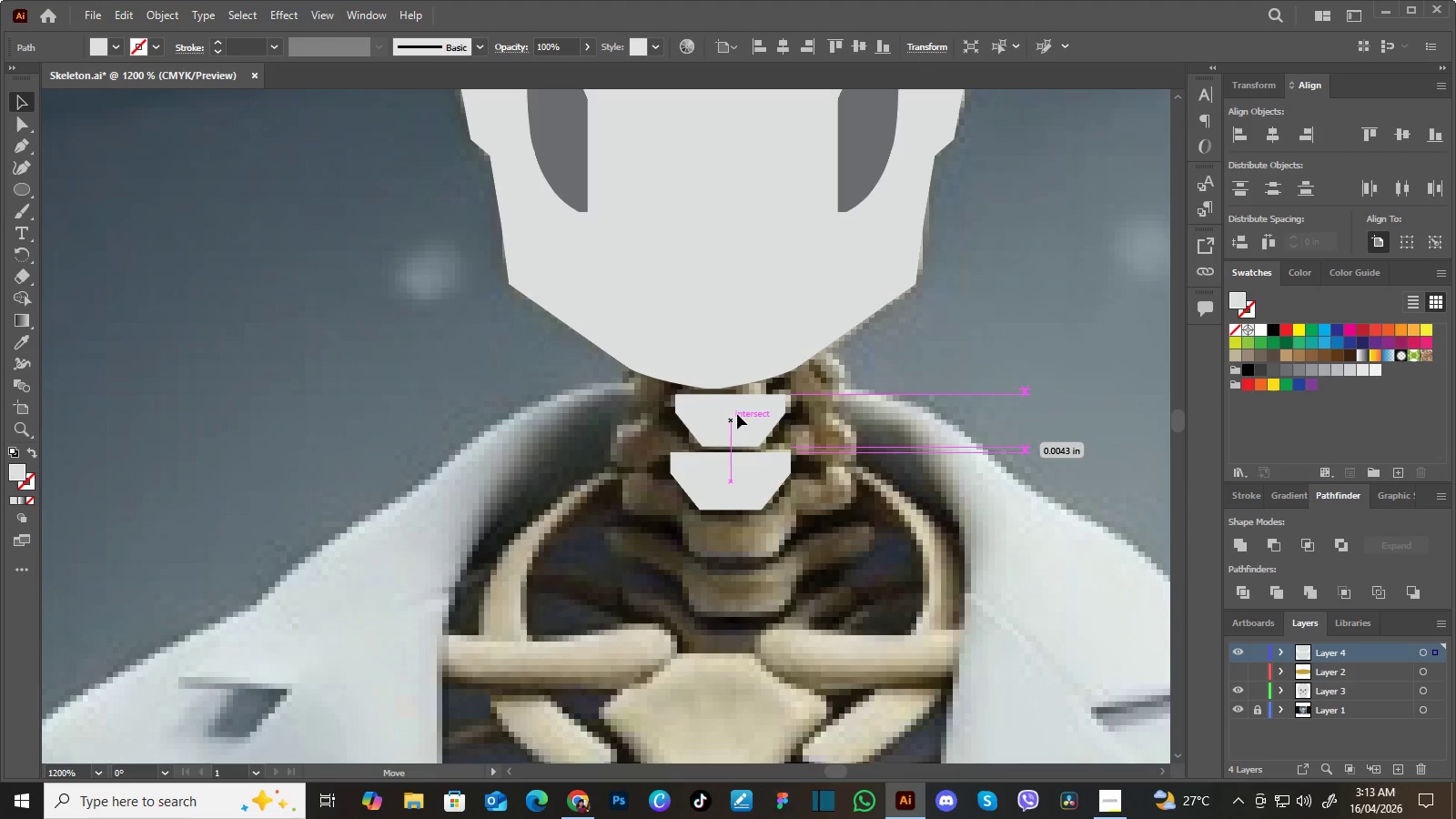 
left_click([885, 435])
 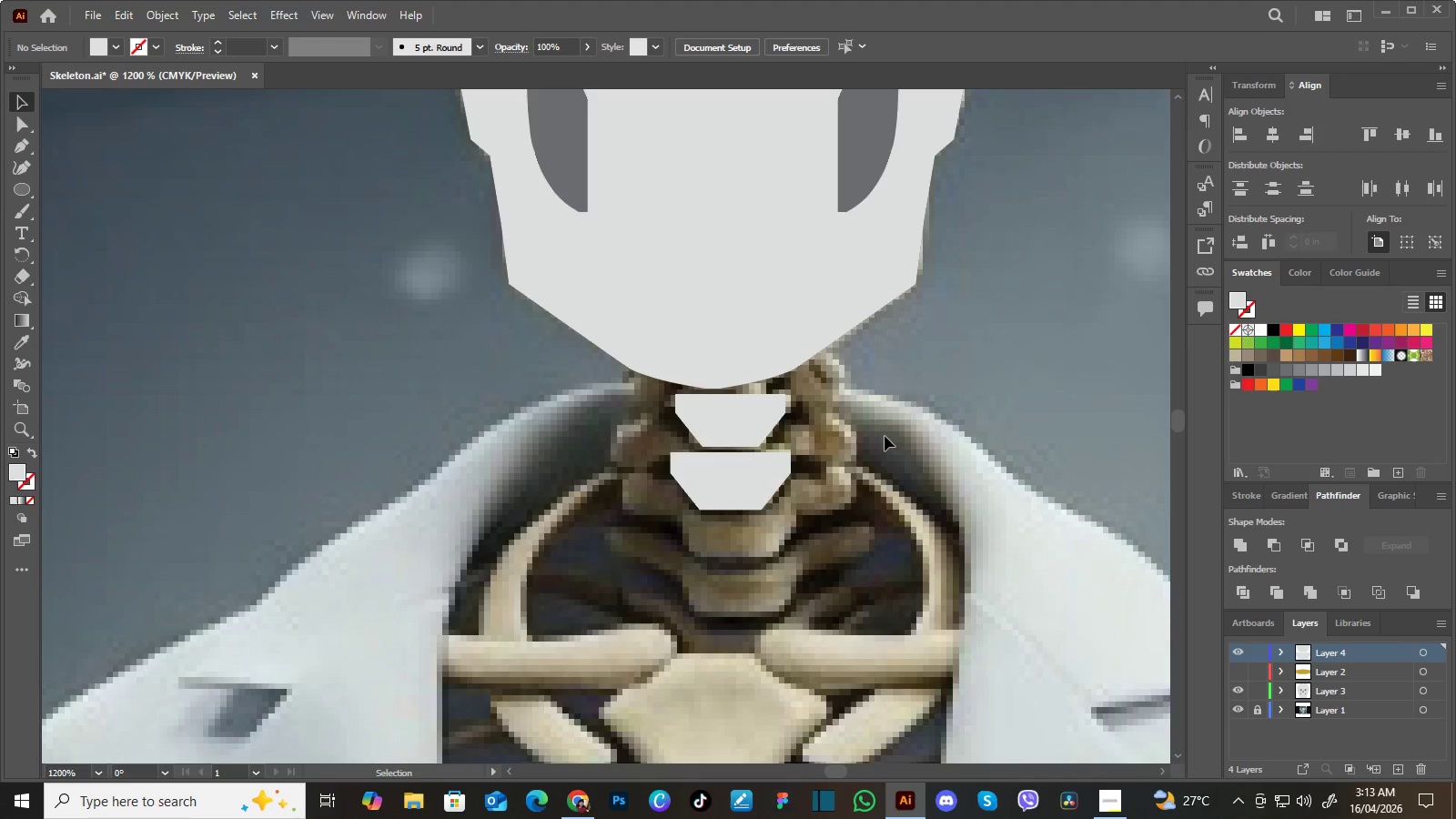 
key(Control+Equal)
 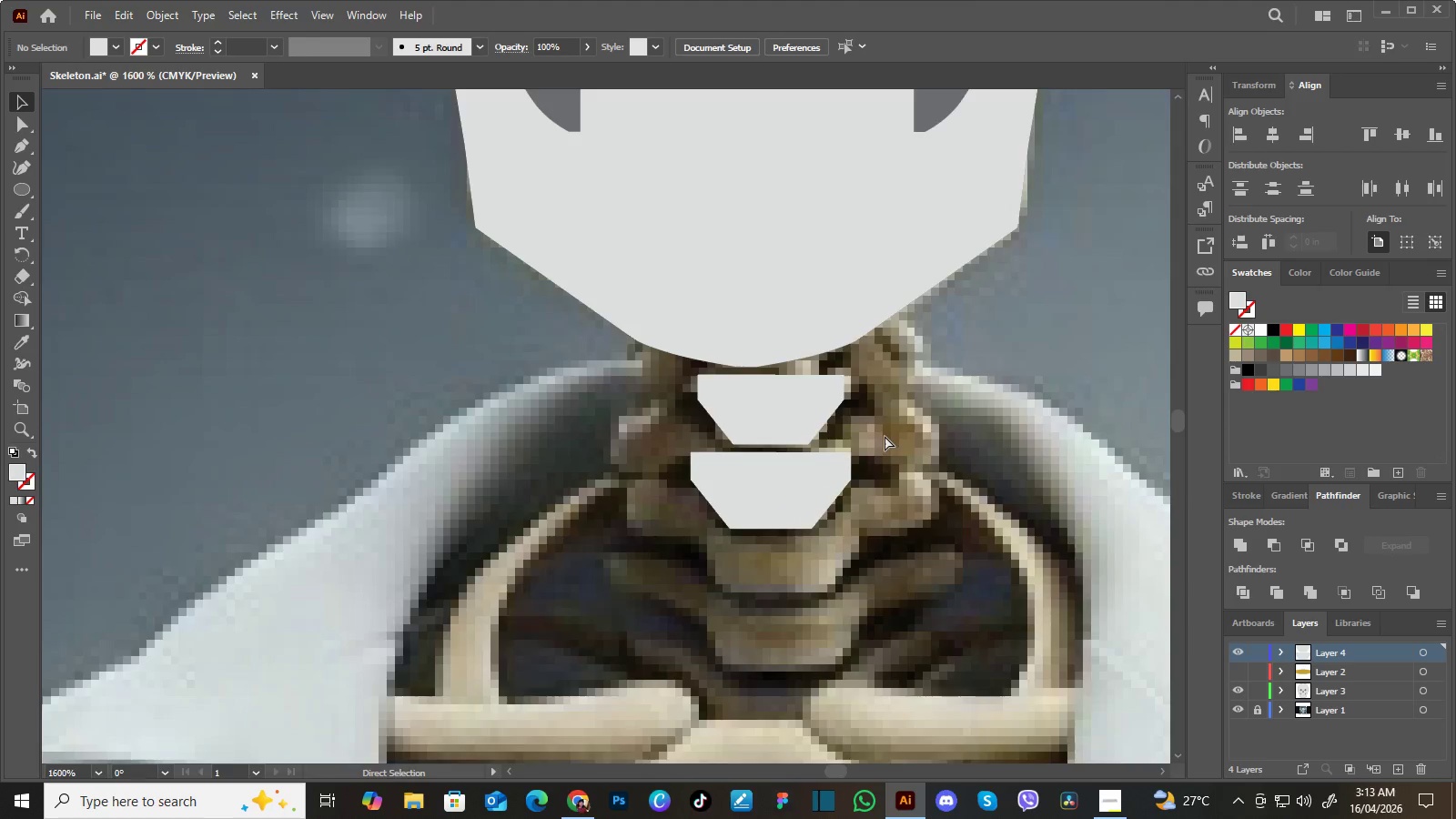 
key(Control+Equal)
 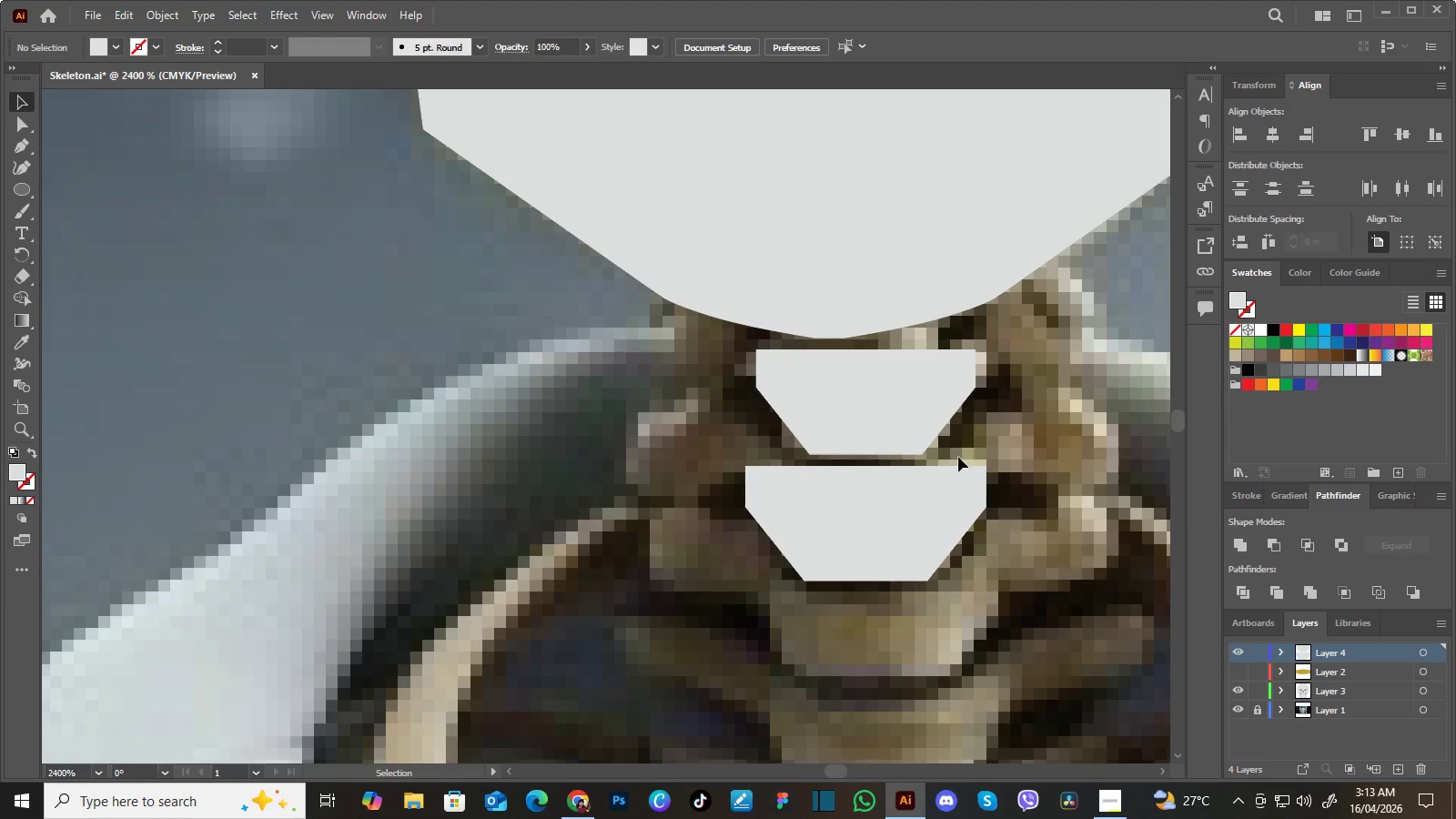 
hold_key(key=Space, duration=0.45)
 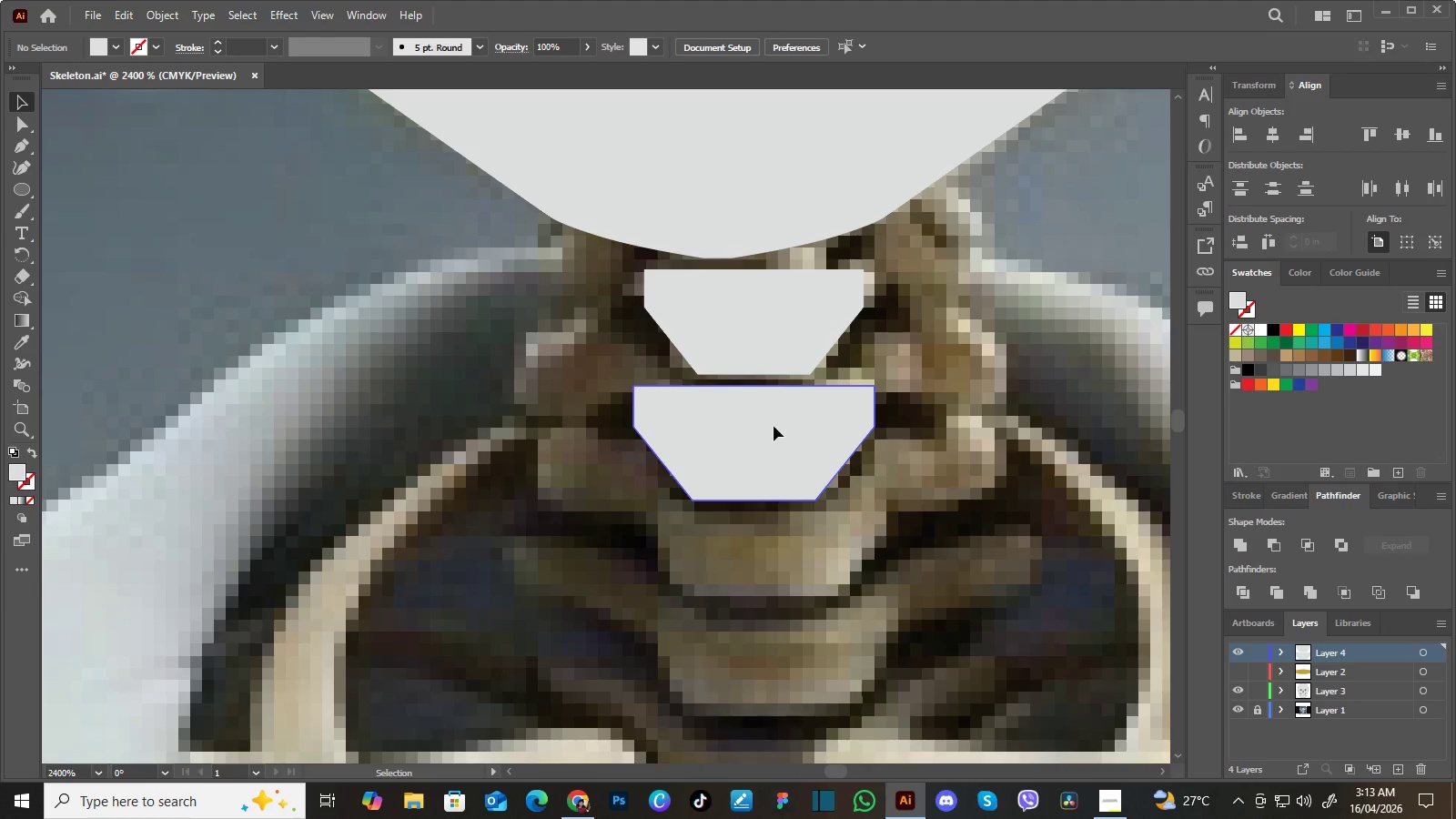 
left_click_drag(start_coordinate=[983, 505], to_coordinate=[871, 425])
 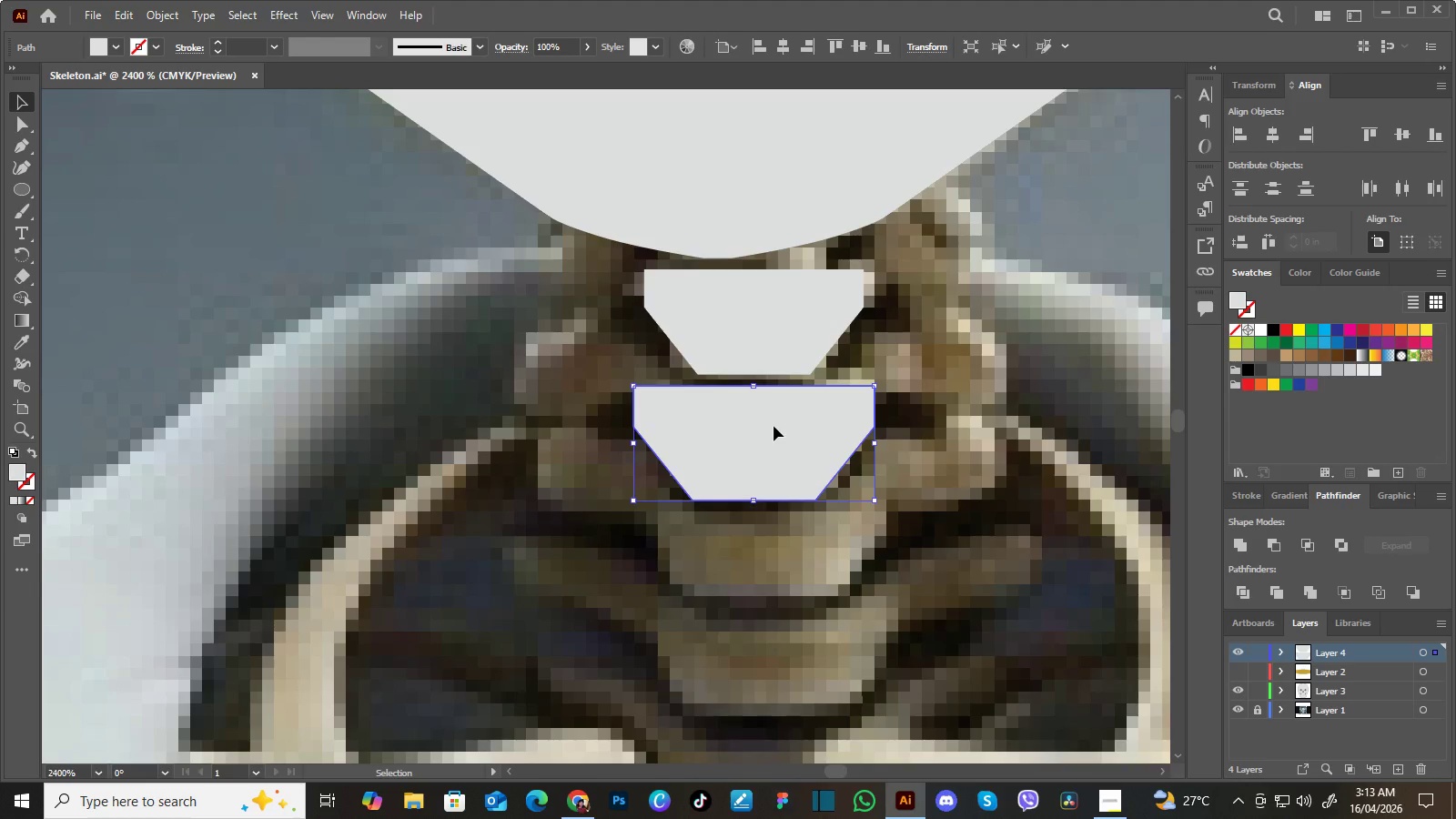 
left_click([774, 426])
 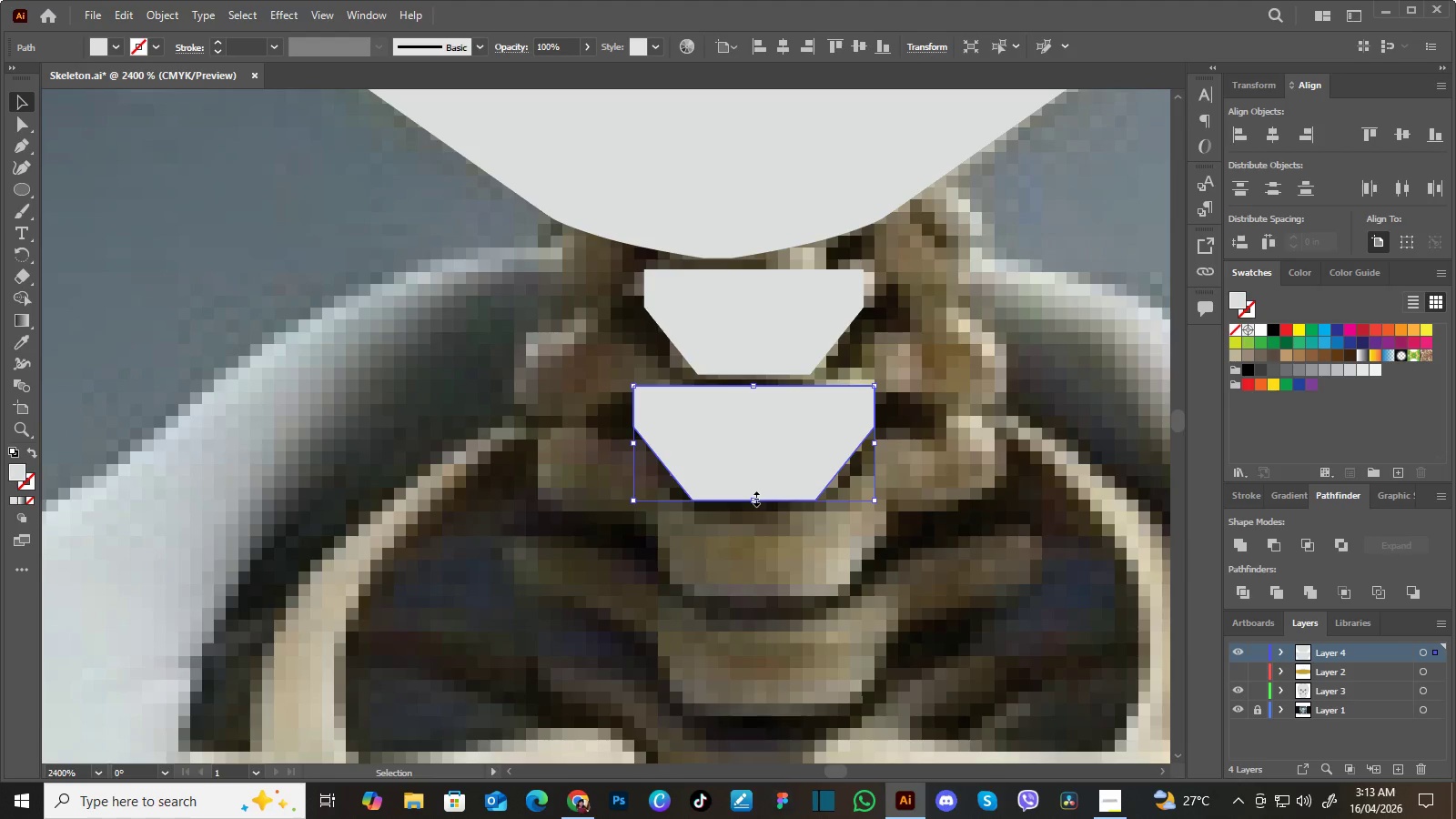 
left_click_drag(start_coordinate=[754, 497], to_coordinate=[753, 488])
 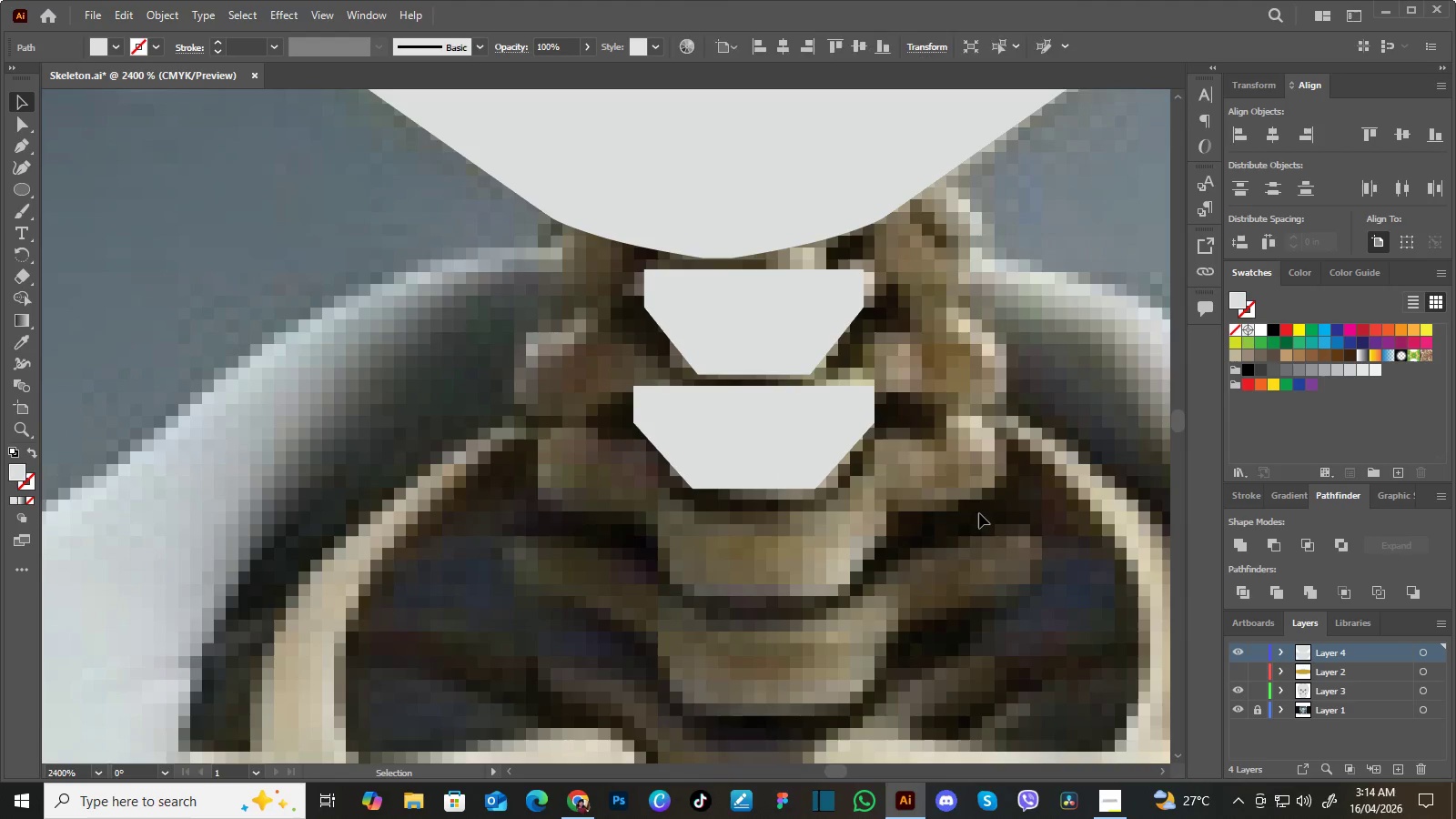 
hold_key(key=ShiftLeft, duration=0.75)
 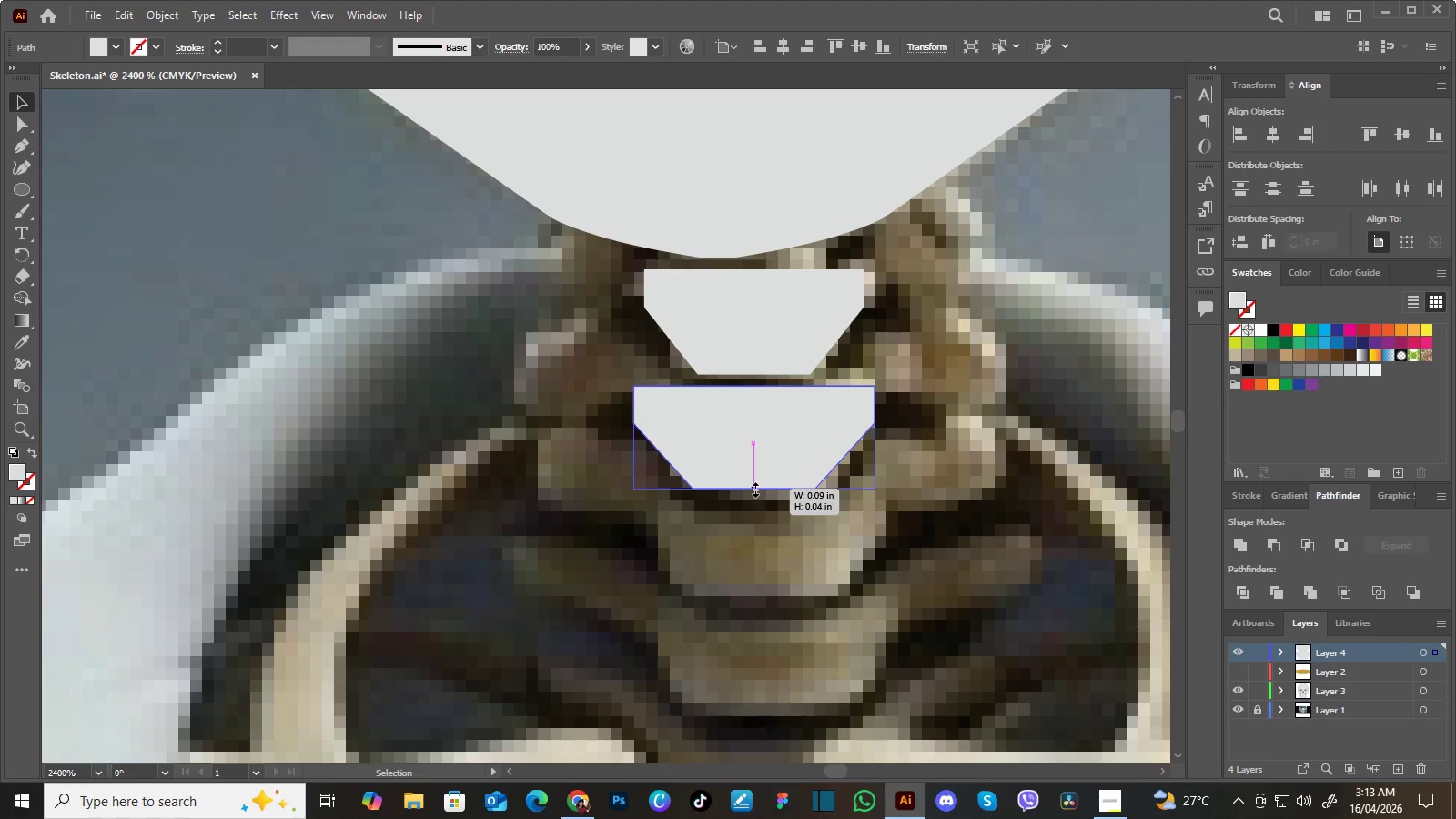 
left_click([979, 513])
 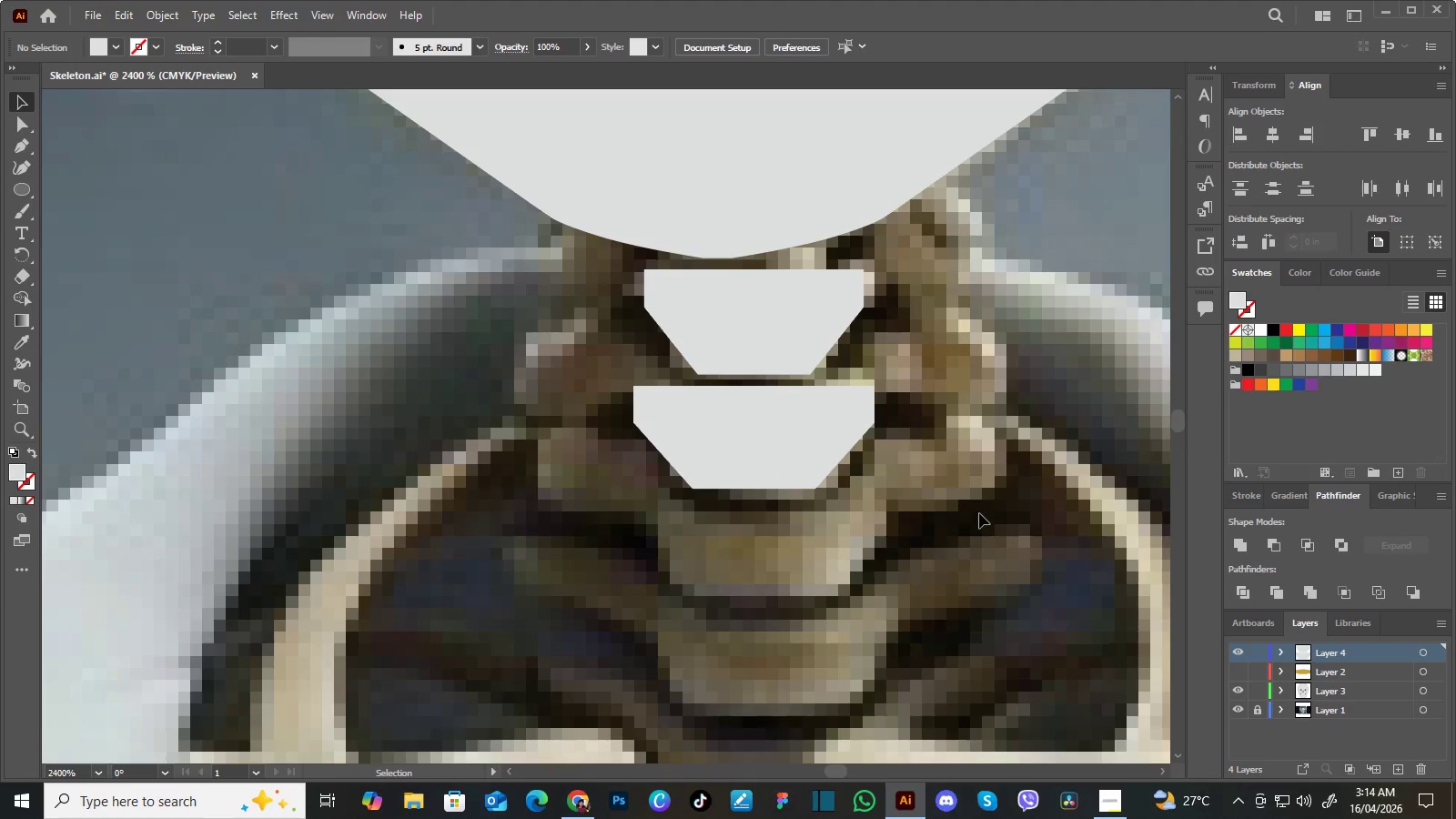 
hold_key(key=Space, duration=0.59)
 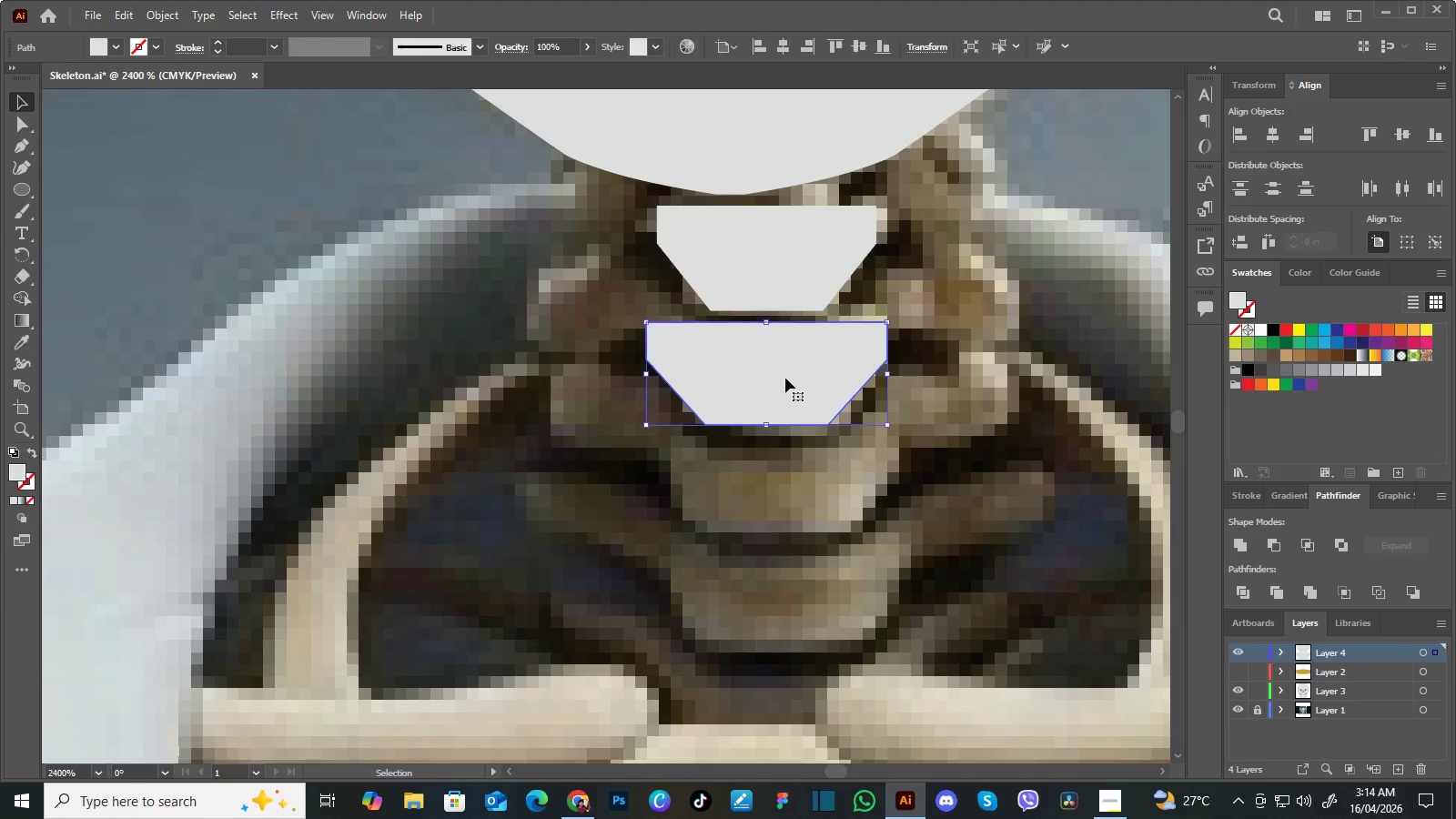 
left_click_drag(start_coordinate=[975, 535], to_coordinate=[987, 468])
 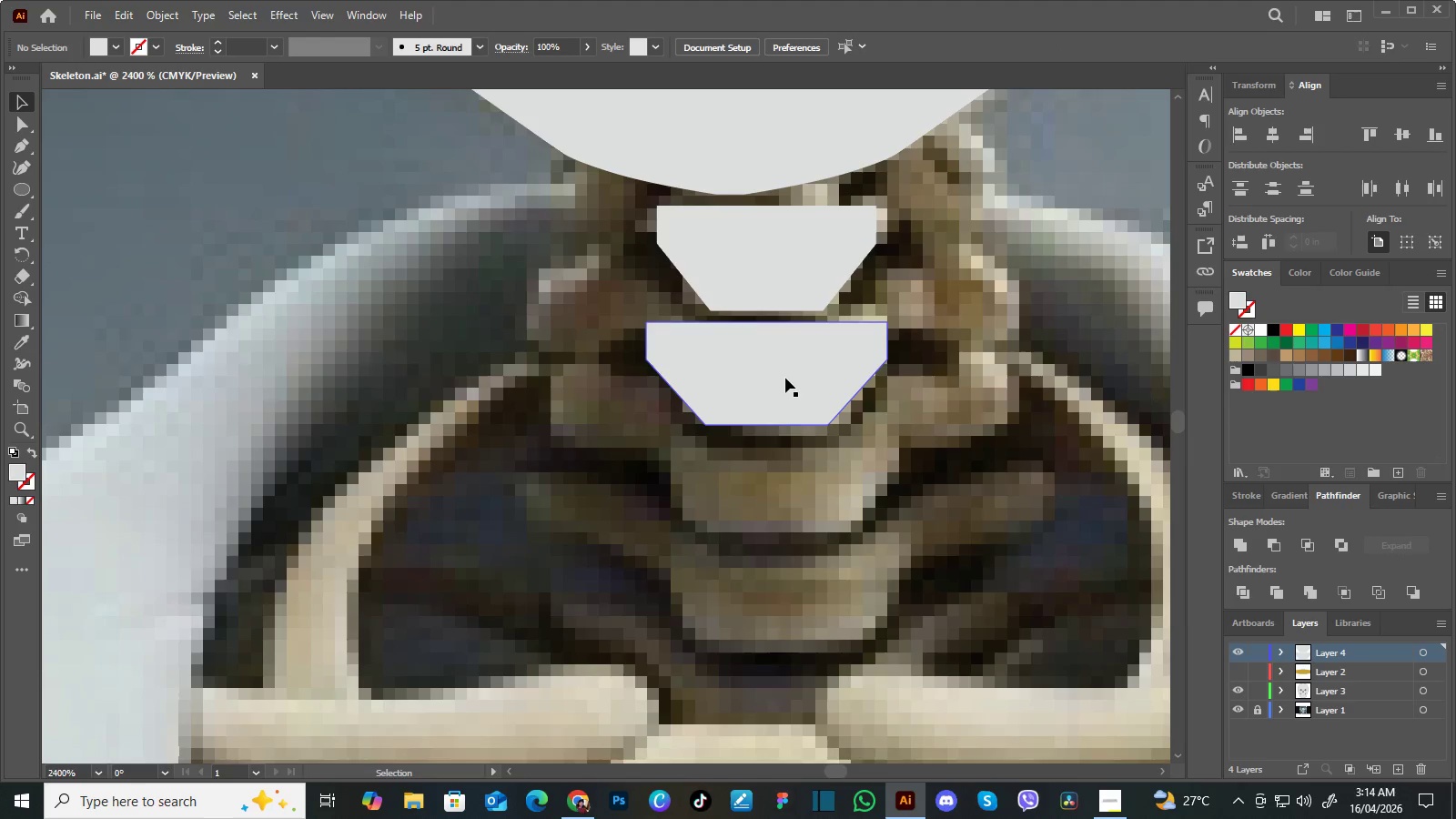 
left_click([785, 378])
 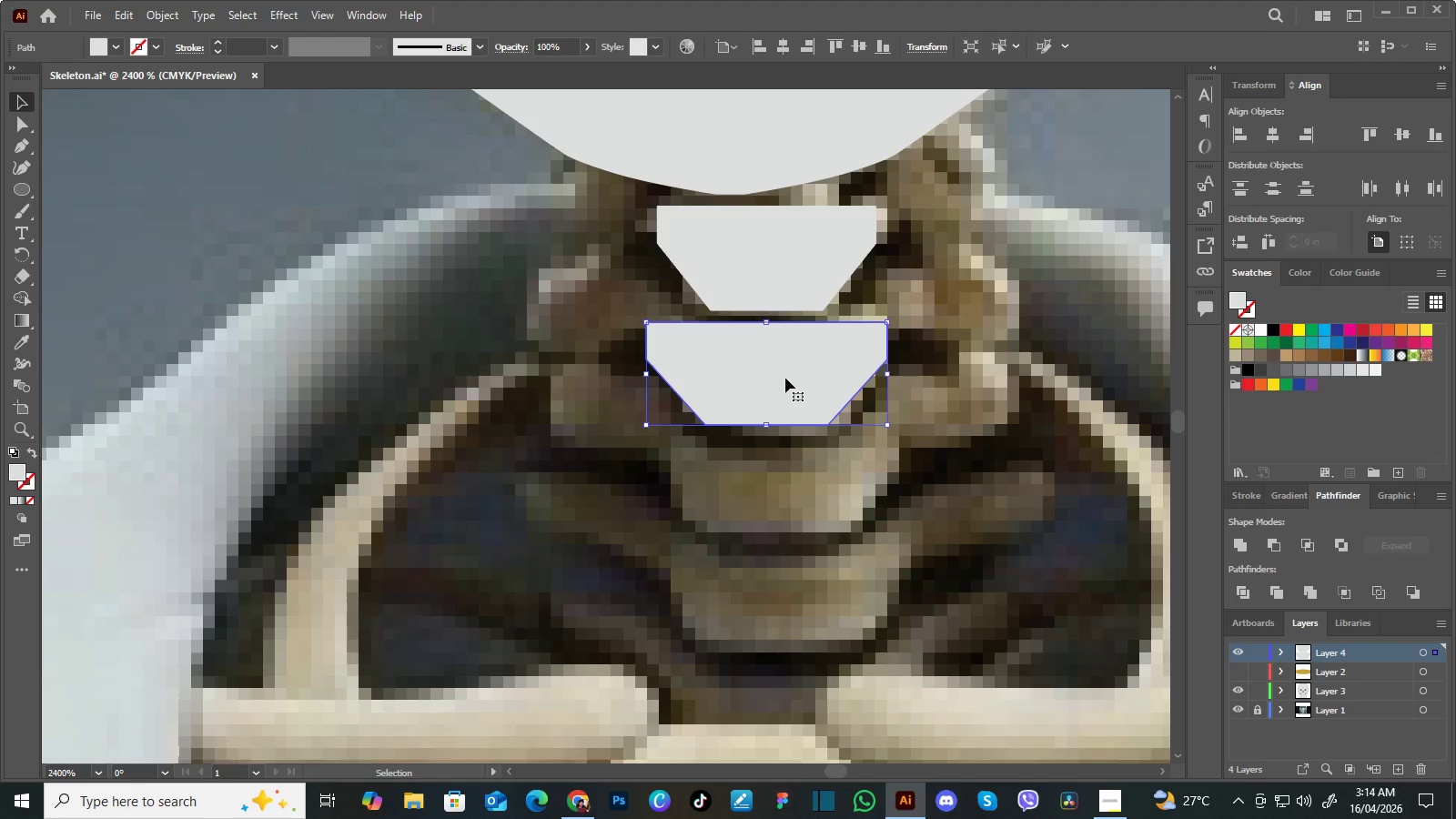 
hold_key(key=AltLeft, duration=4.53)
left_click_drag(start_coordinate=[785, 383], to_coordinate=[795, 499])
 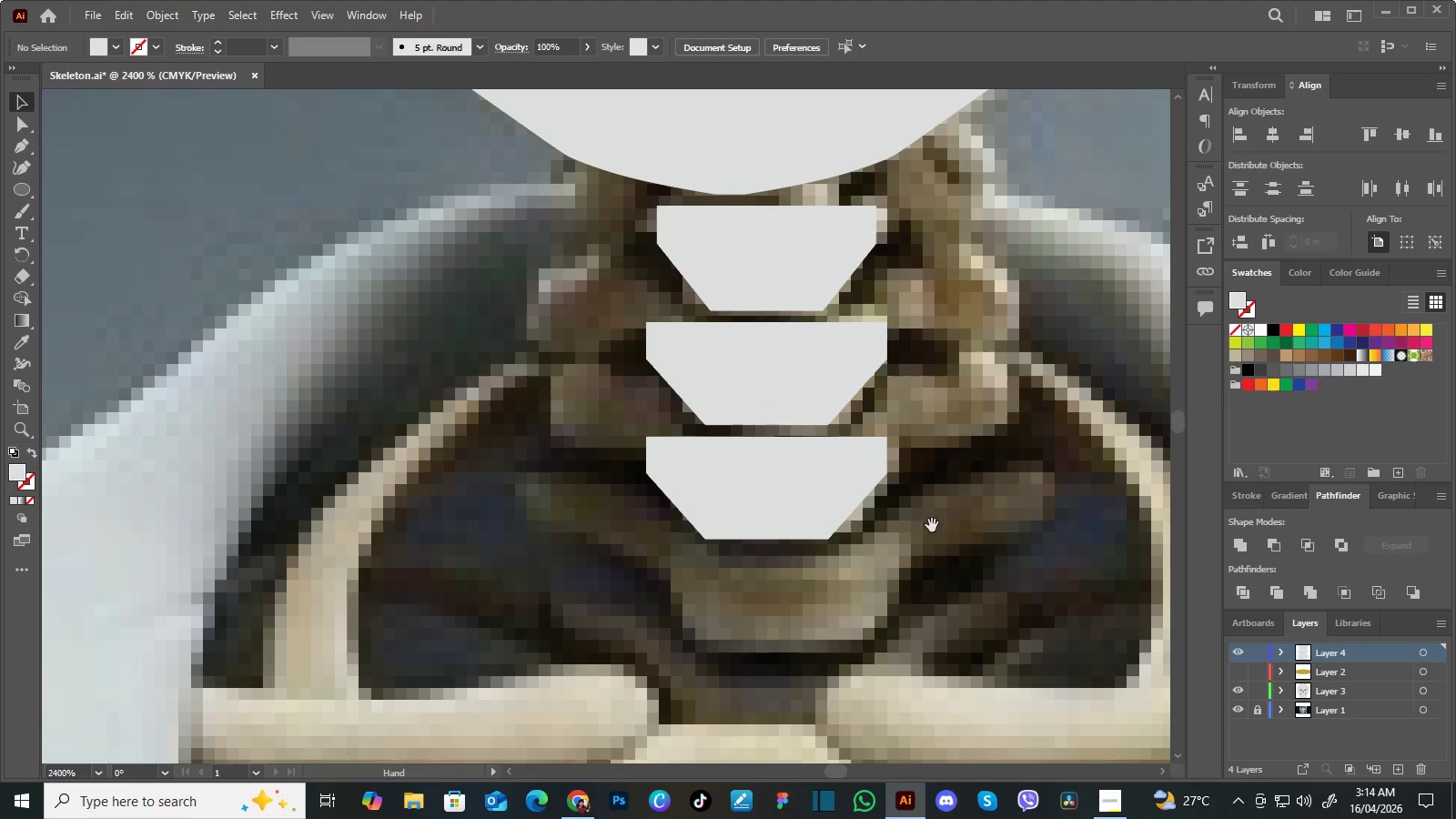 
hold_key(key=ShiftLeft, duration=1.52)
 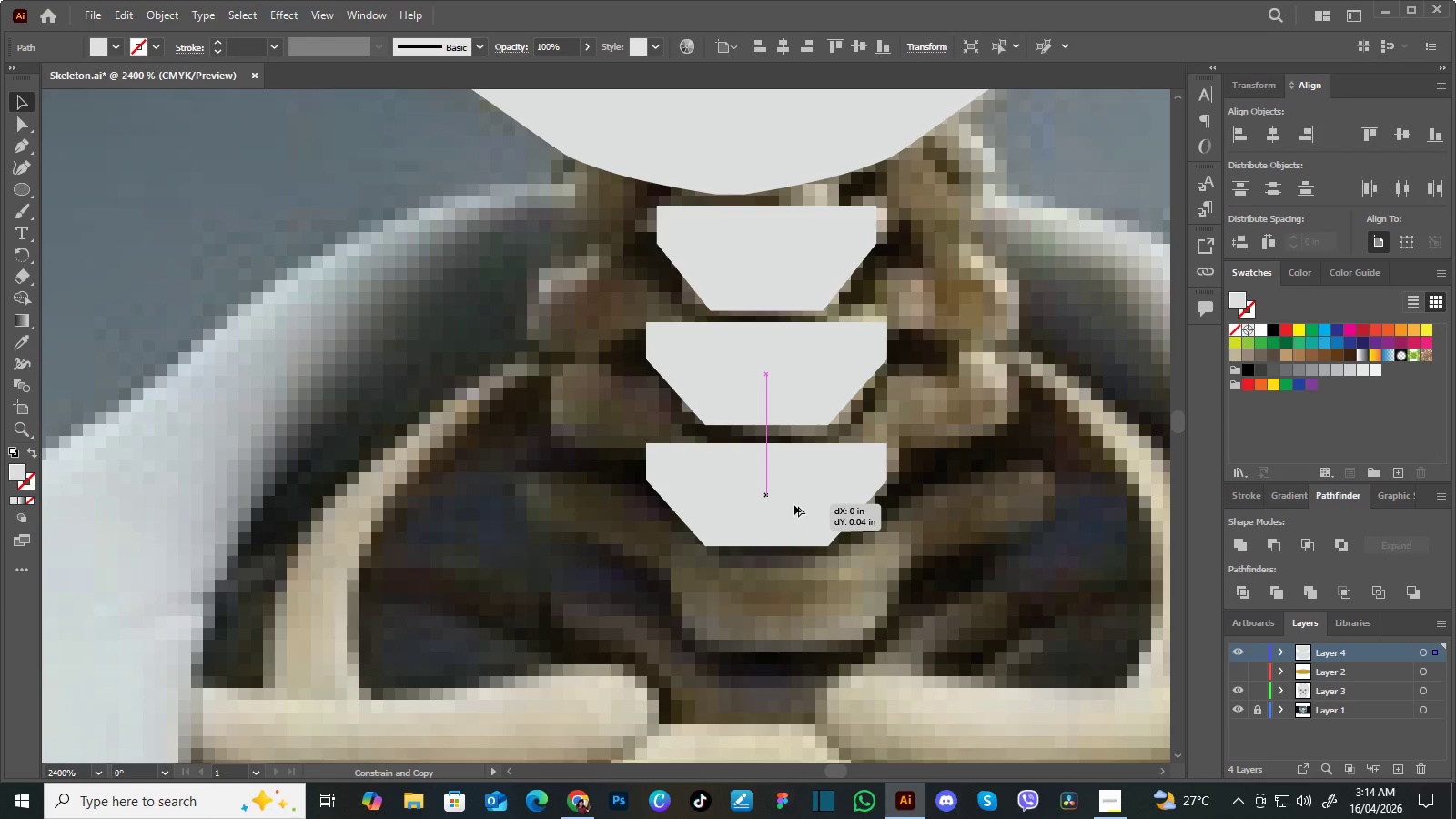 
hold_key(key=ShiftLeft, duration=1.53)
 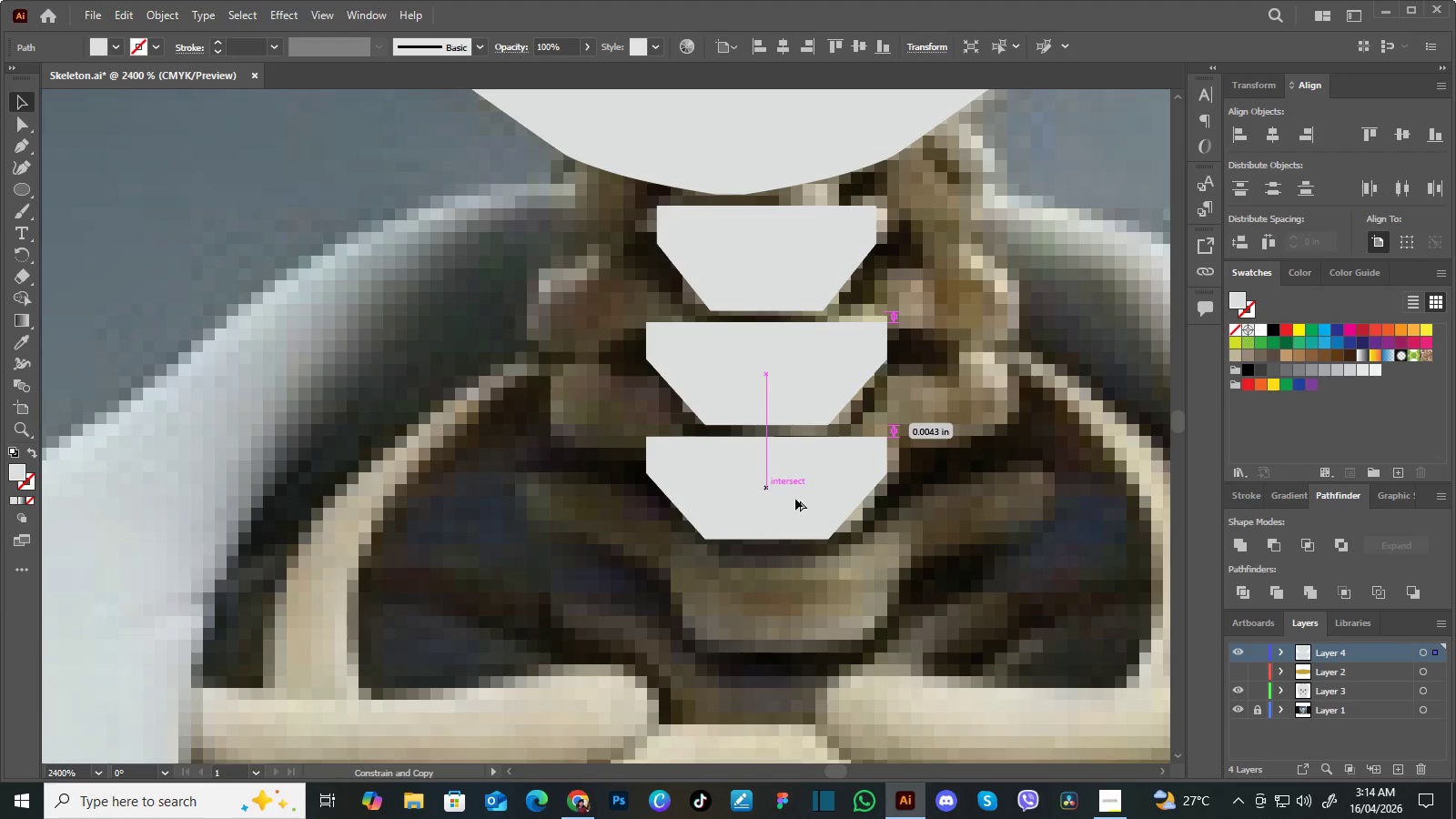 
hold_key(key=ShiftLeft, duration=0.8)
 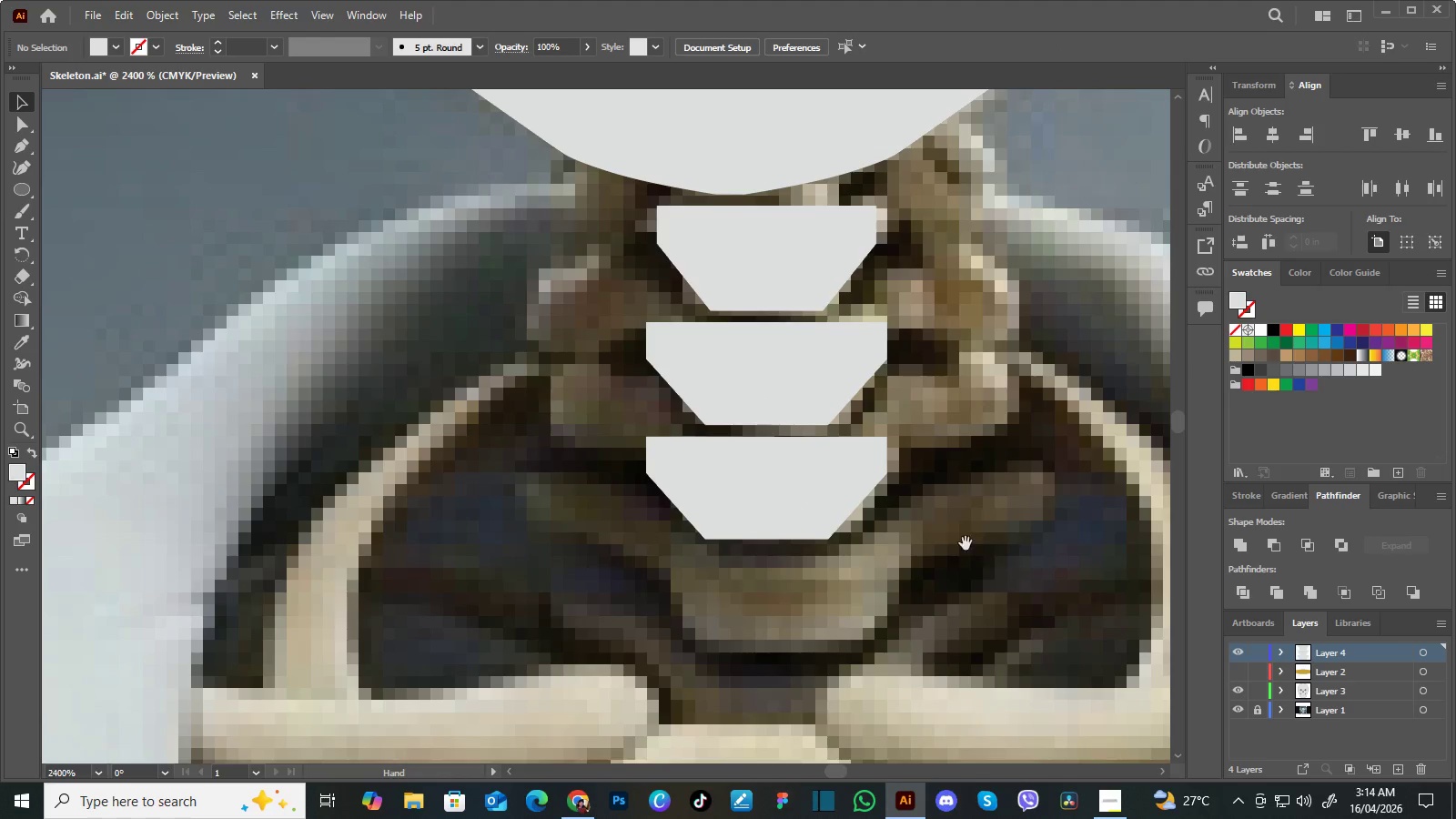 
hold_key(key=ShiftLeft, duration=3.27)
left_click([928, 522])
 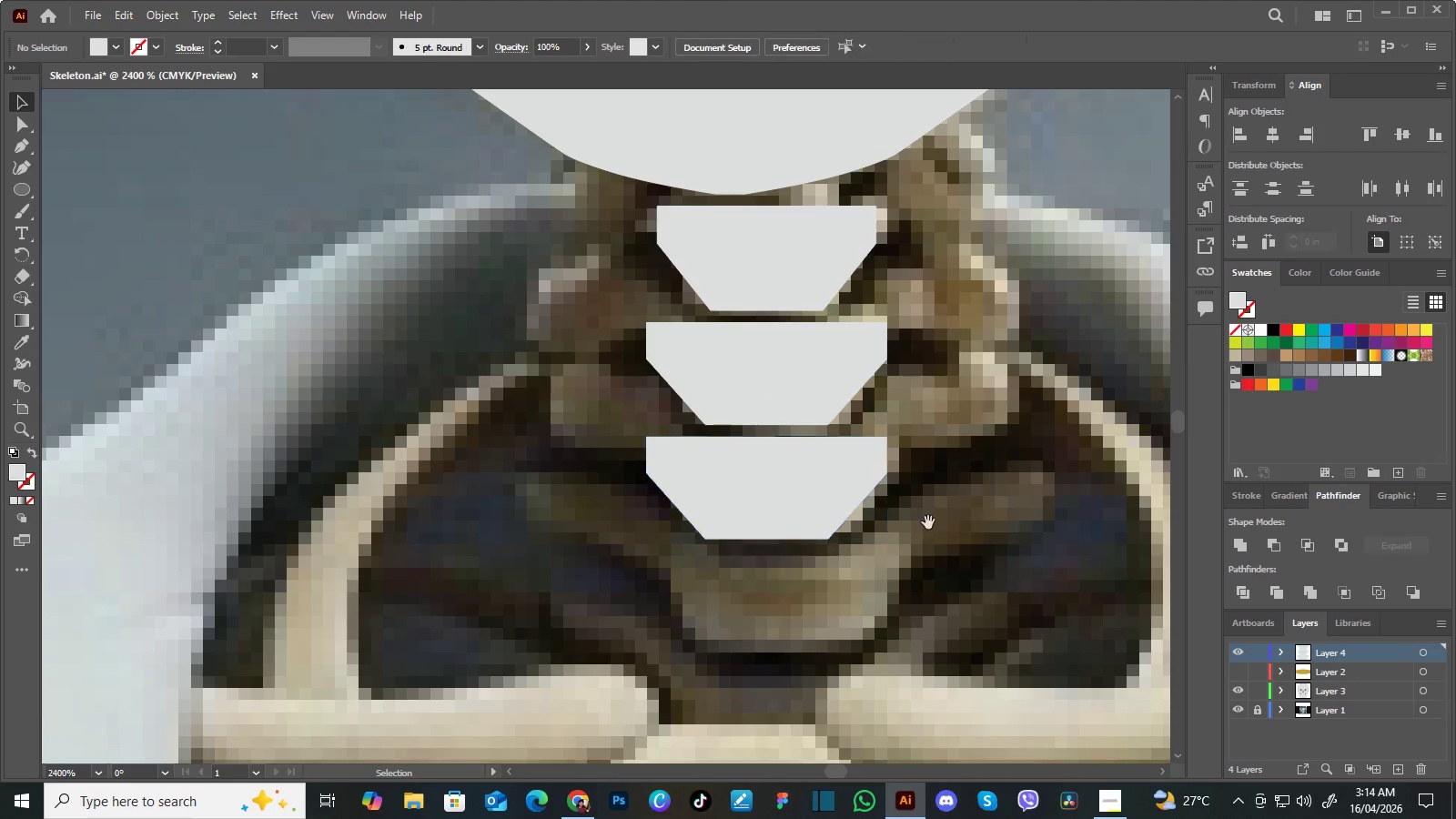 
hold_key(key=Space, duration=0.83)
 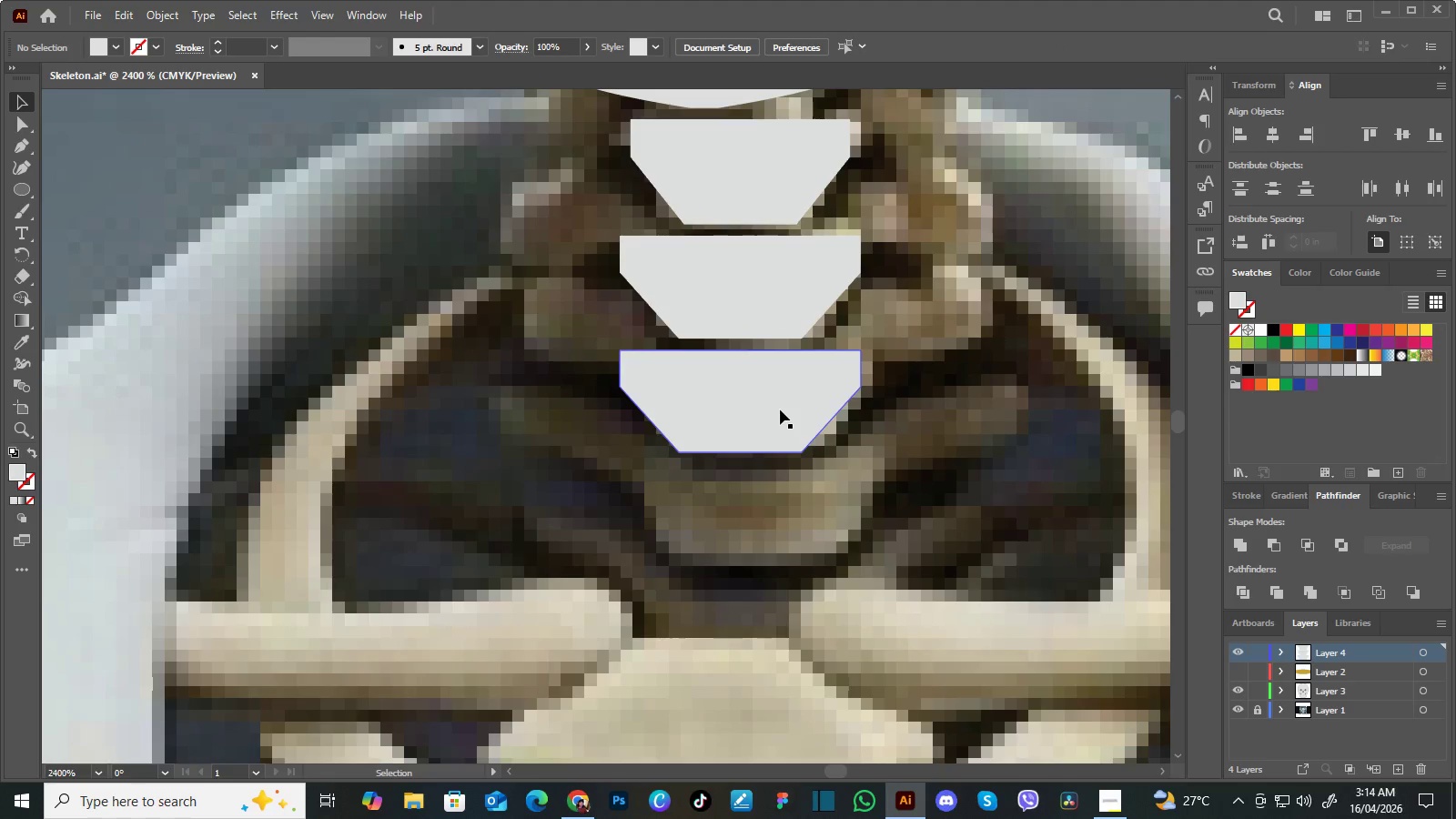 
left_click_drag(start_coordinate=[987, 556], to_coordinate=[961, 469])
 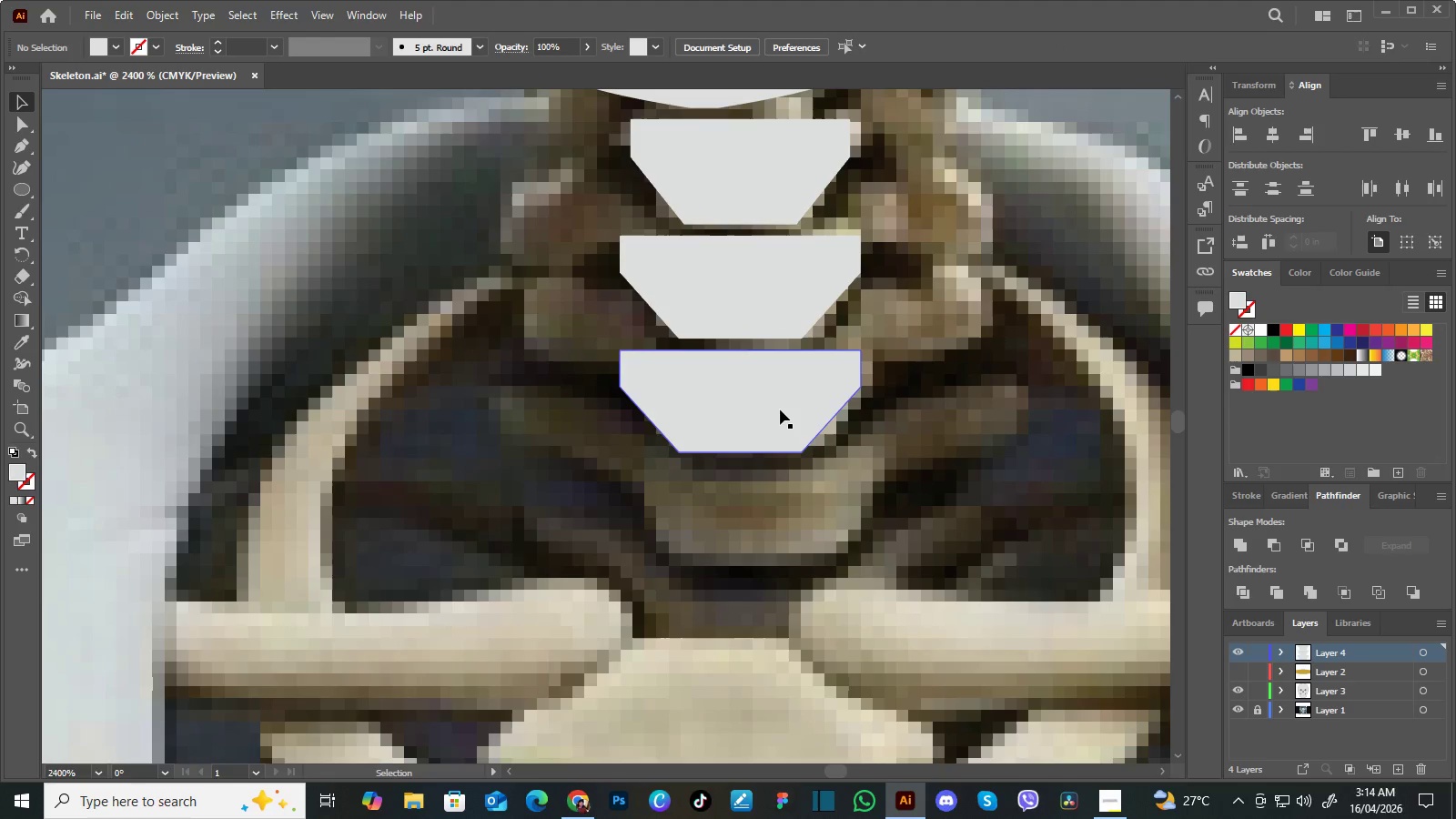 
key(Alt+AltLeft)
 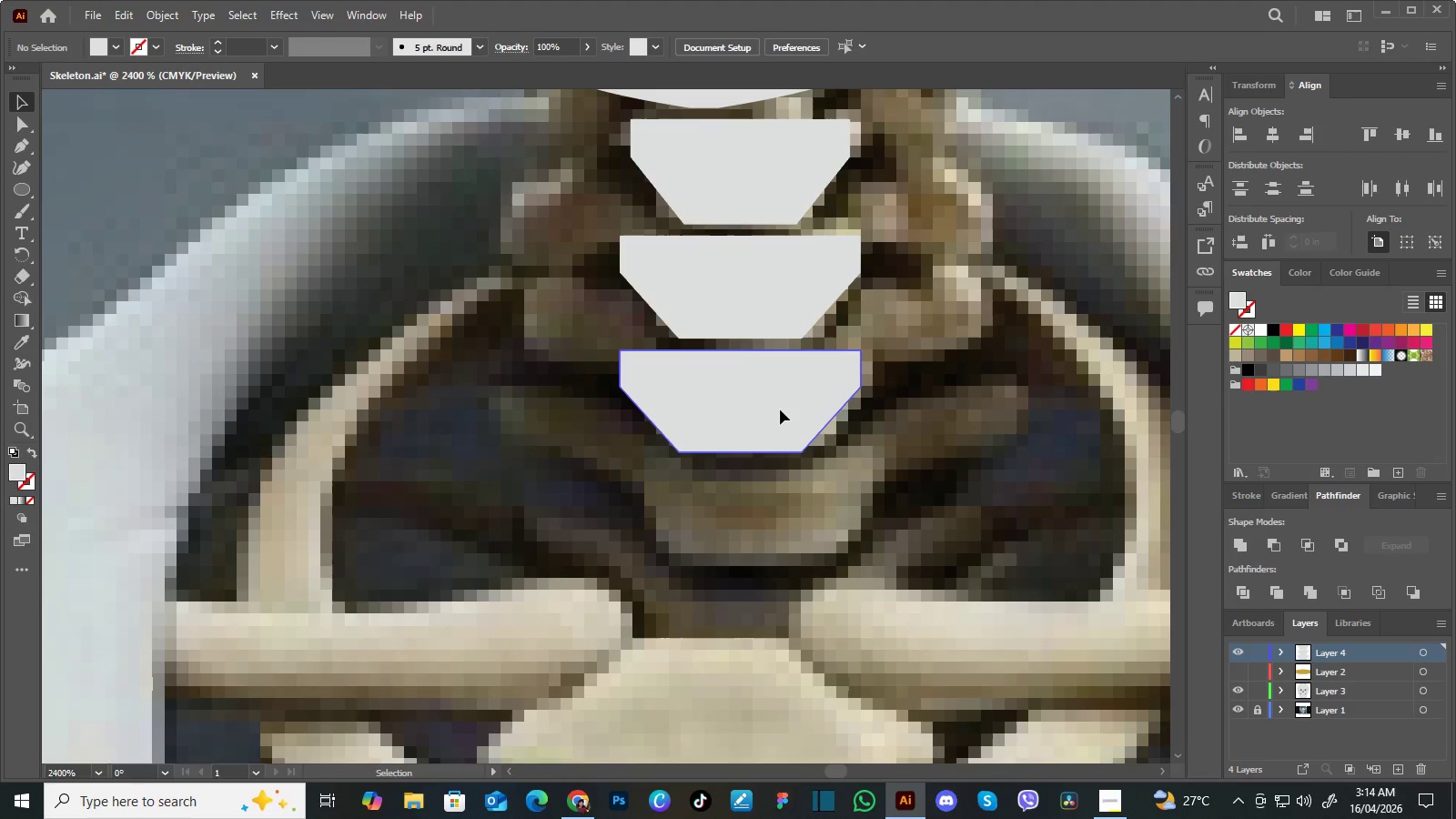 
left_click([780, 410])
 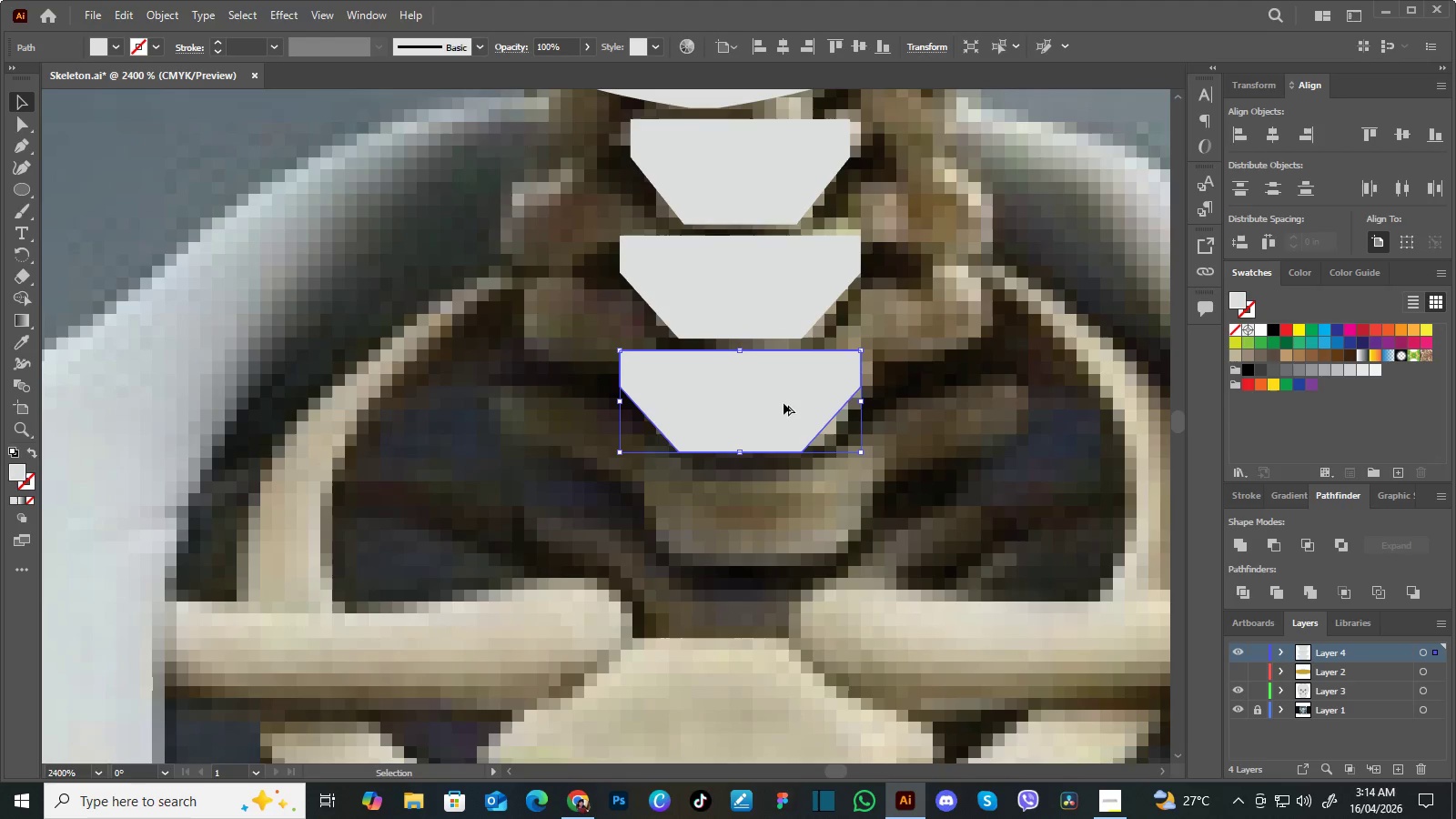 
hold_key(key=AltLeft, duration=1.45)
left_click_drag(start_coordinate=[784, 403], to_coordinate=[794, 512])
 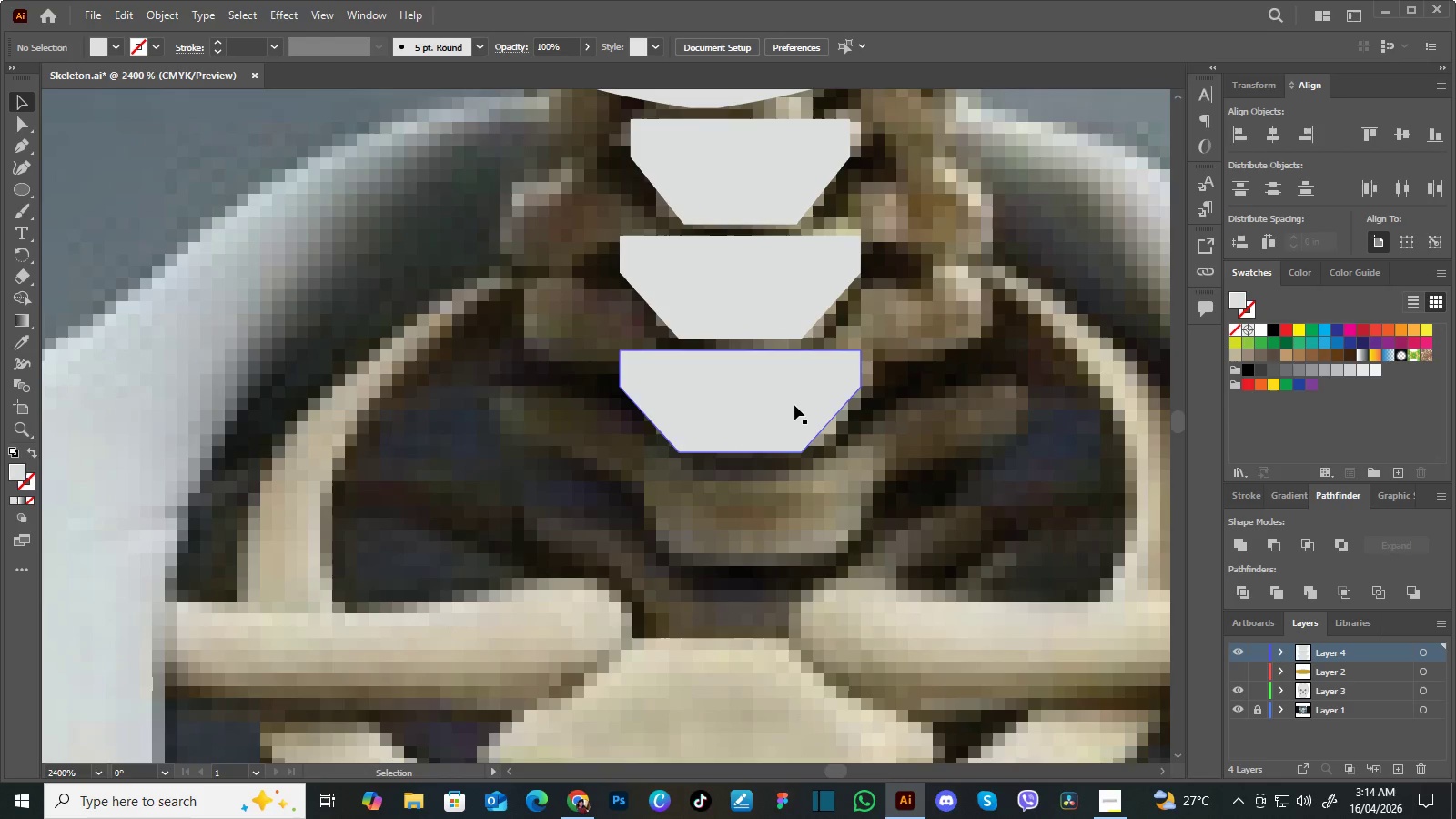 
hold_key(key=ShiftLeft, duration=0.92)
 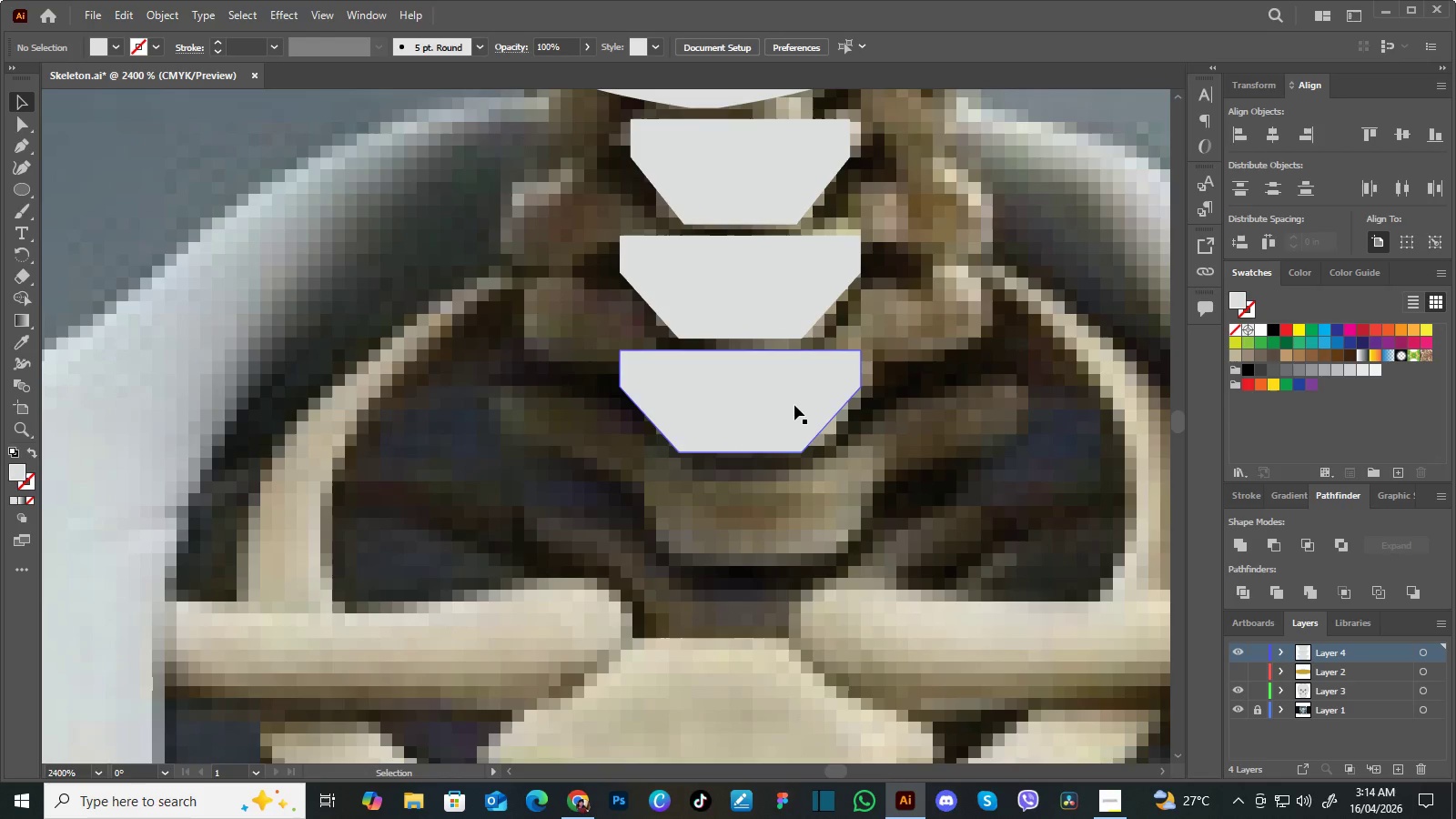 
double_click([790, 399])
 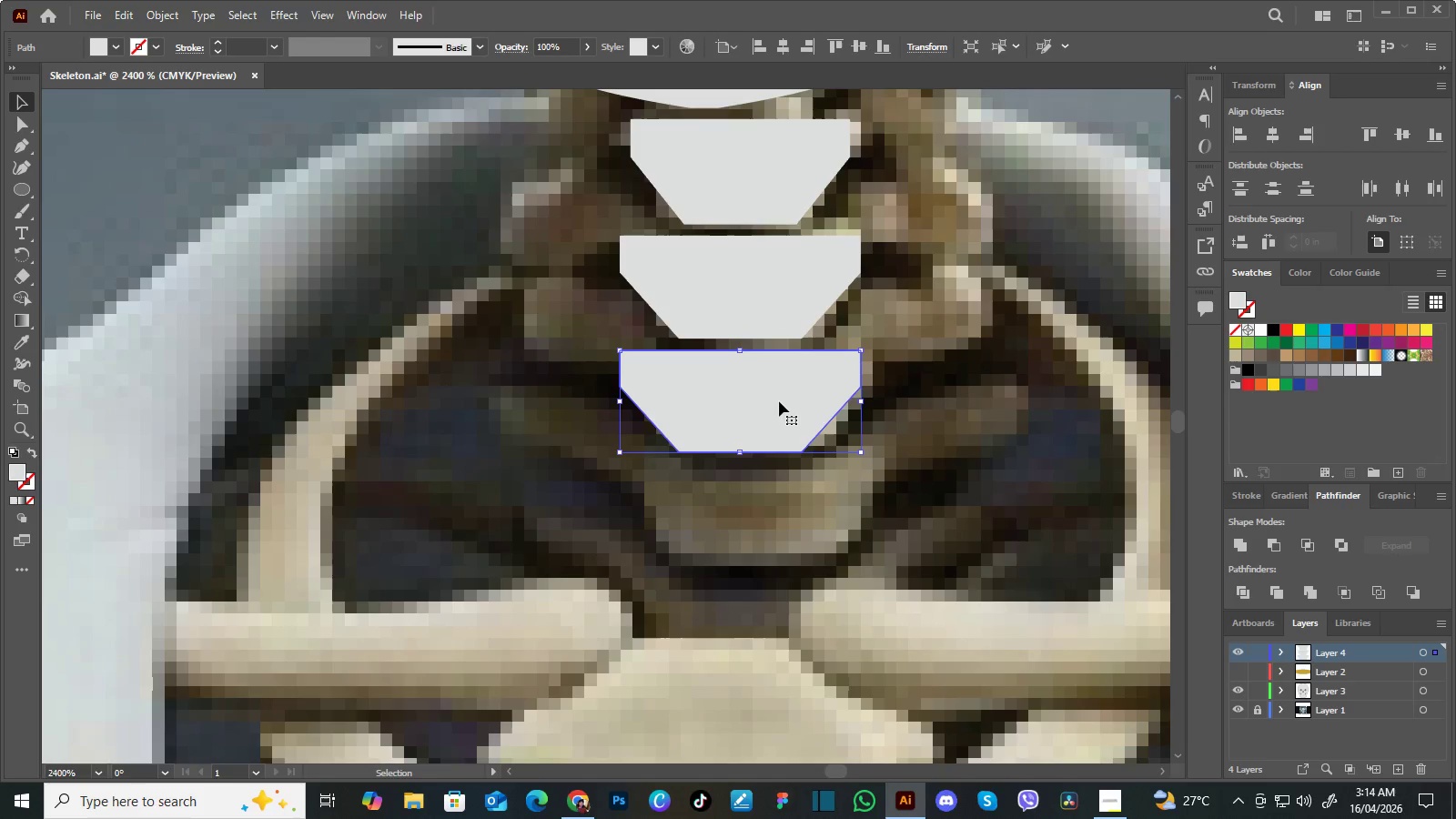 
hold_key(key=AltLeft, duration=3.94)
left_click_drag(start_coordinate=[779, 407], to_coordinate=[786, 518])
 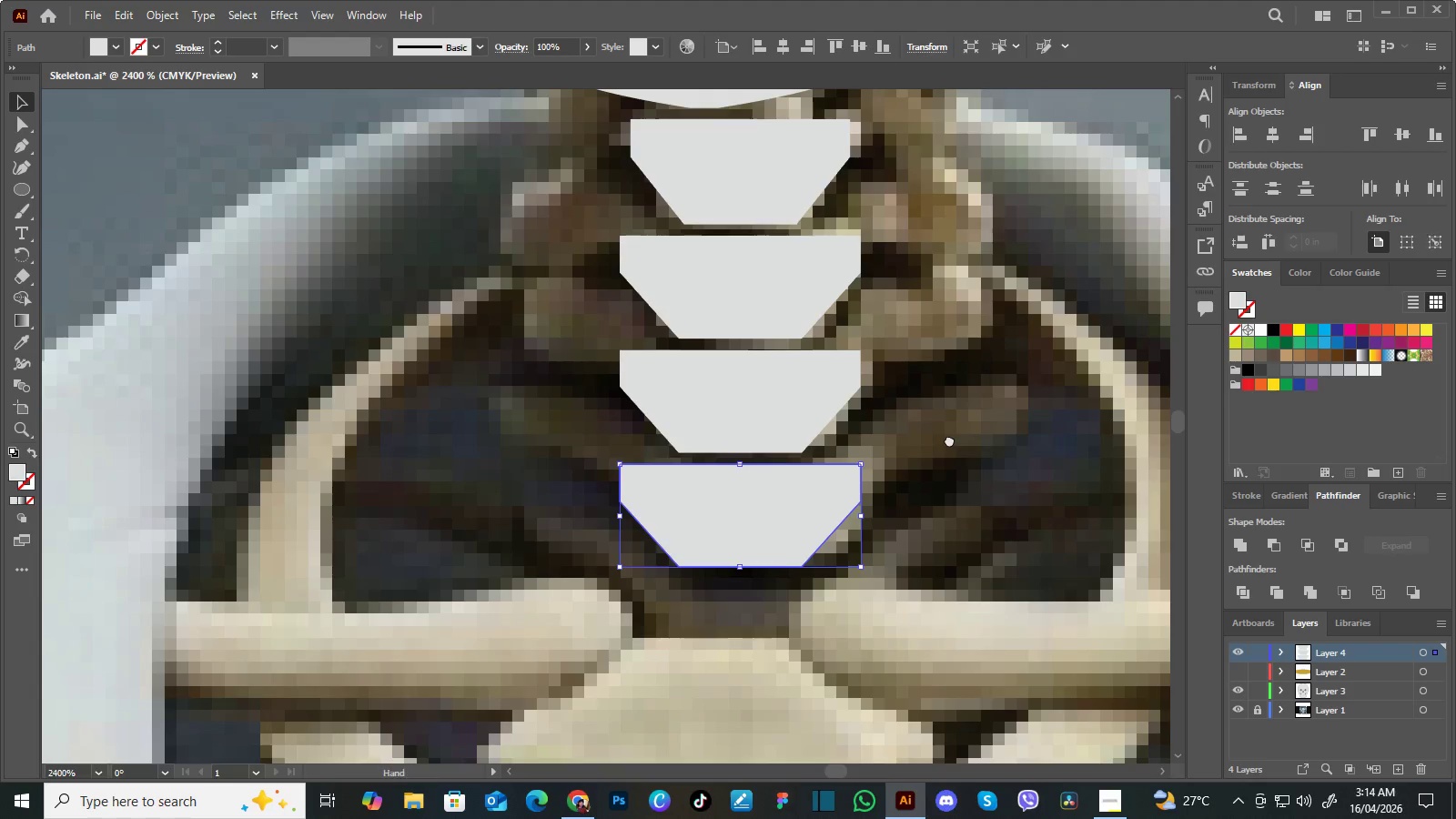 
hold_key(key=ShiftLeft, duration=1.5)
 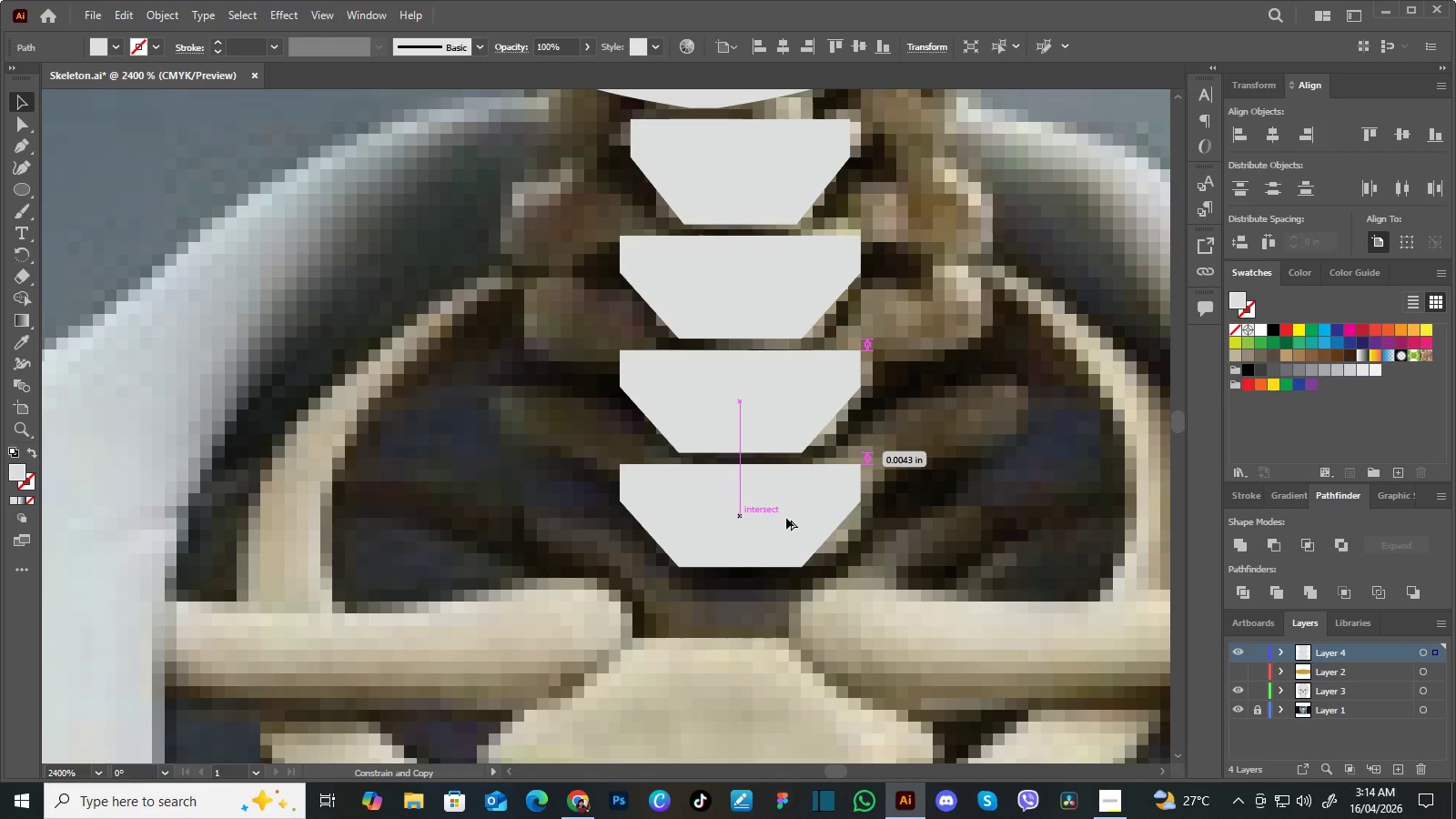 
hold_key(key=ShiftLeft, duration=1.52)
 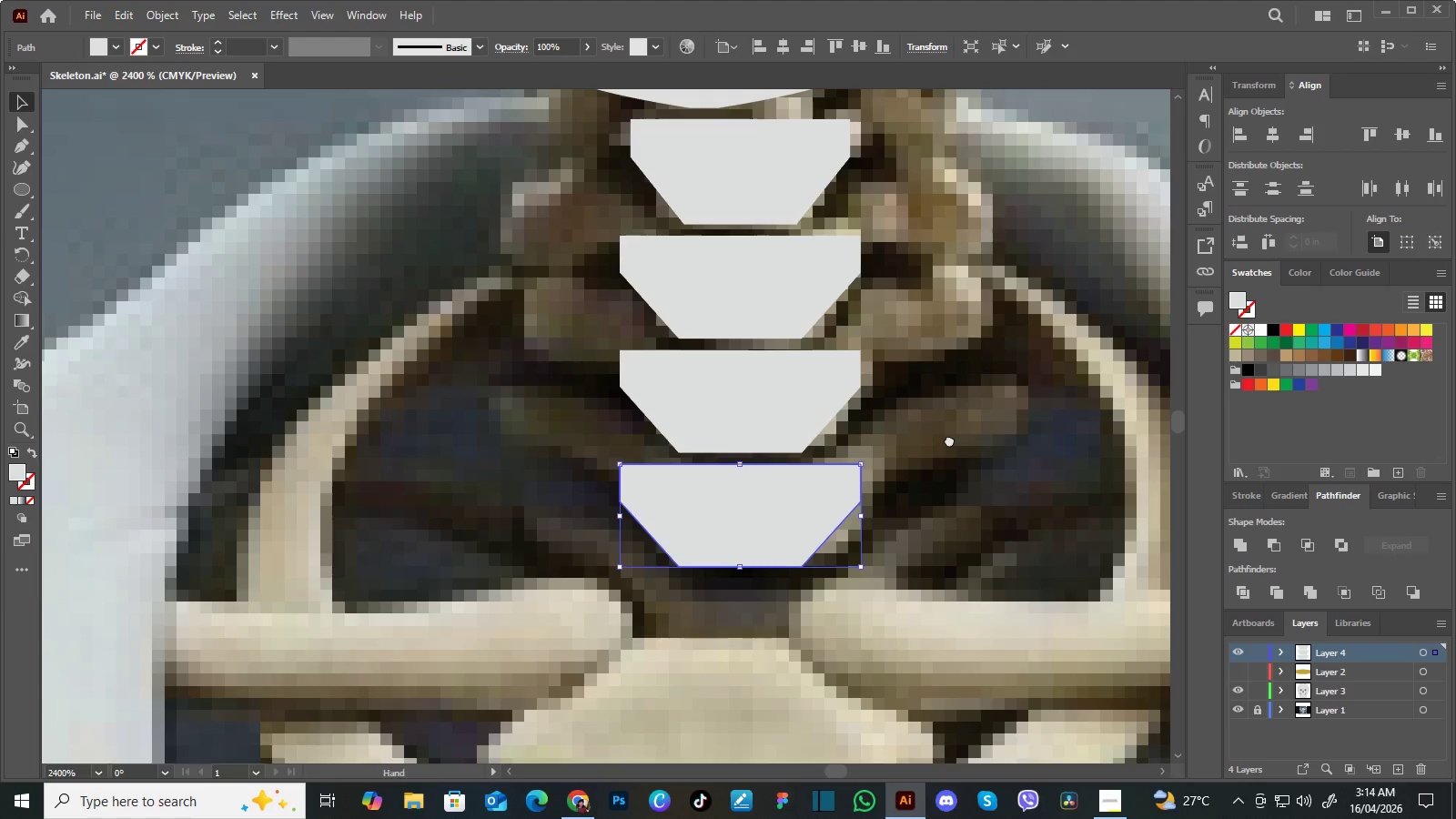 
key(Alt+Shift+ShiftLeft)
 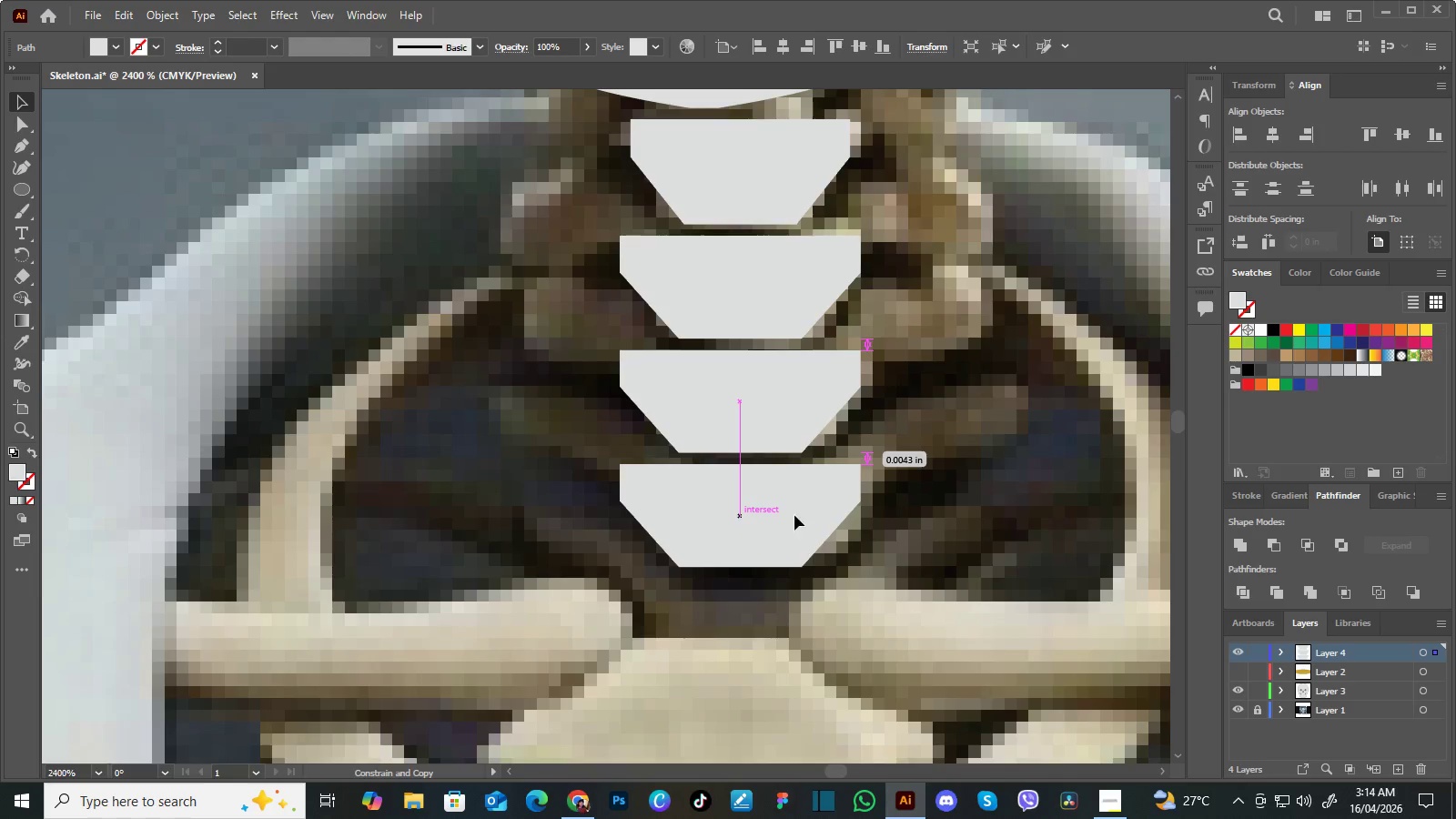 
key(Alt+Shift+ShiftLeft)
 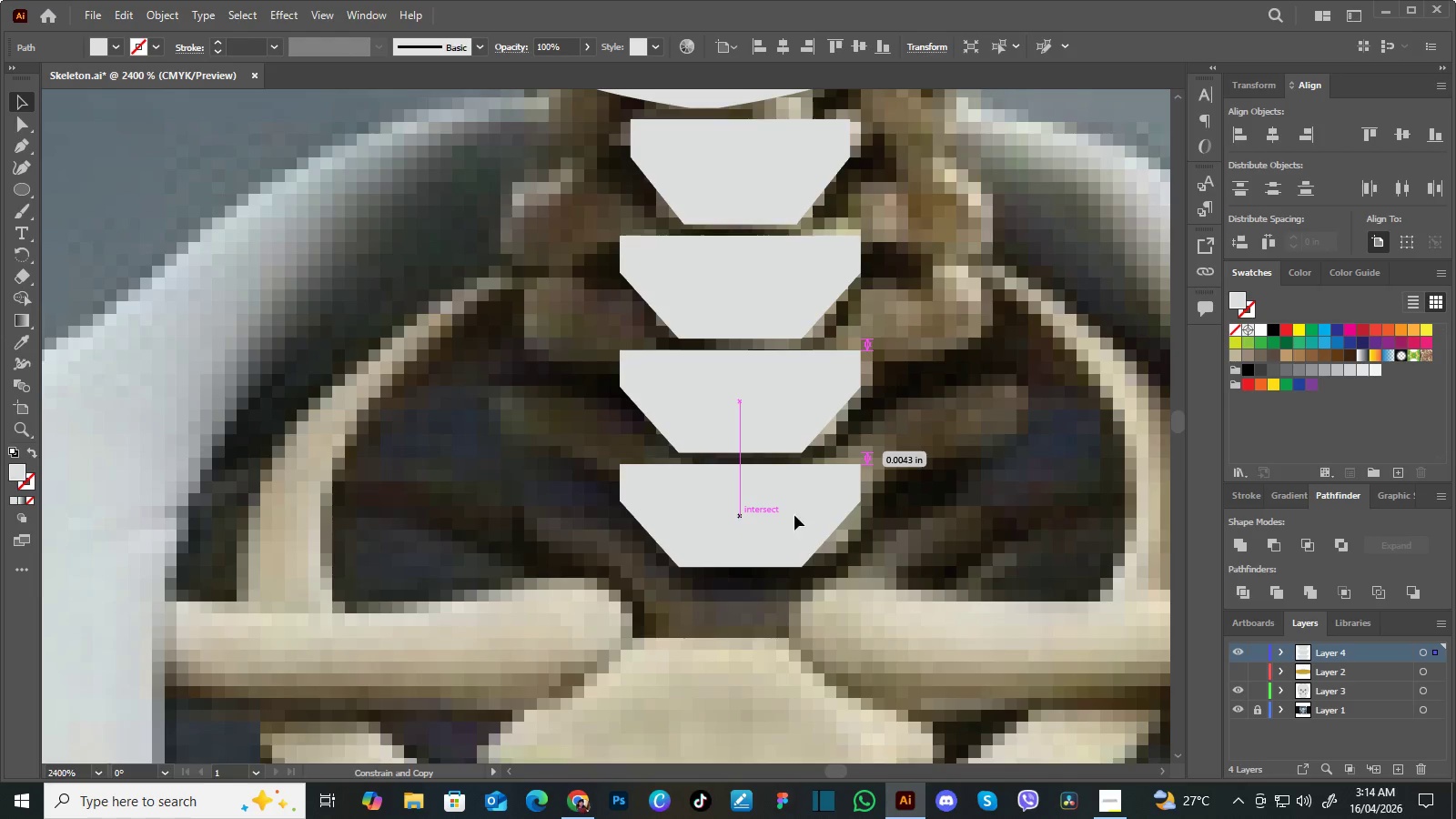 
key(Alt+Shift+ShiftLeft)
 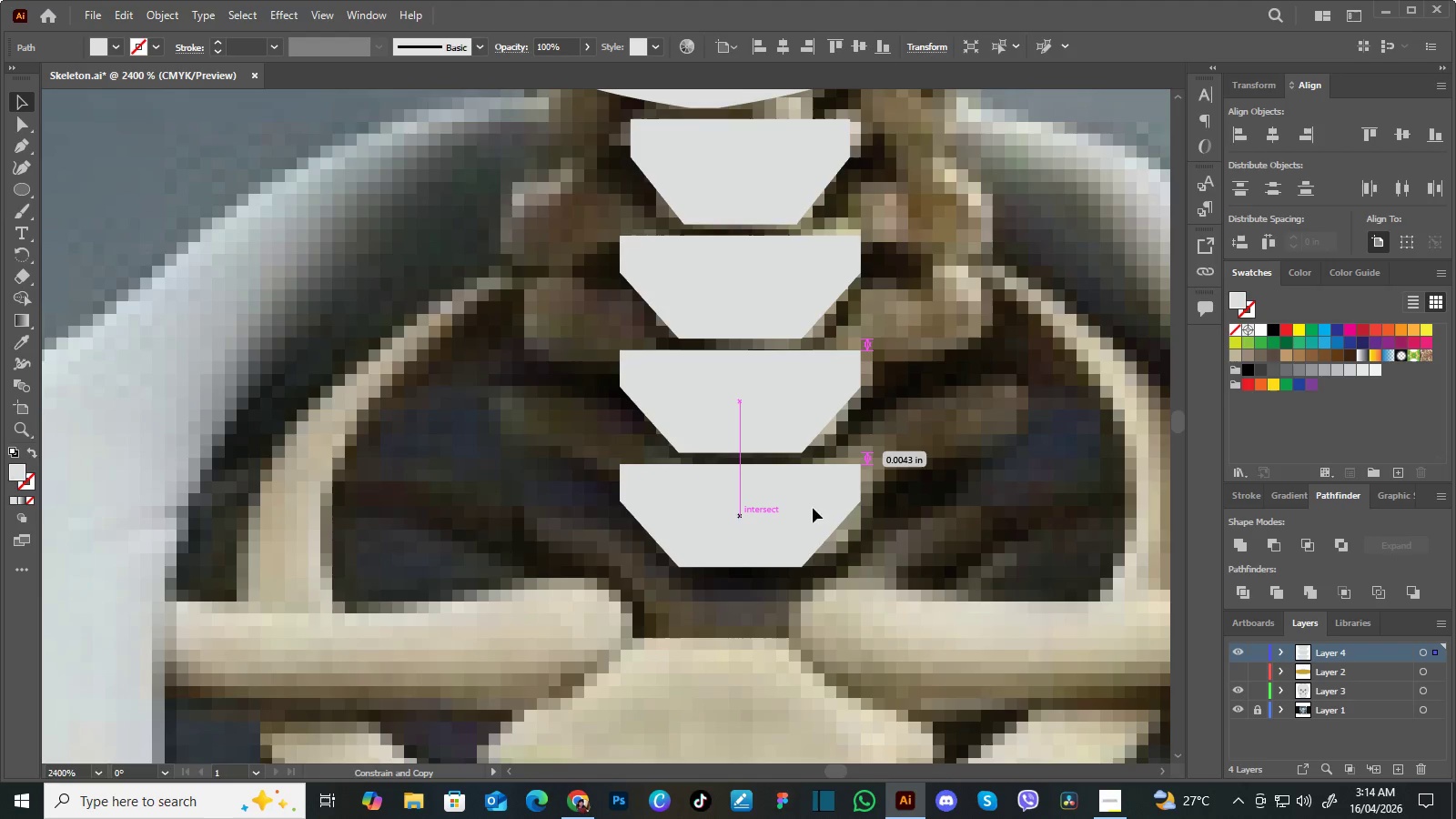 
key(Alt+Shift+ShiftLeft)
 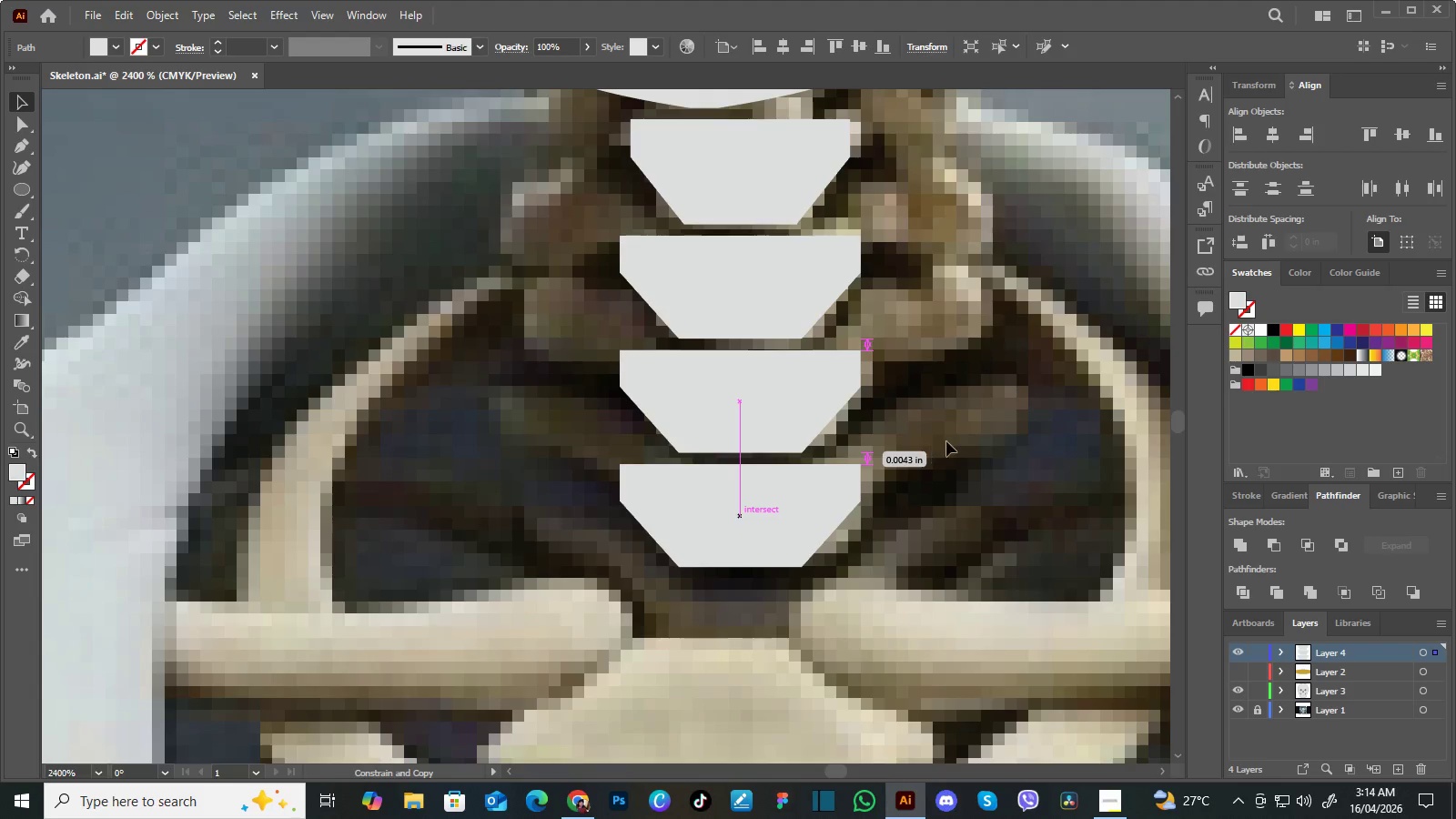 
hold_key(key=Space, duration=1.52)
 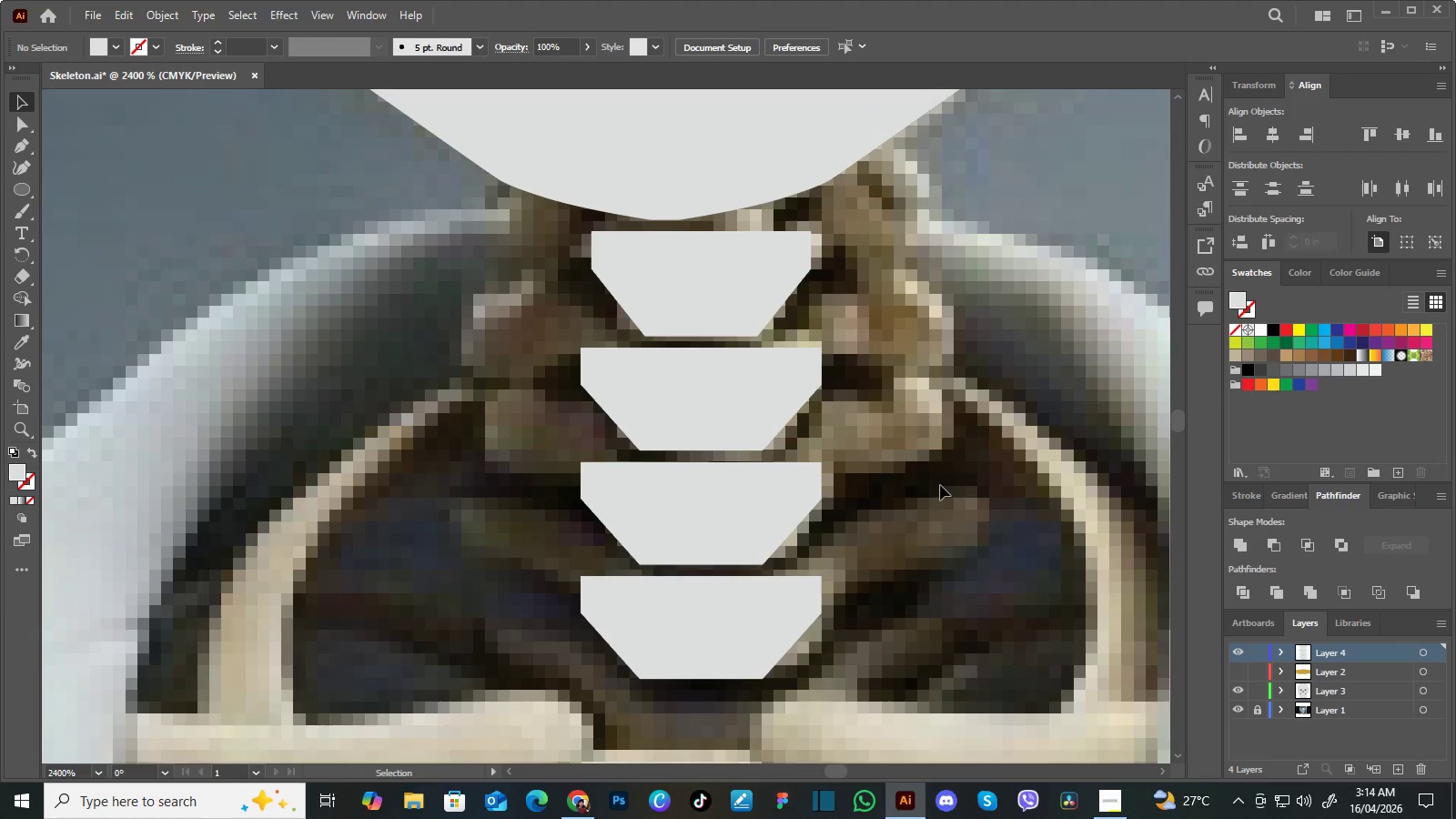 
left_click([949, 440])
 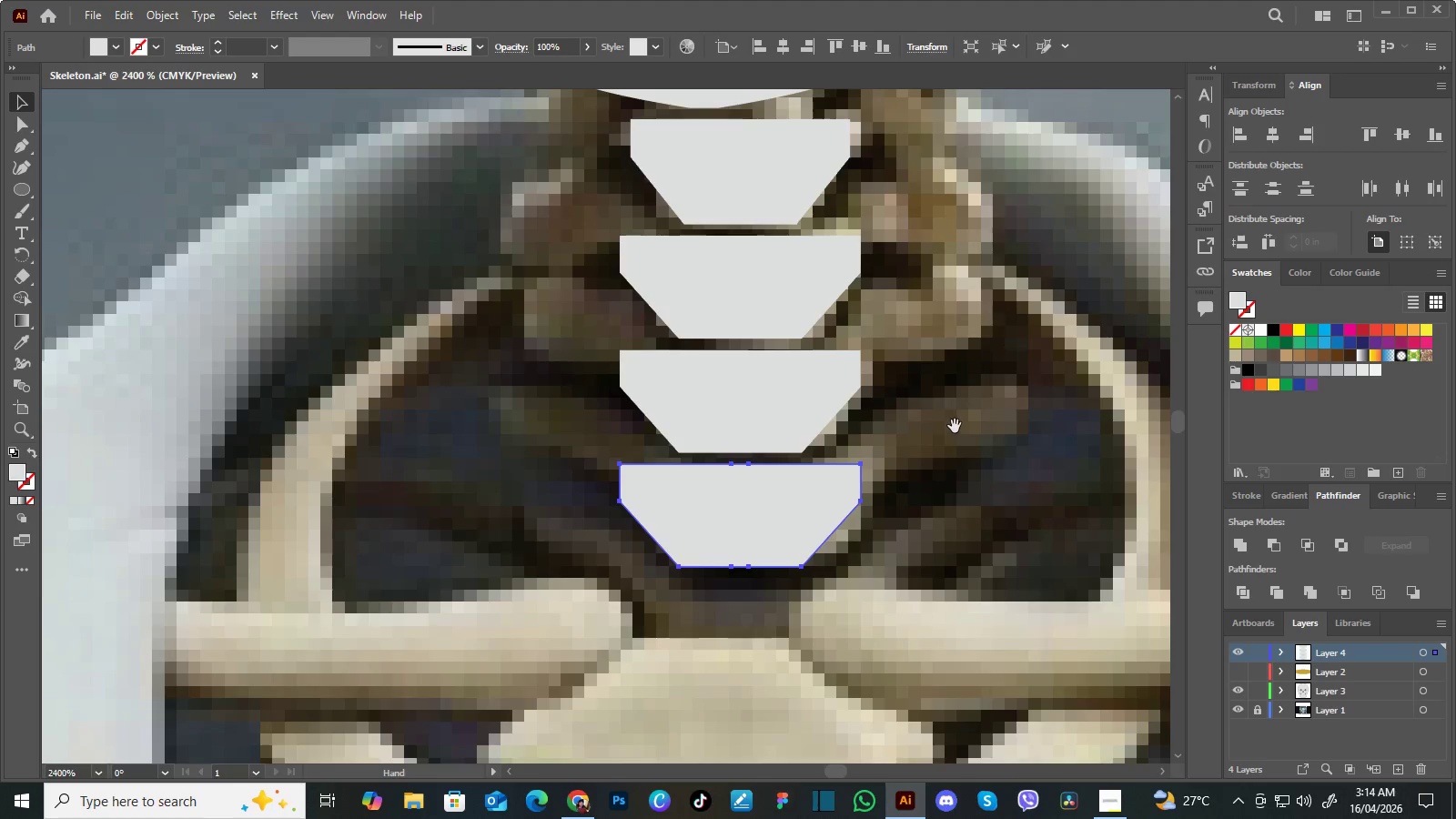 
left_click_drag(start_coordinate=[955, 426], to_coordinate=[919, 527])
 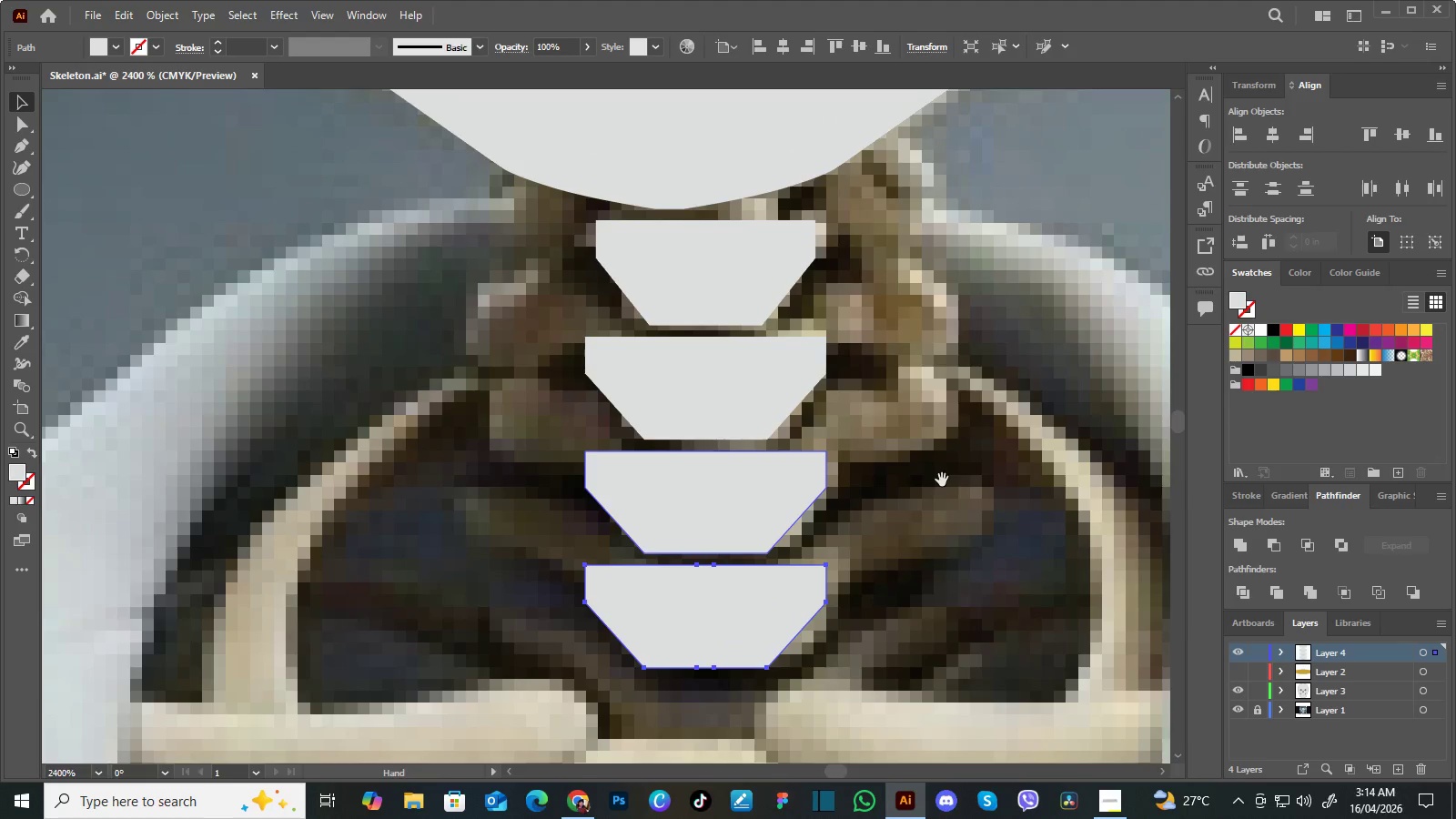 
left_click_drag(start_coordinate=[942, 480], to_coordinate=[937, 490])
 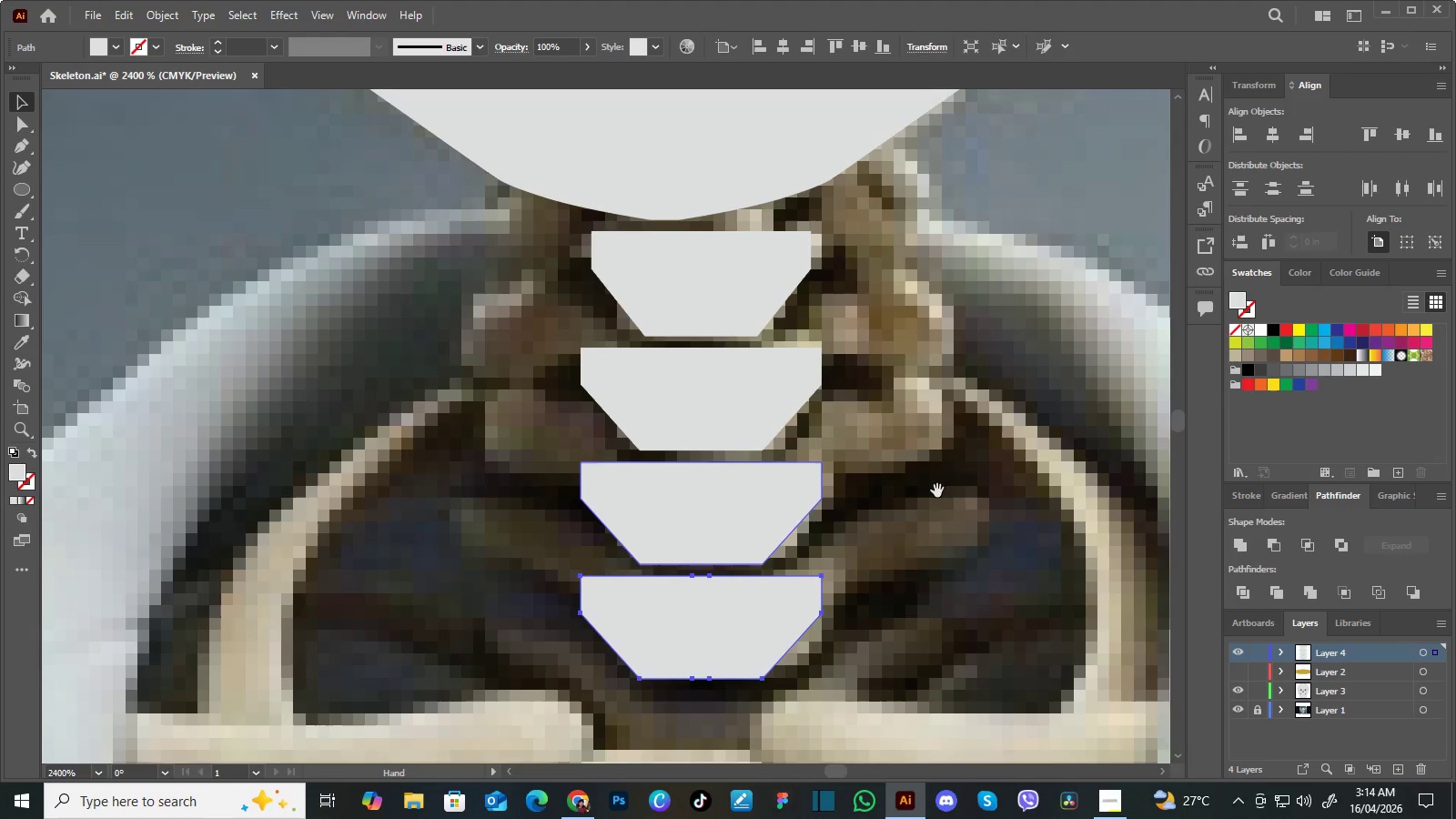 
key(Space)
 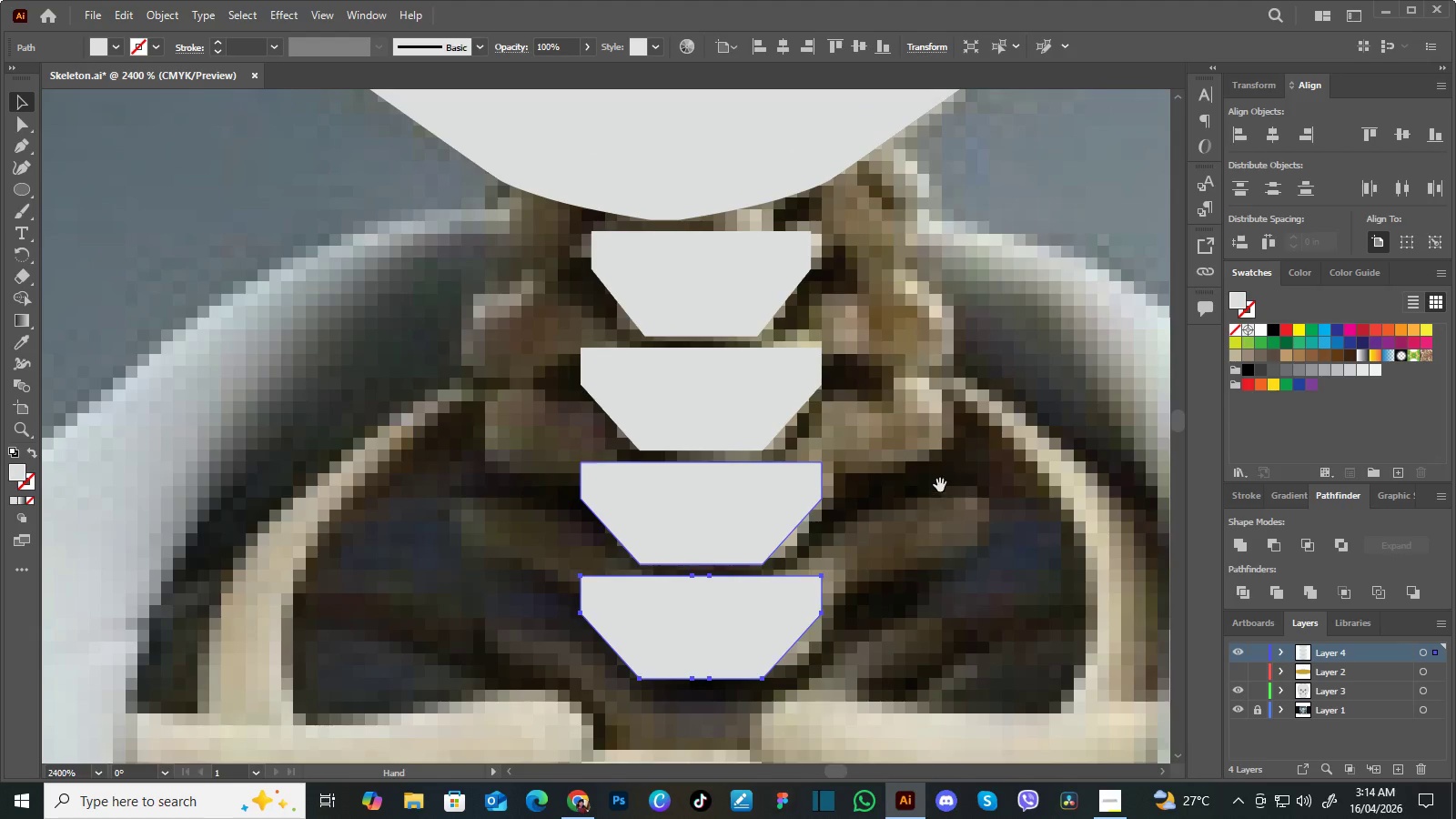 
key(Space)
 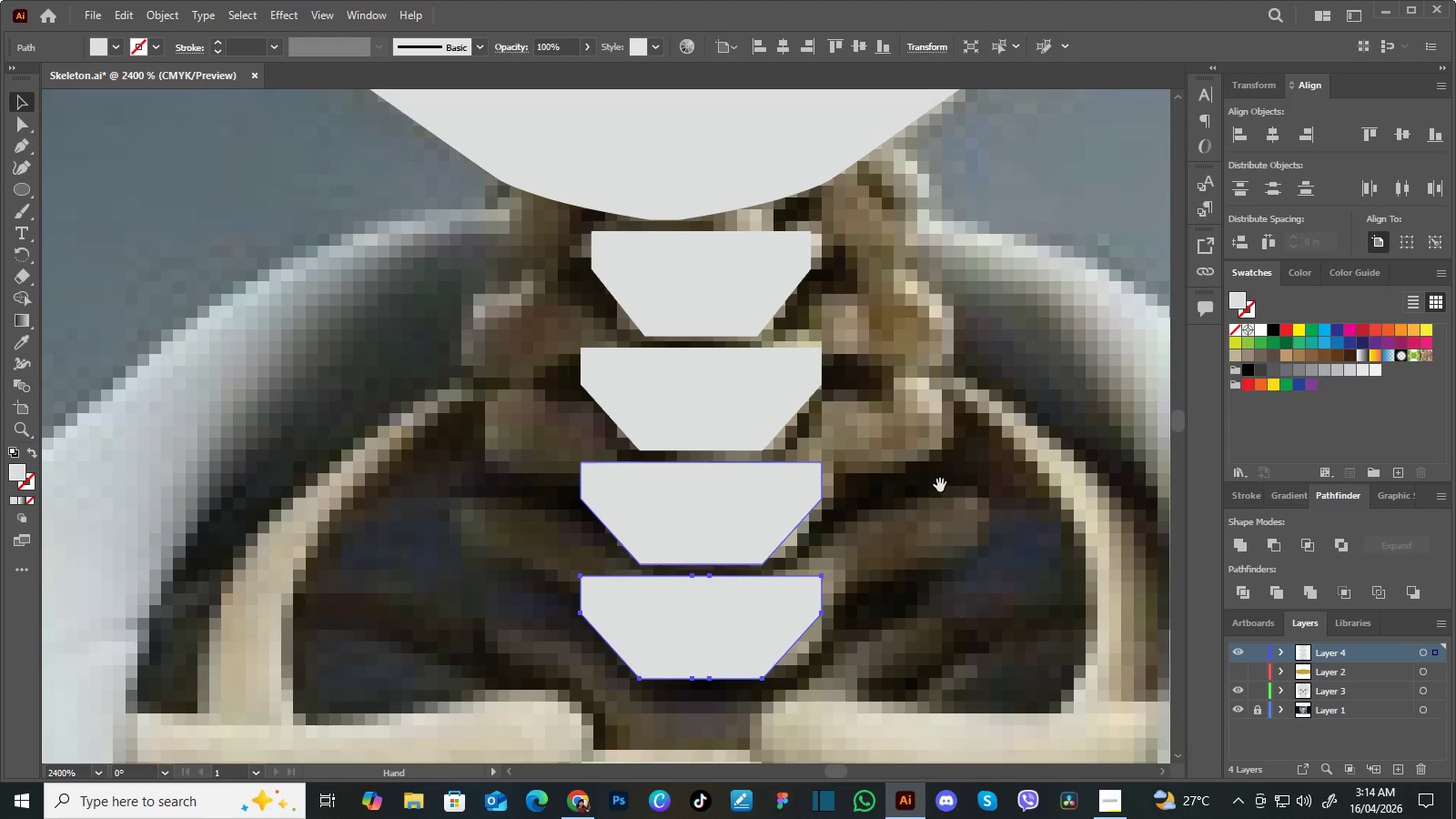 
key(Space)
 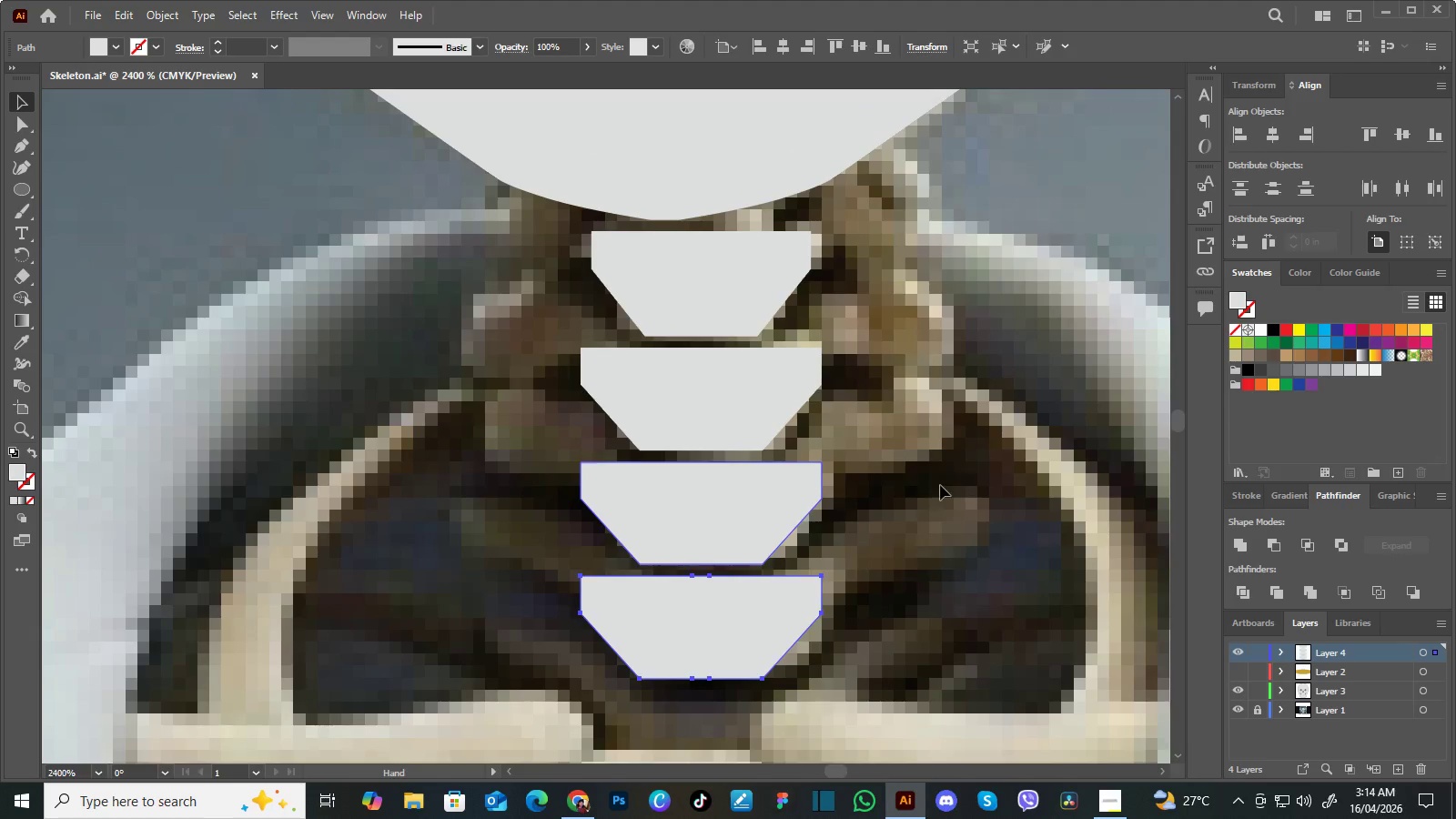 
key(Space)
 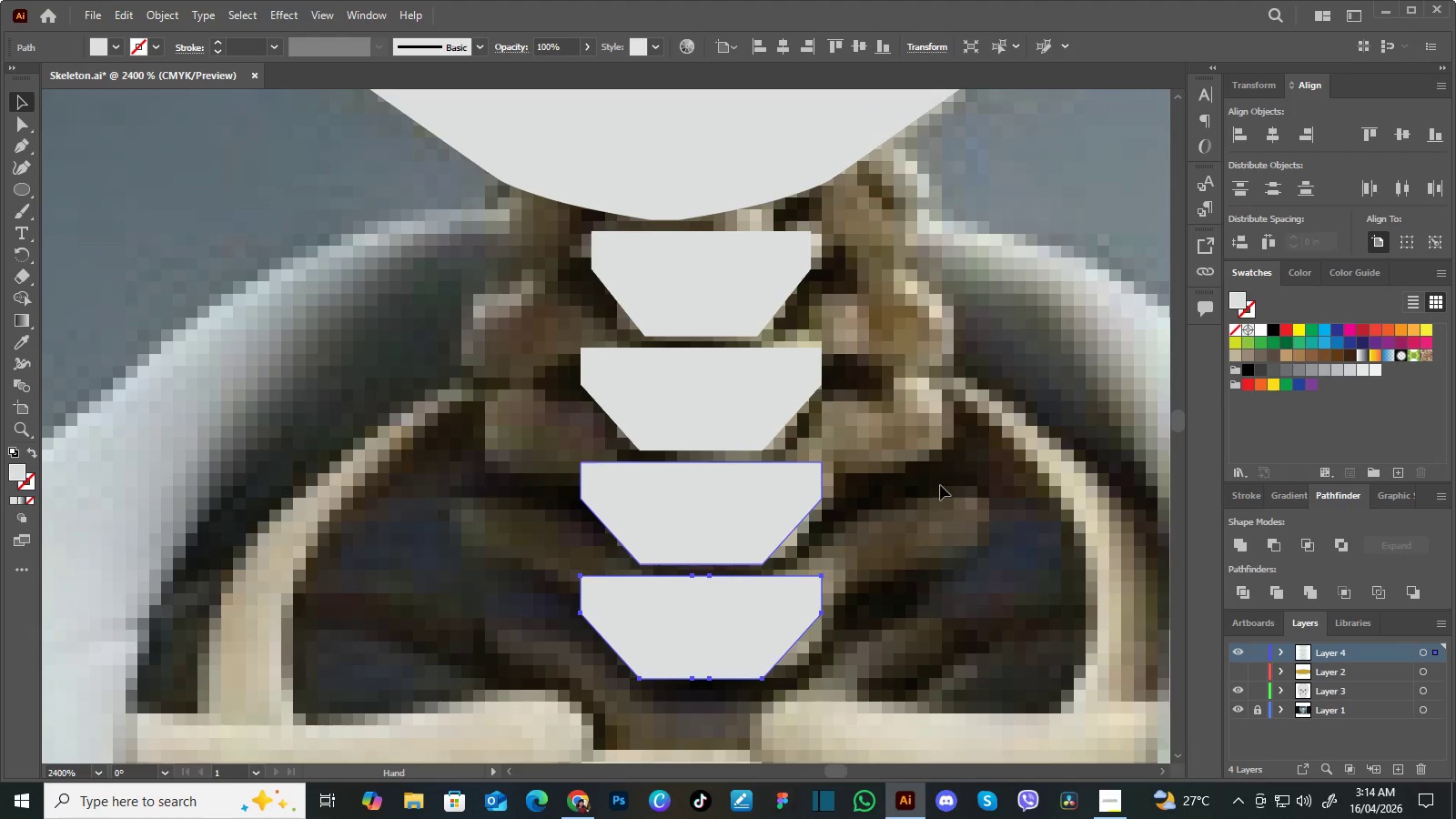 
double_click([940, 485])
 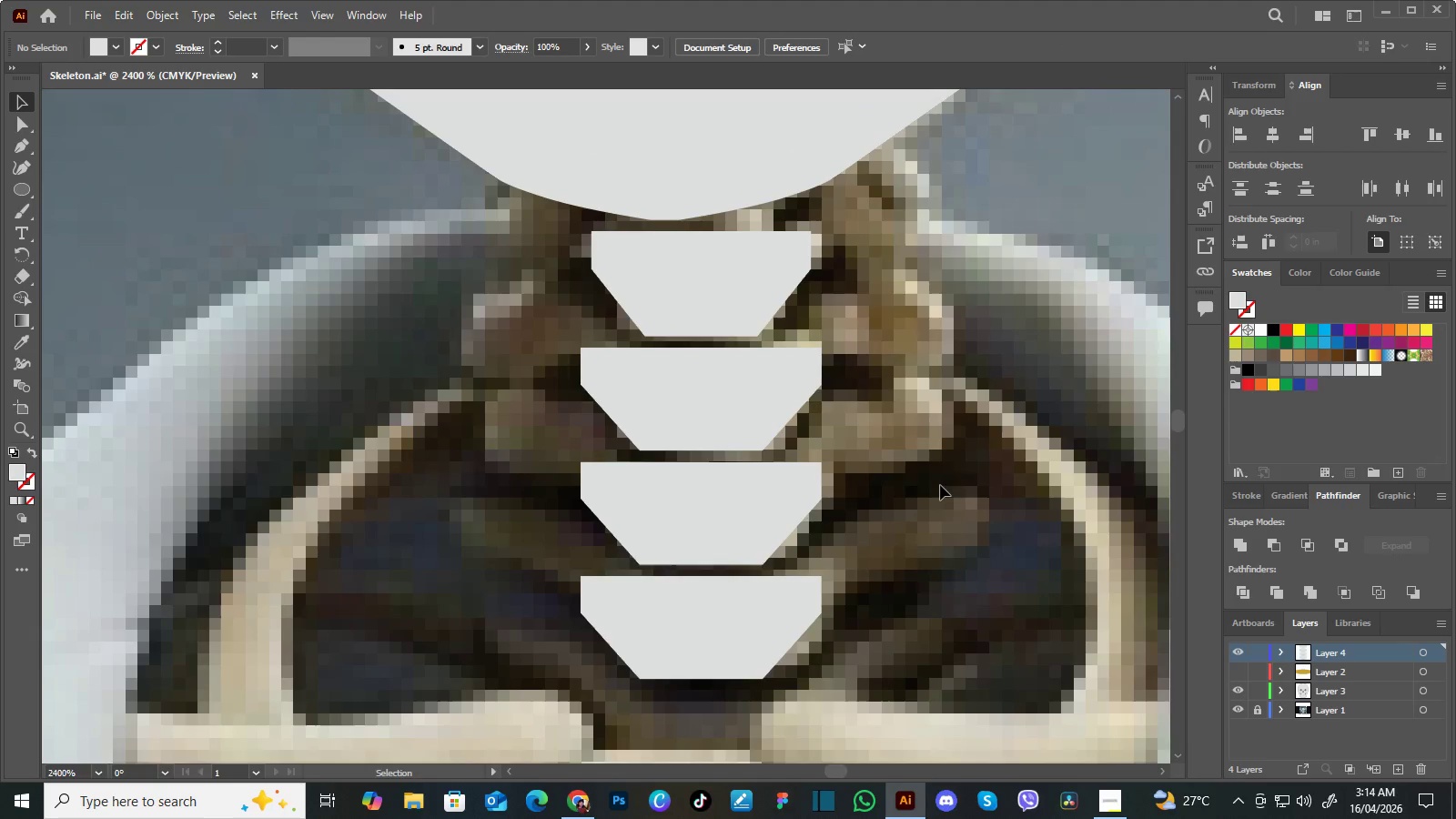 
key(Control+Minus)
 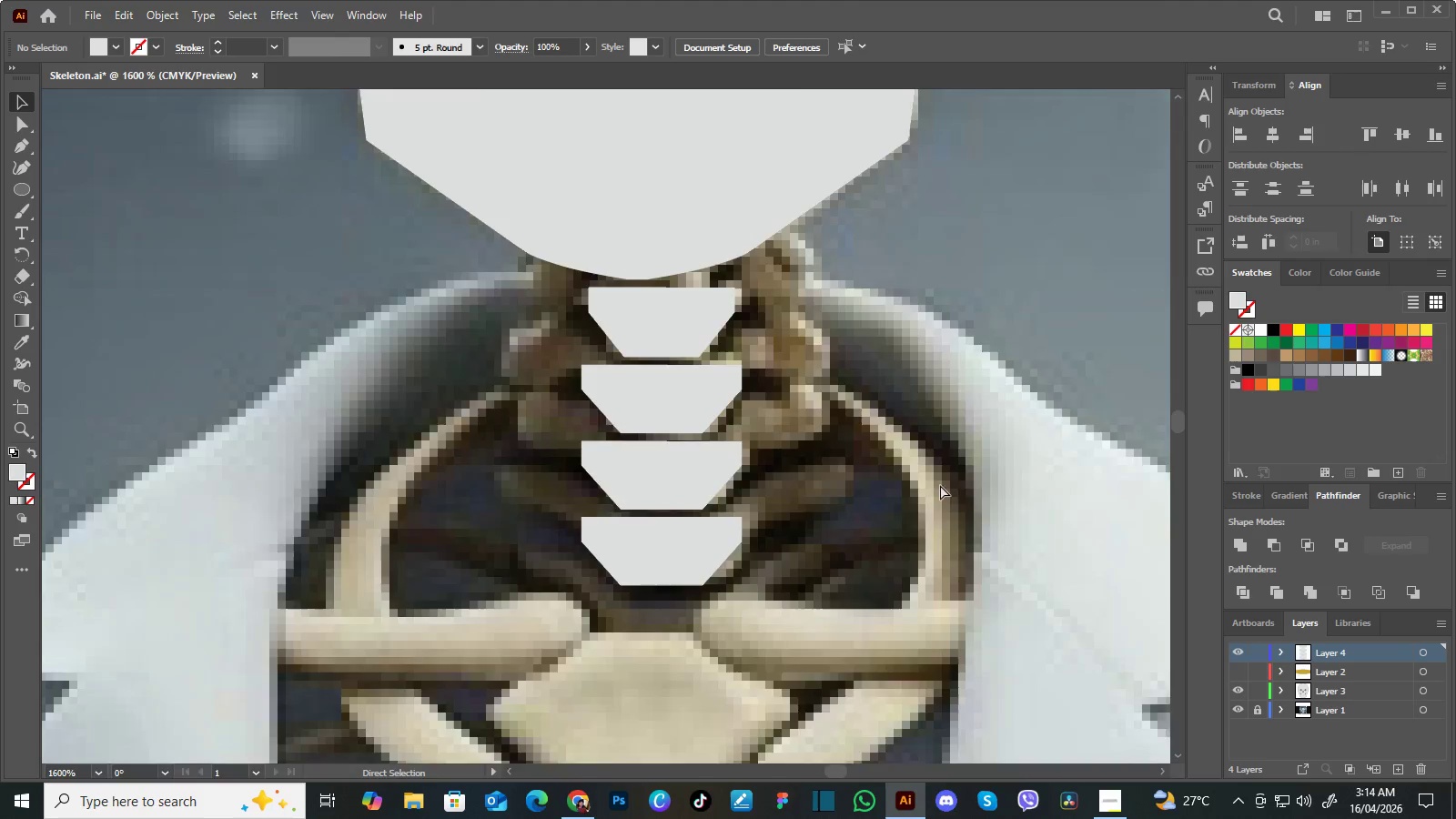 
key(Control+Minus)
 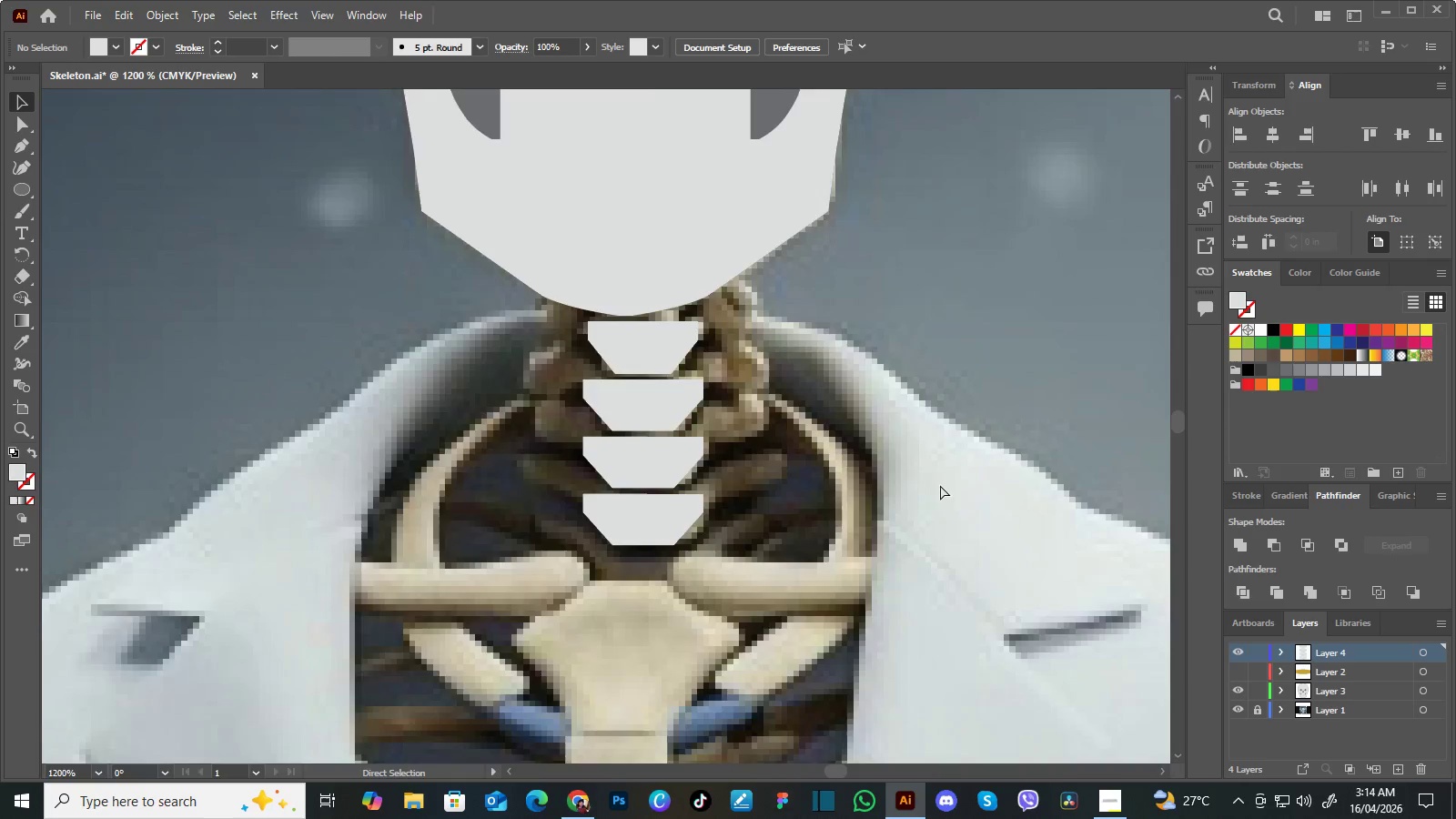 
key(Control+Minus)
 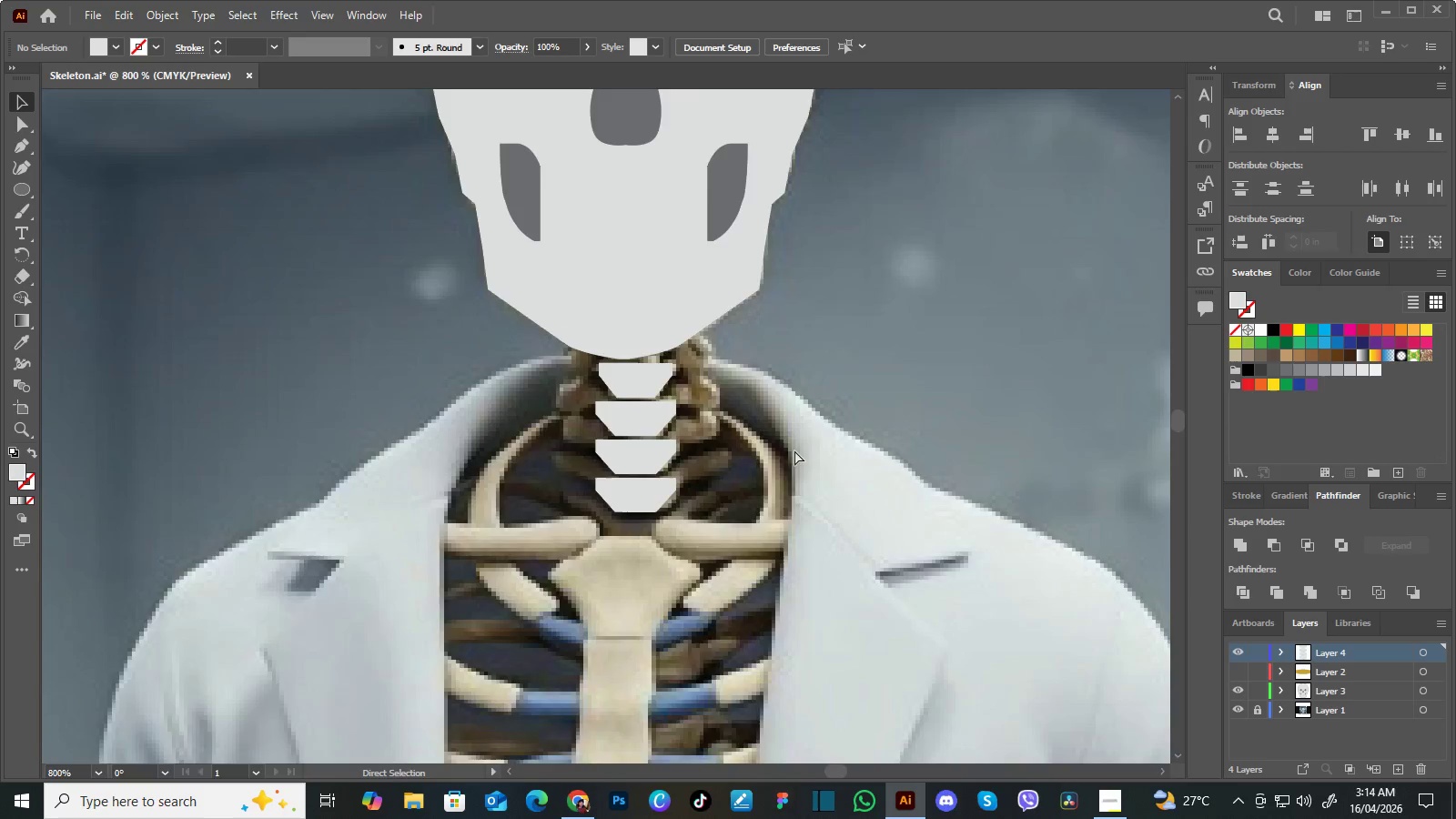 
key(Control+Minus)
 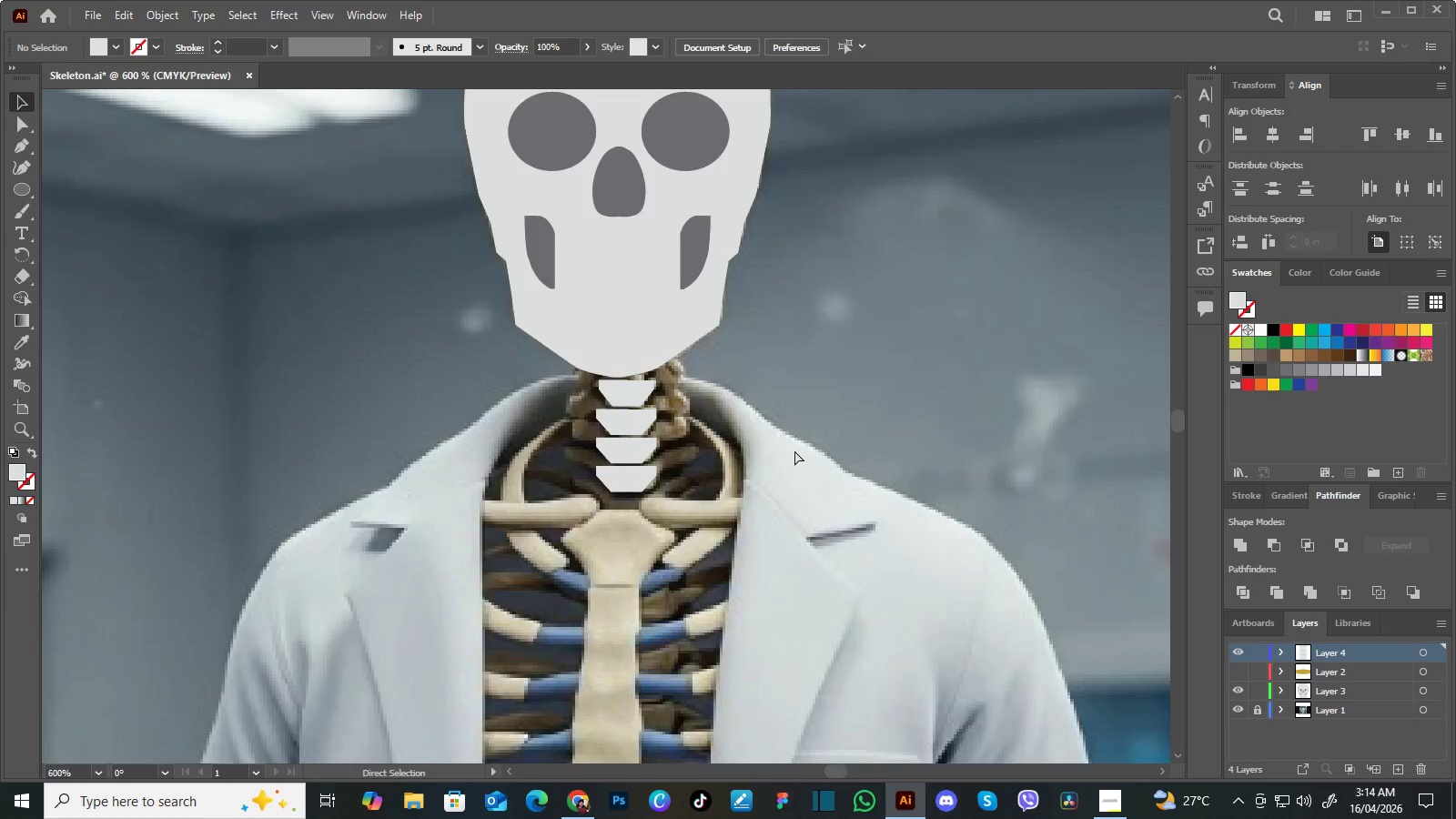 
key(Control+Minus)
 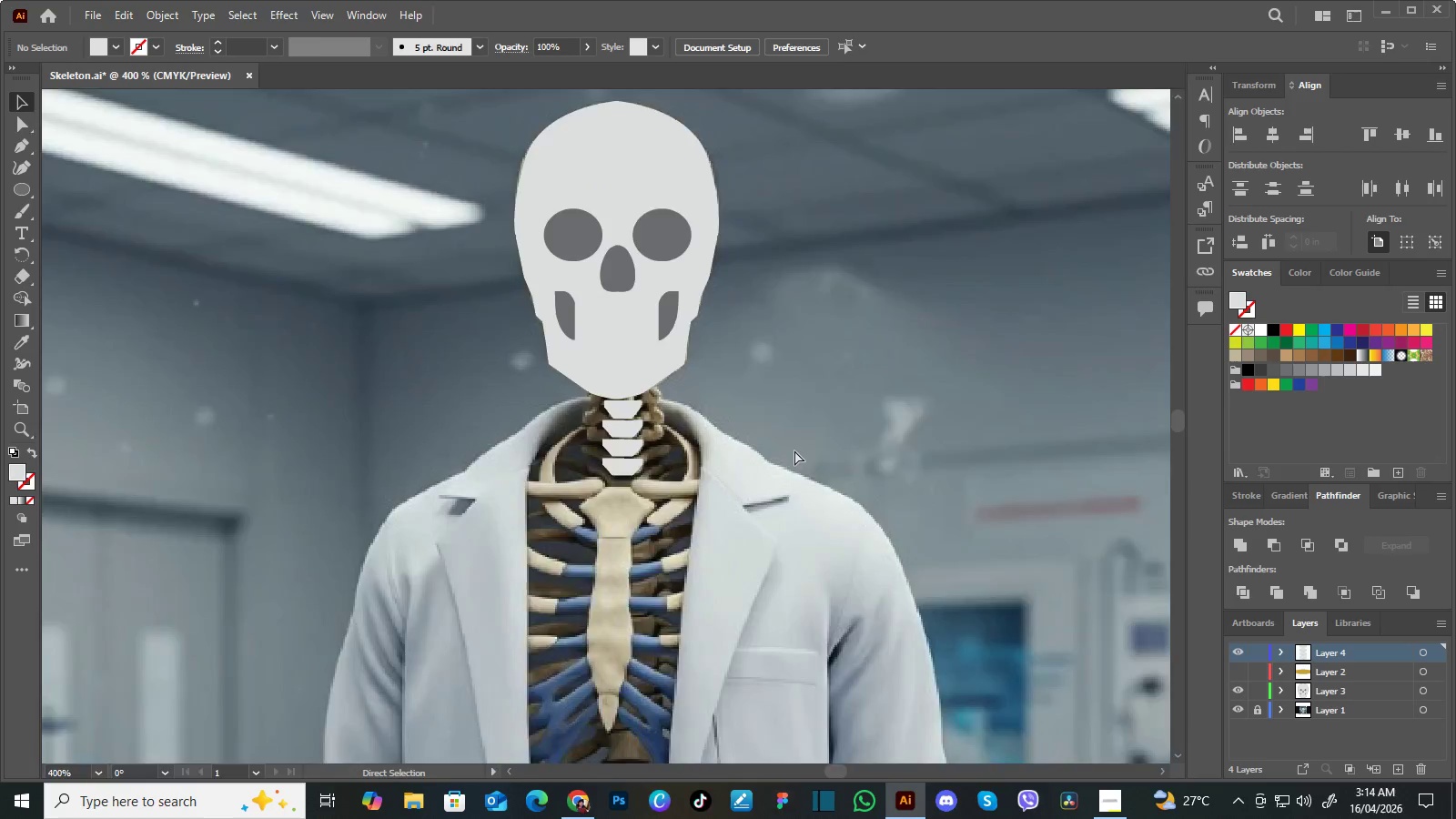 
key(Control+Equal)
 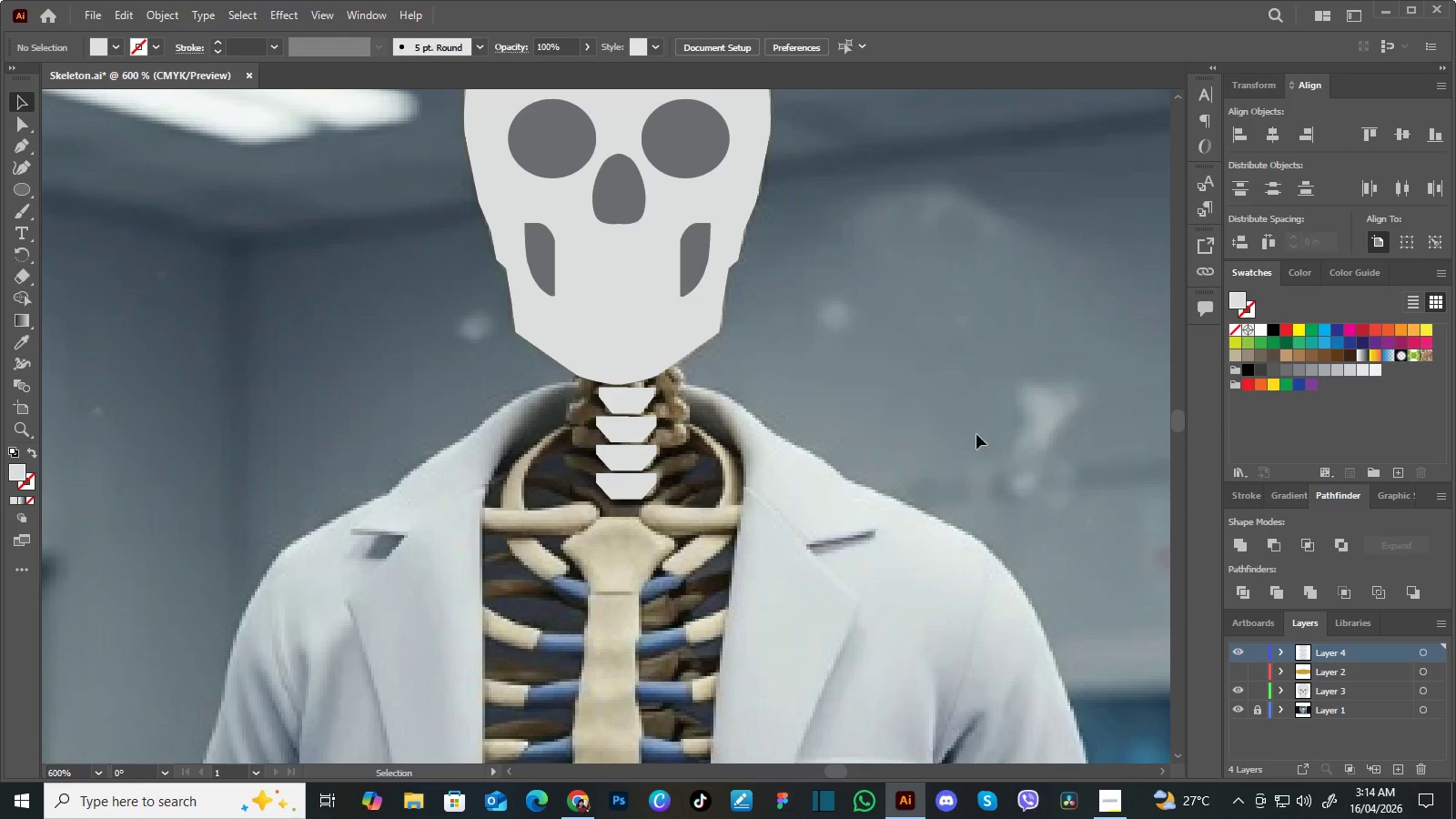 
hold_key(key=Space, duration=0.52)
 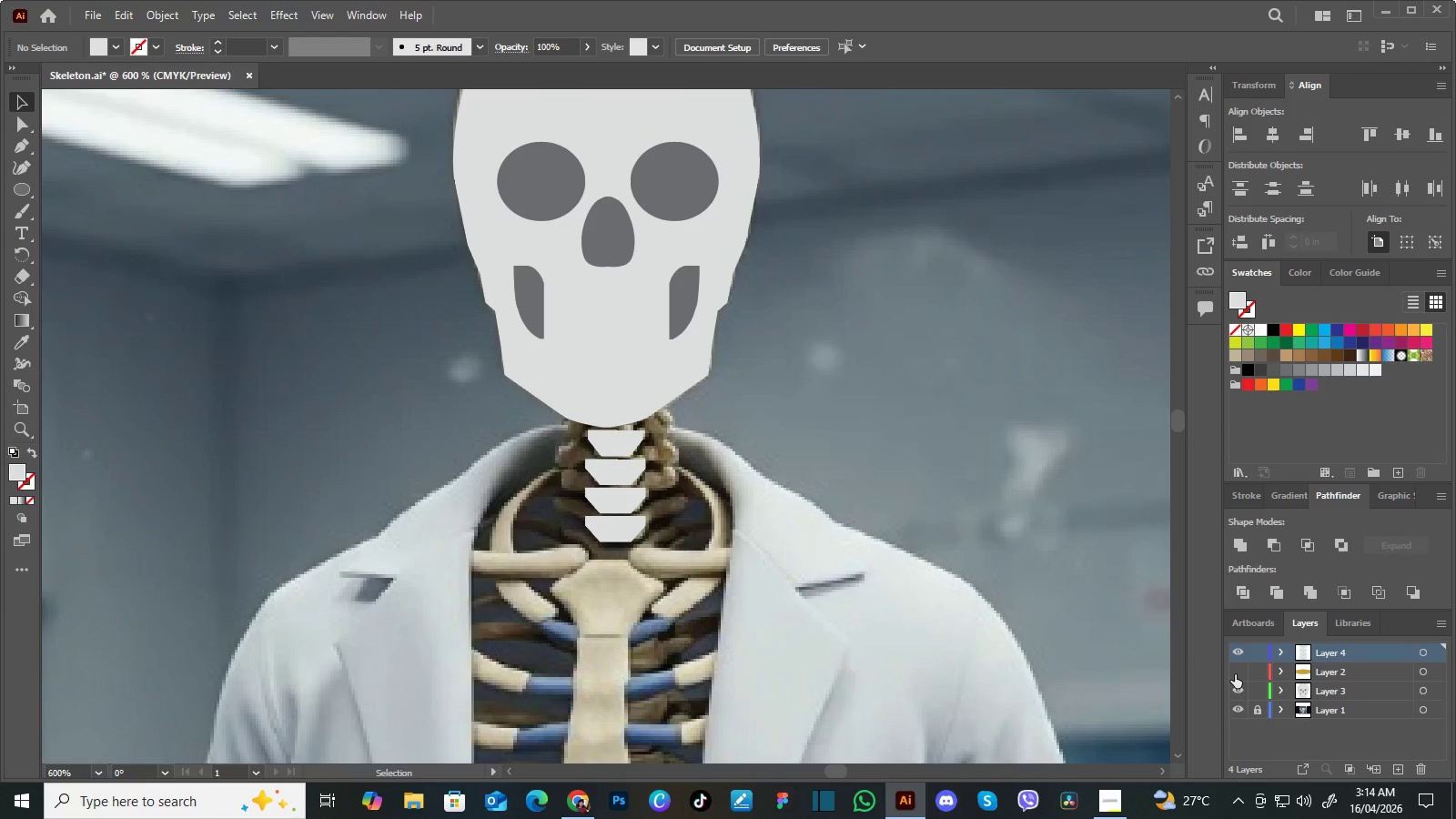 
left_click_drag(start_coordinate=[1013, 435], to_coordinate=[1002, 478])
 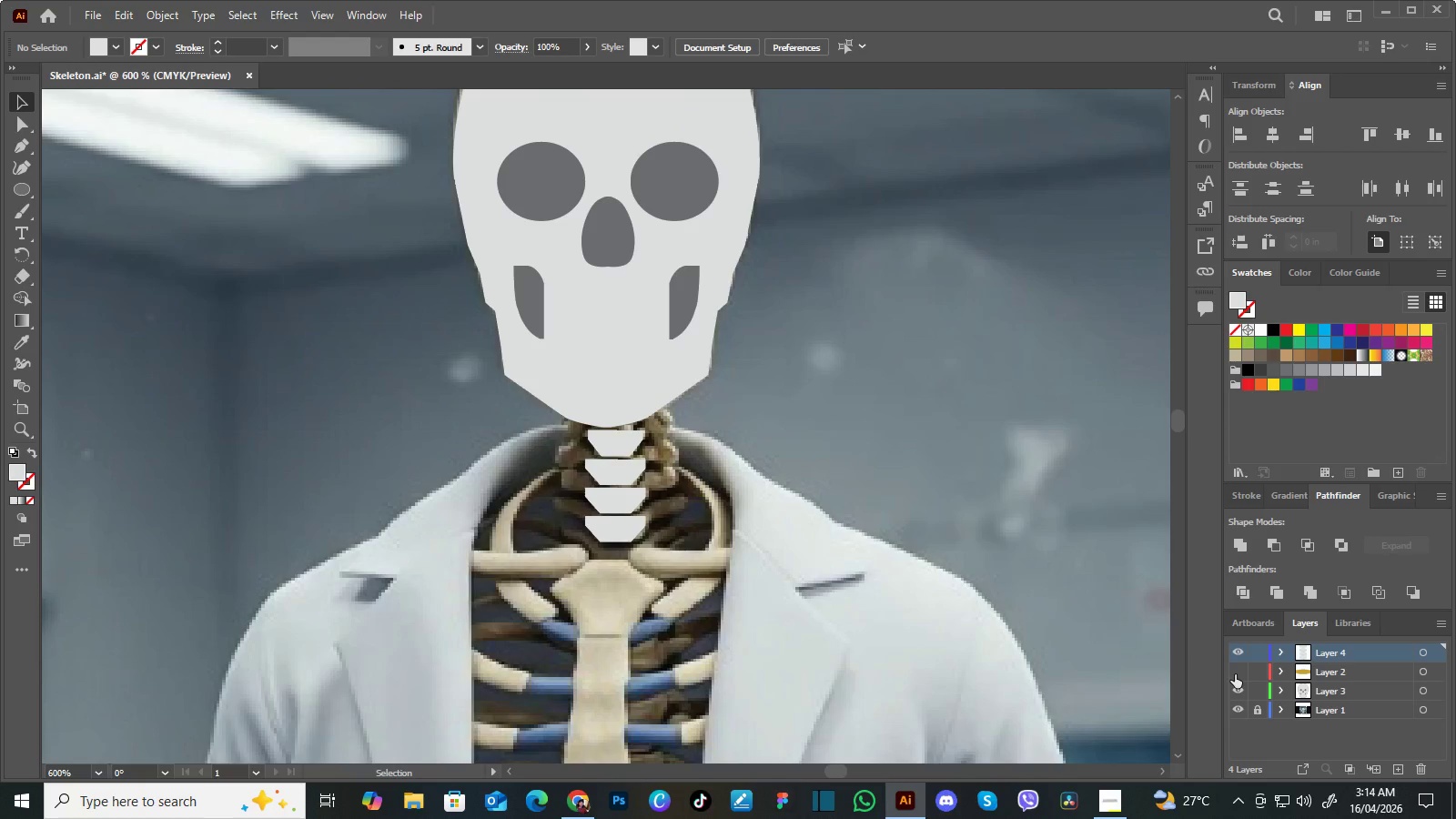 
left_click([1235, 674])
 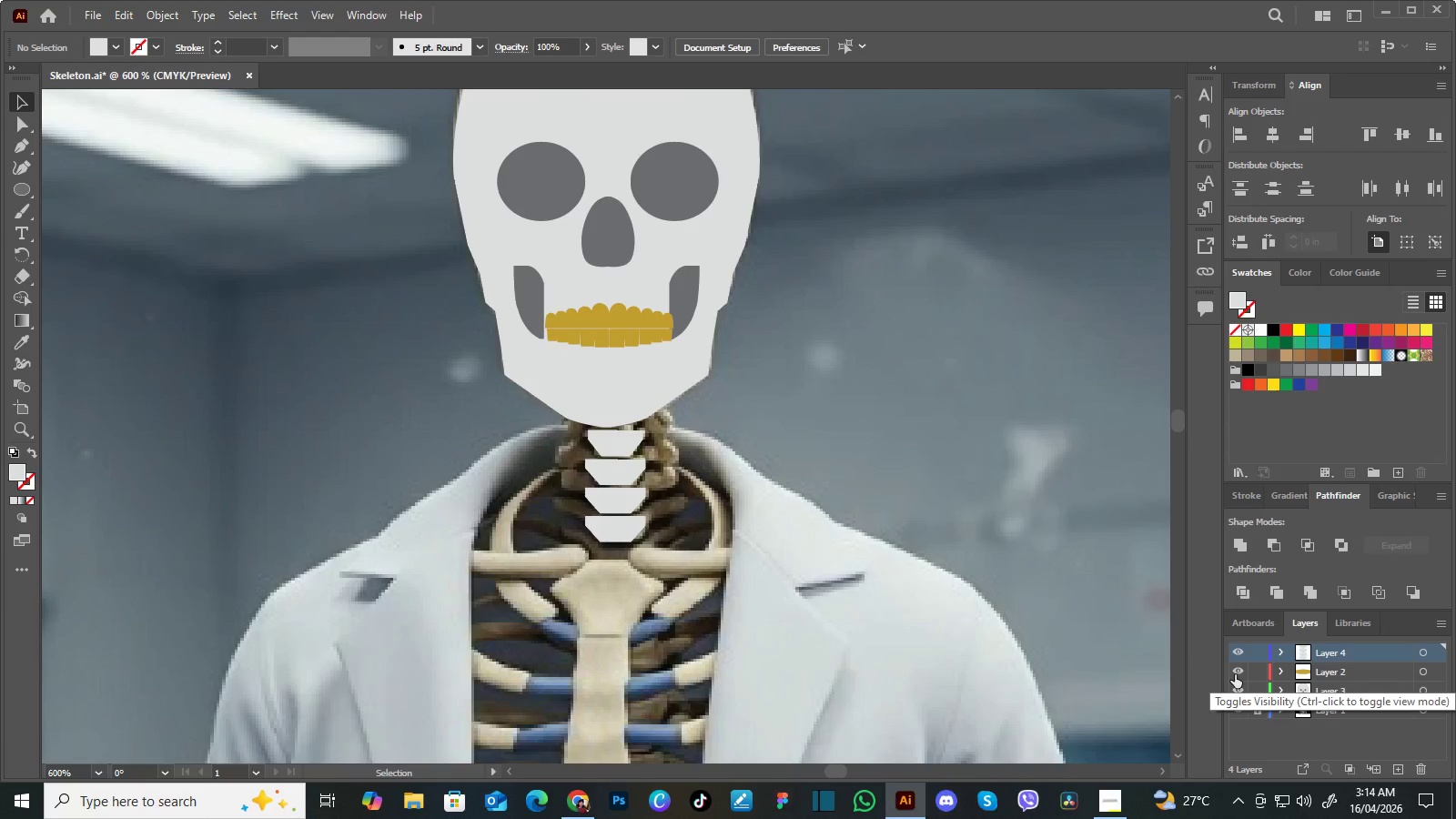 
left_click([1235, 674])
 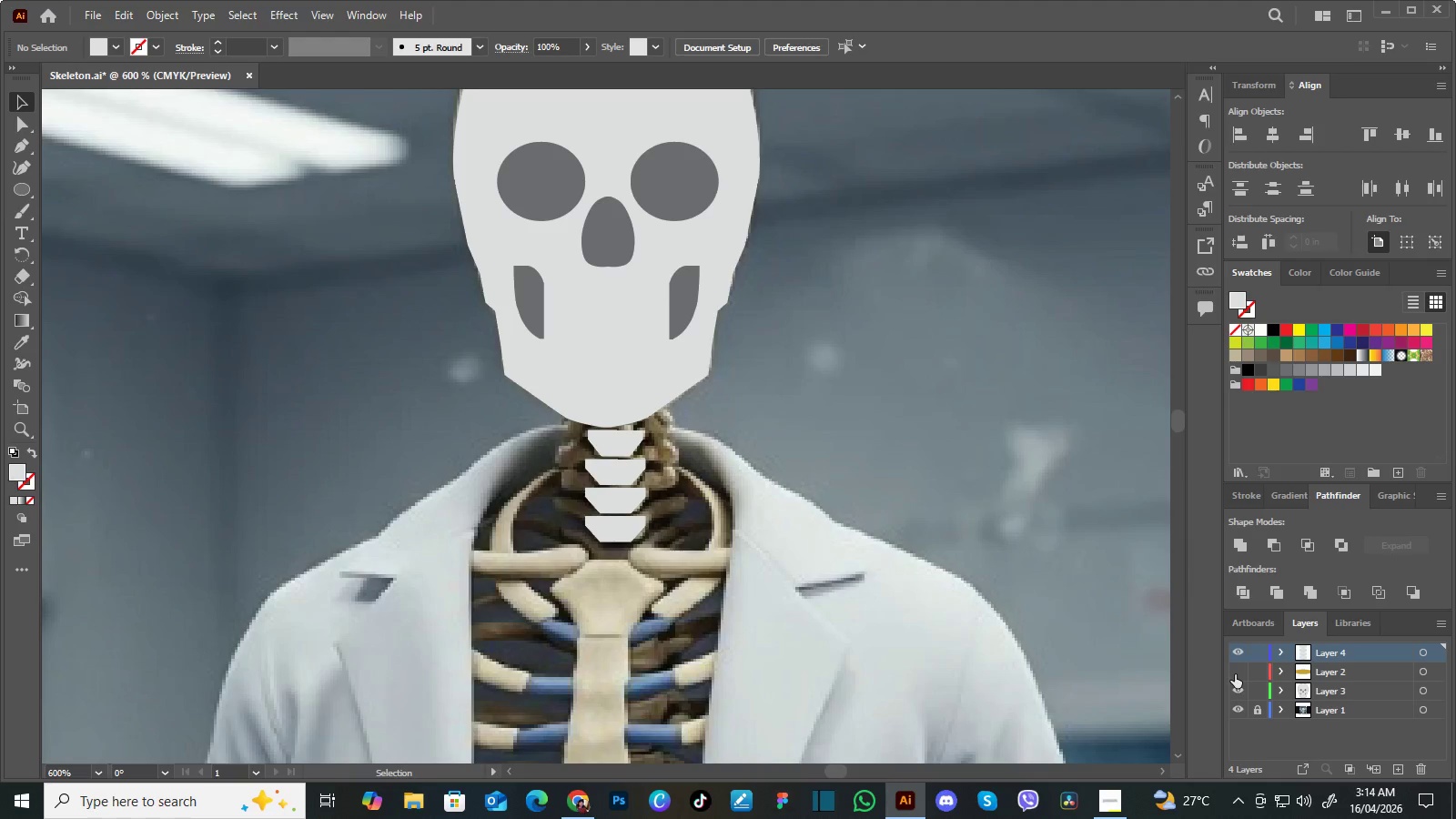 
left_click([1235, 674])
 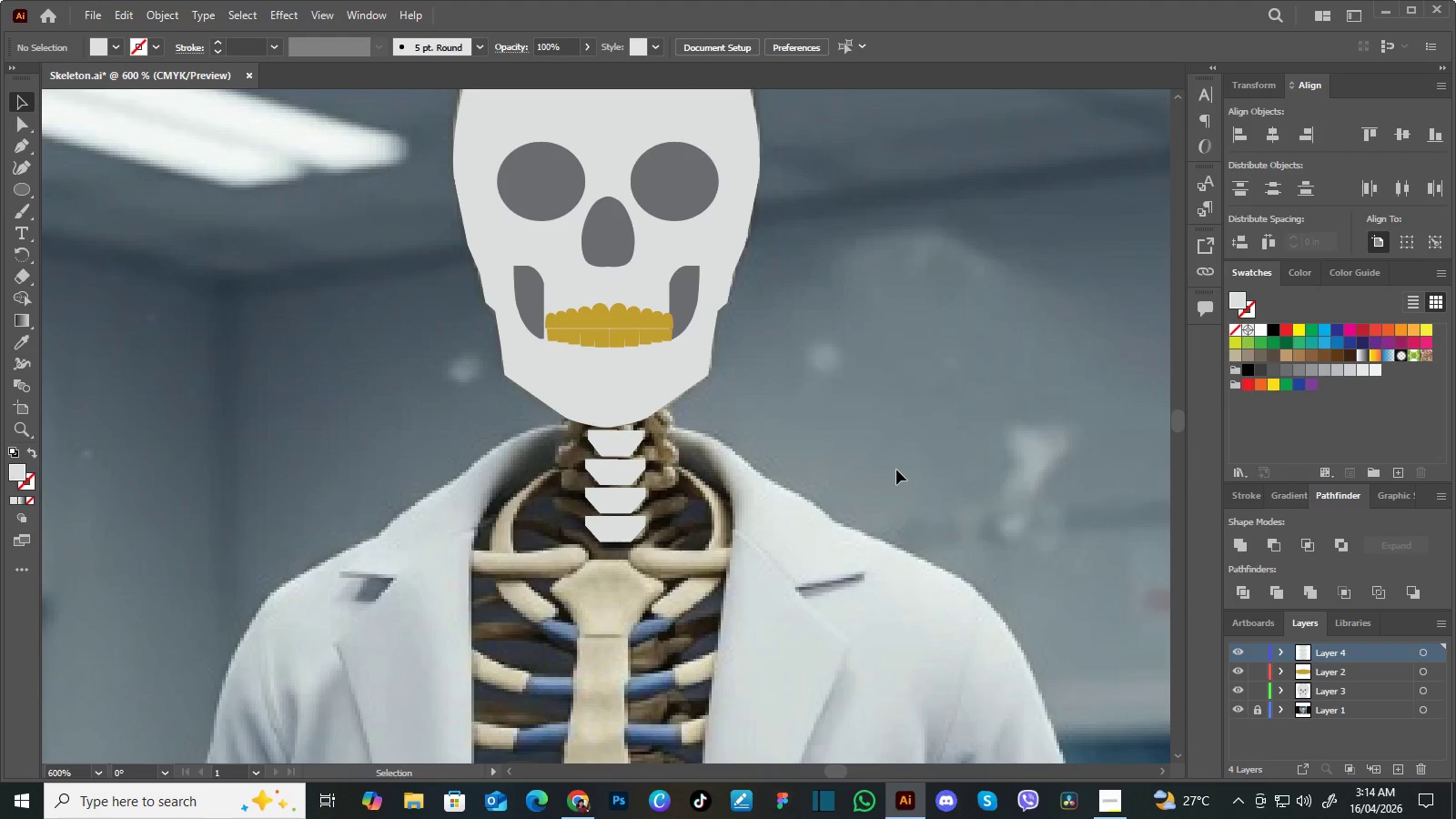 
wait(6.34)
 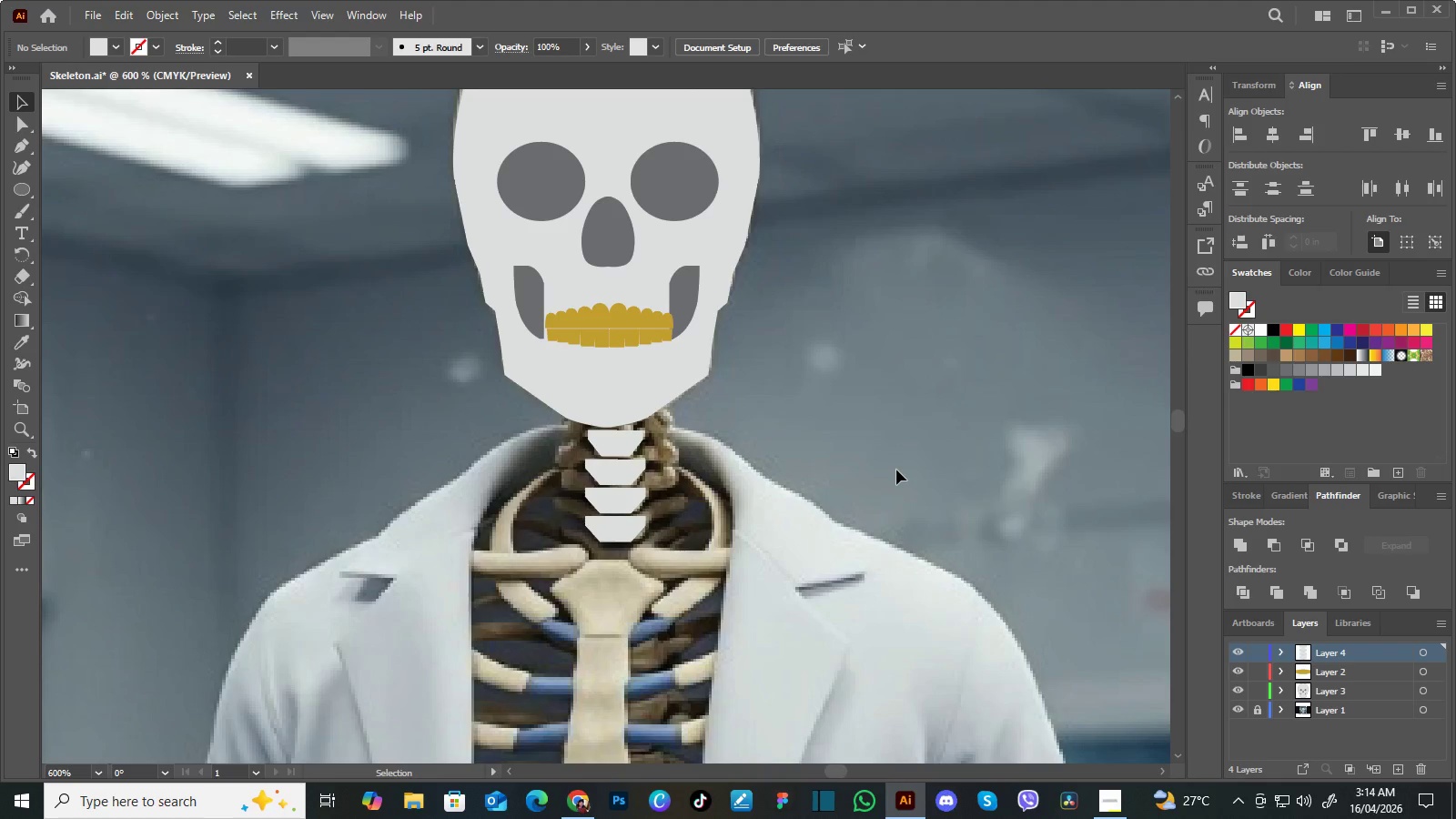 
hold_key(key=Space, duration=1.0)
 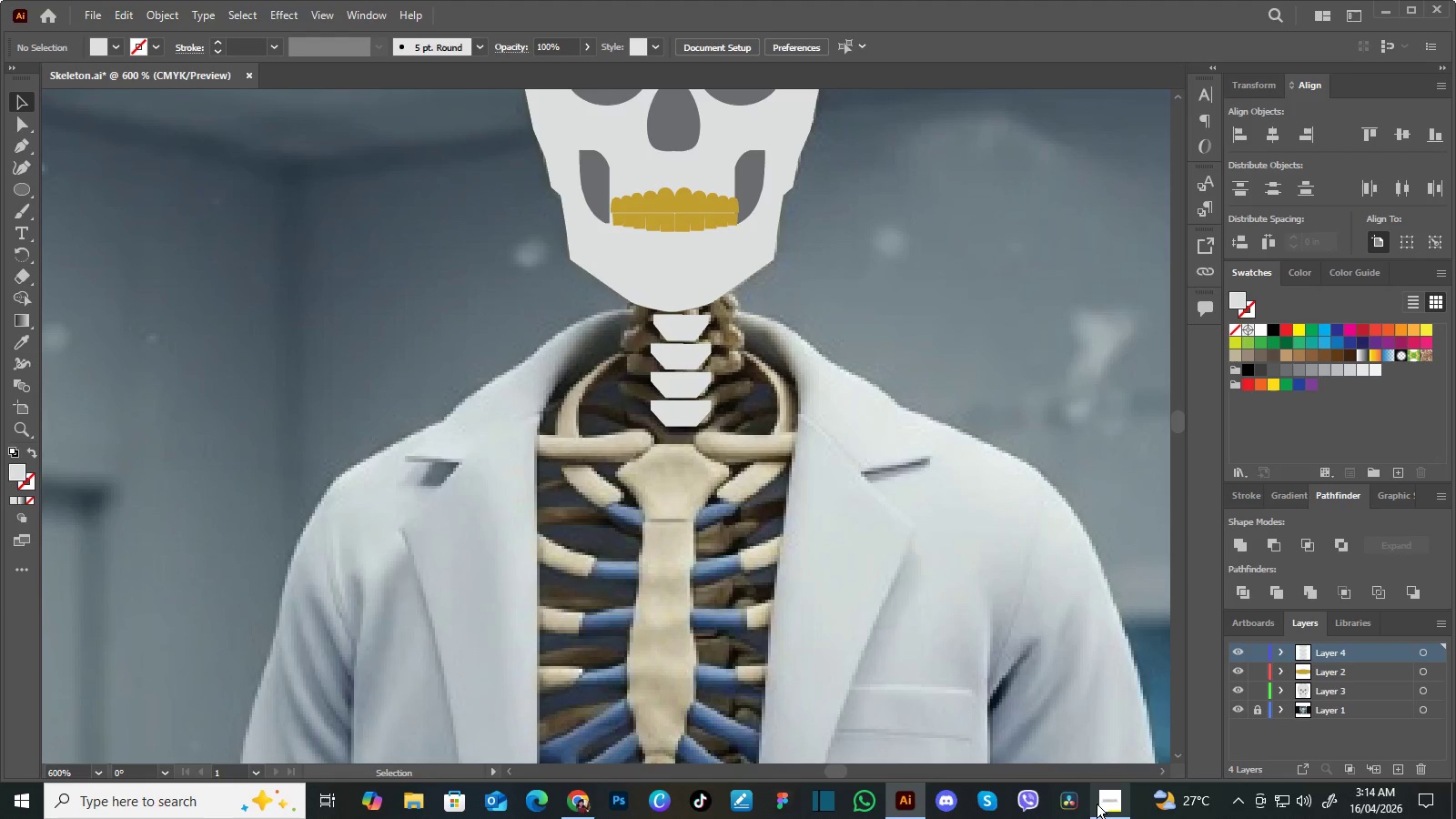 
left_click_drag(start_coordinate=[848, 536], to_coordinate=[912, 425])
 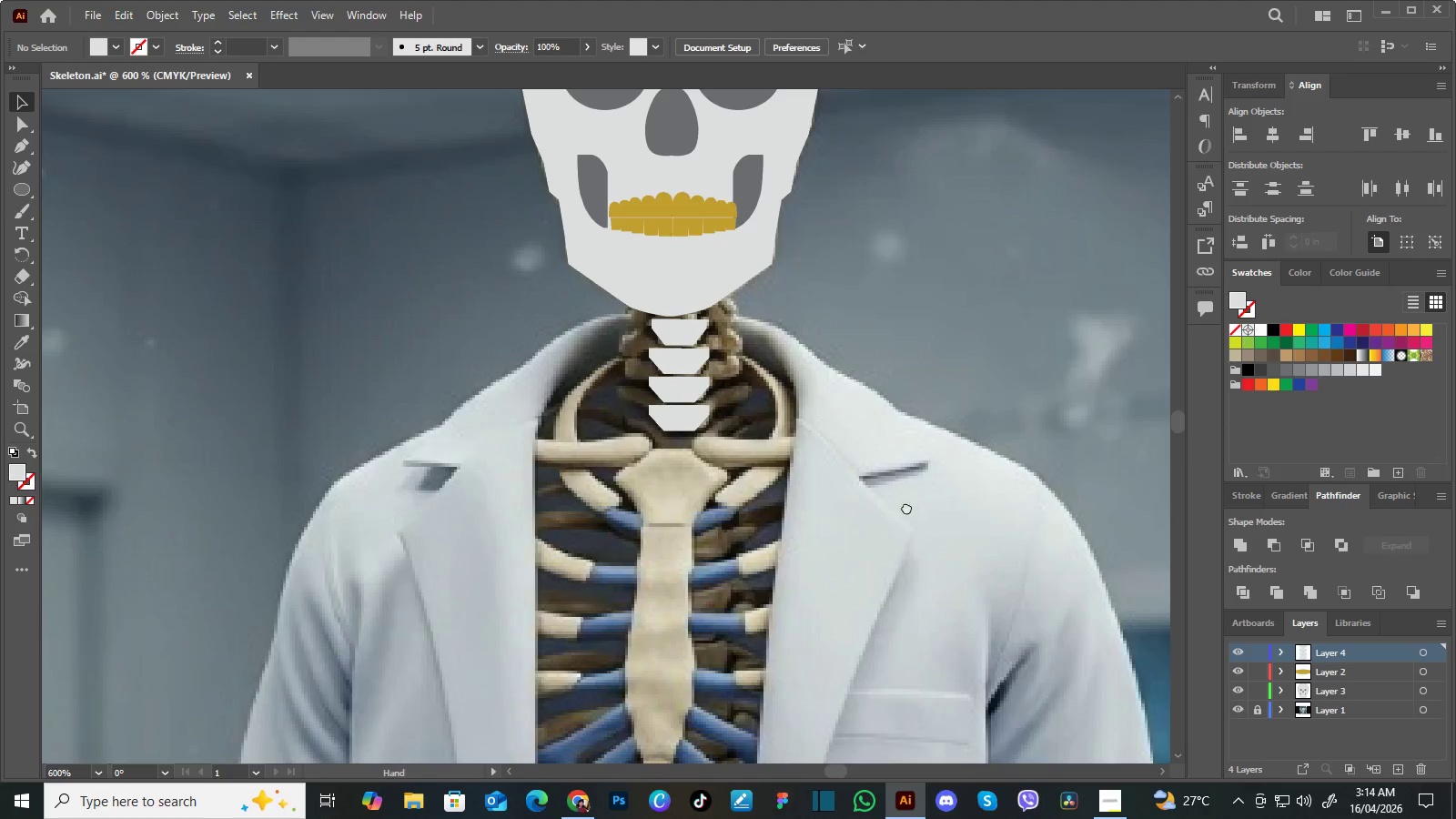 
left_click_drag(start_coordinate=[906, 508], to_coordinate=[909, 501])
 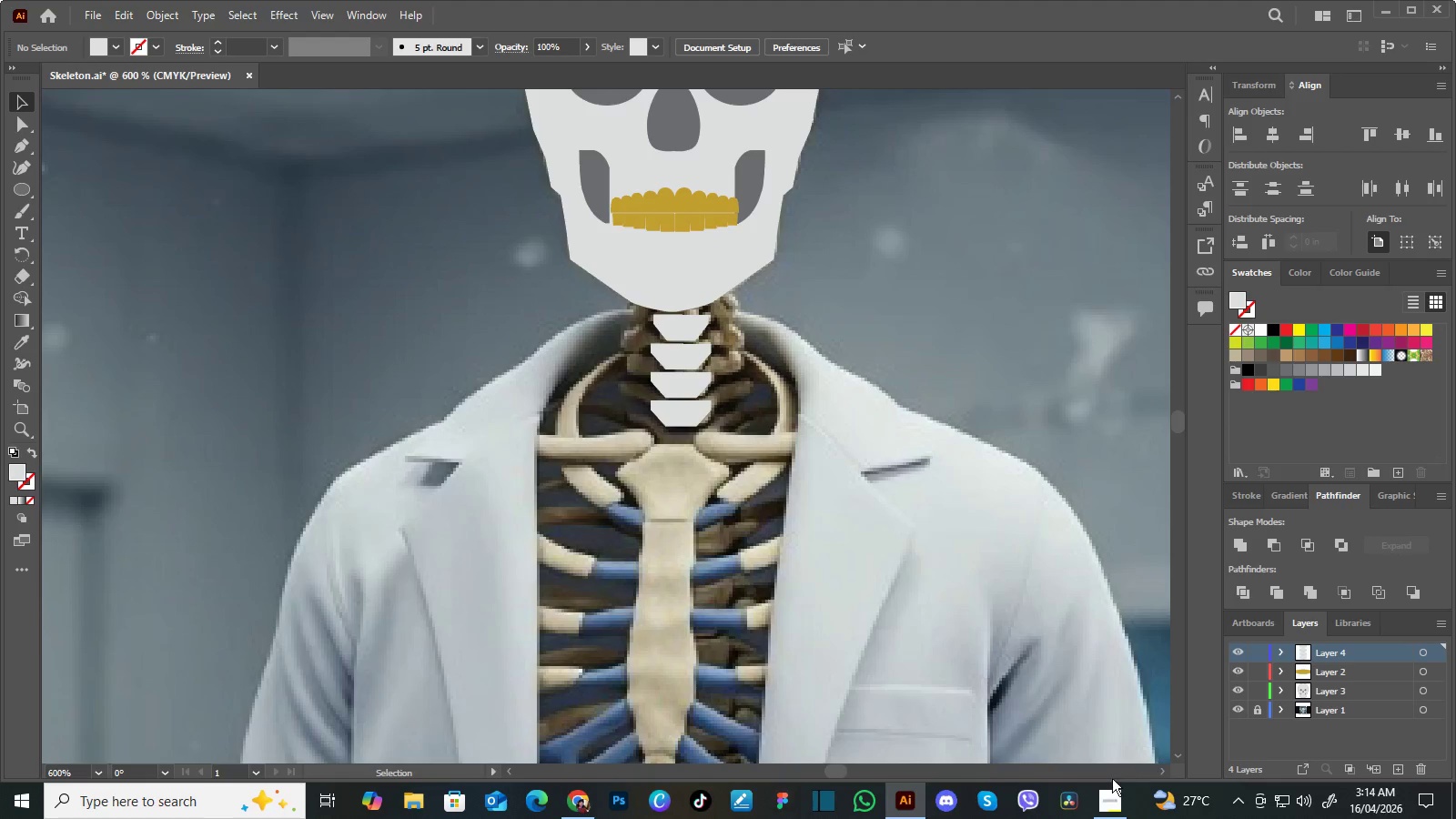 
left_click([1097, 804])
 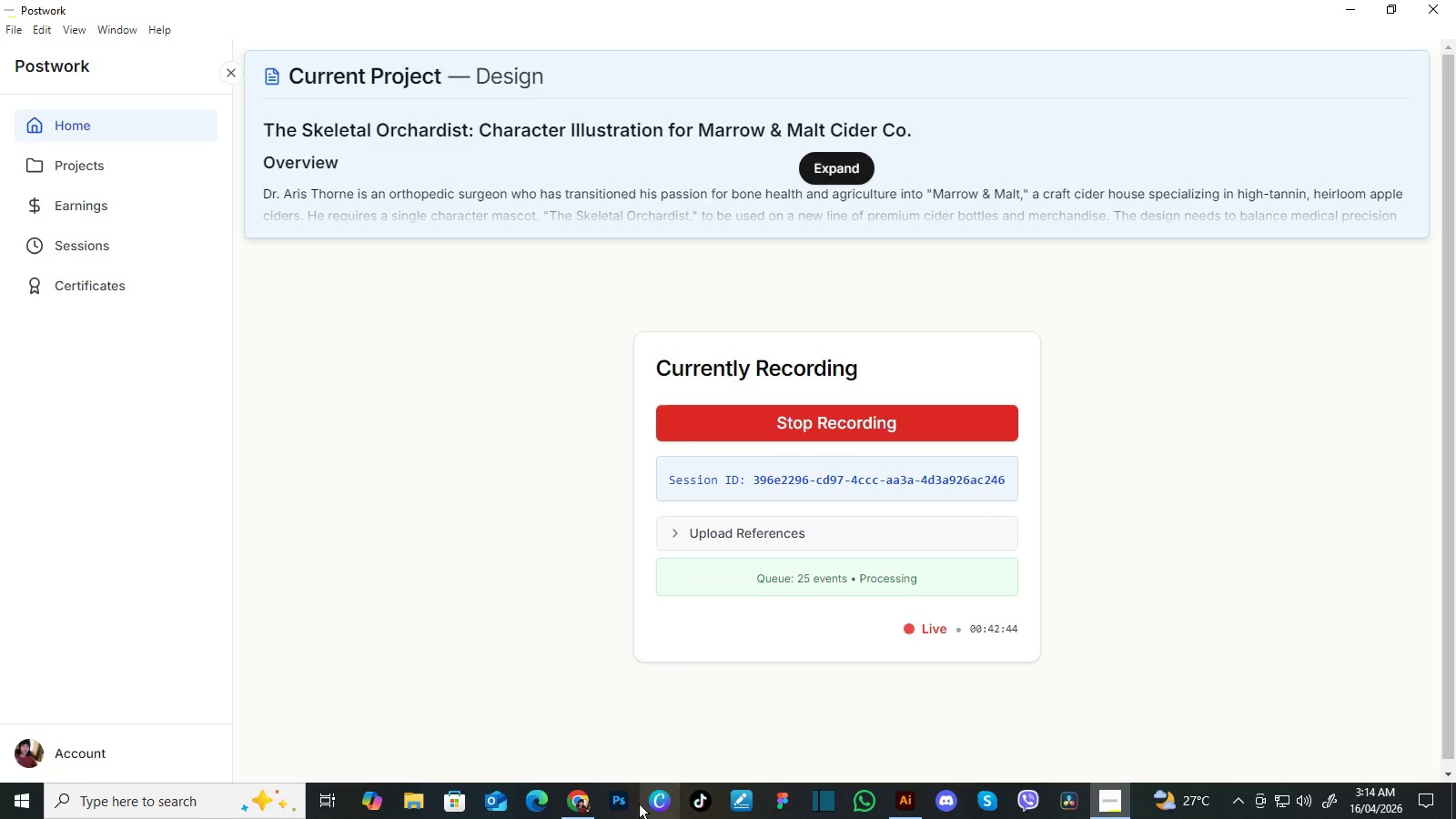 
left_click([615, 793])
 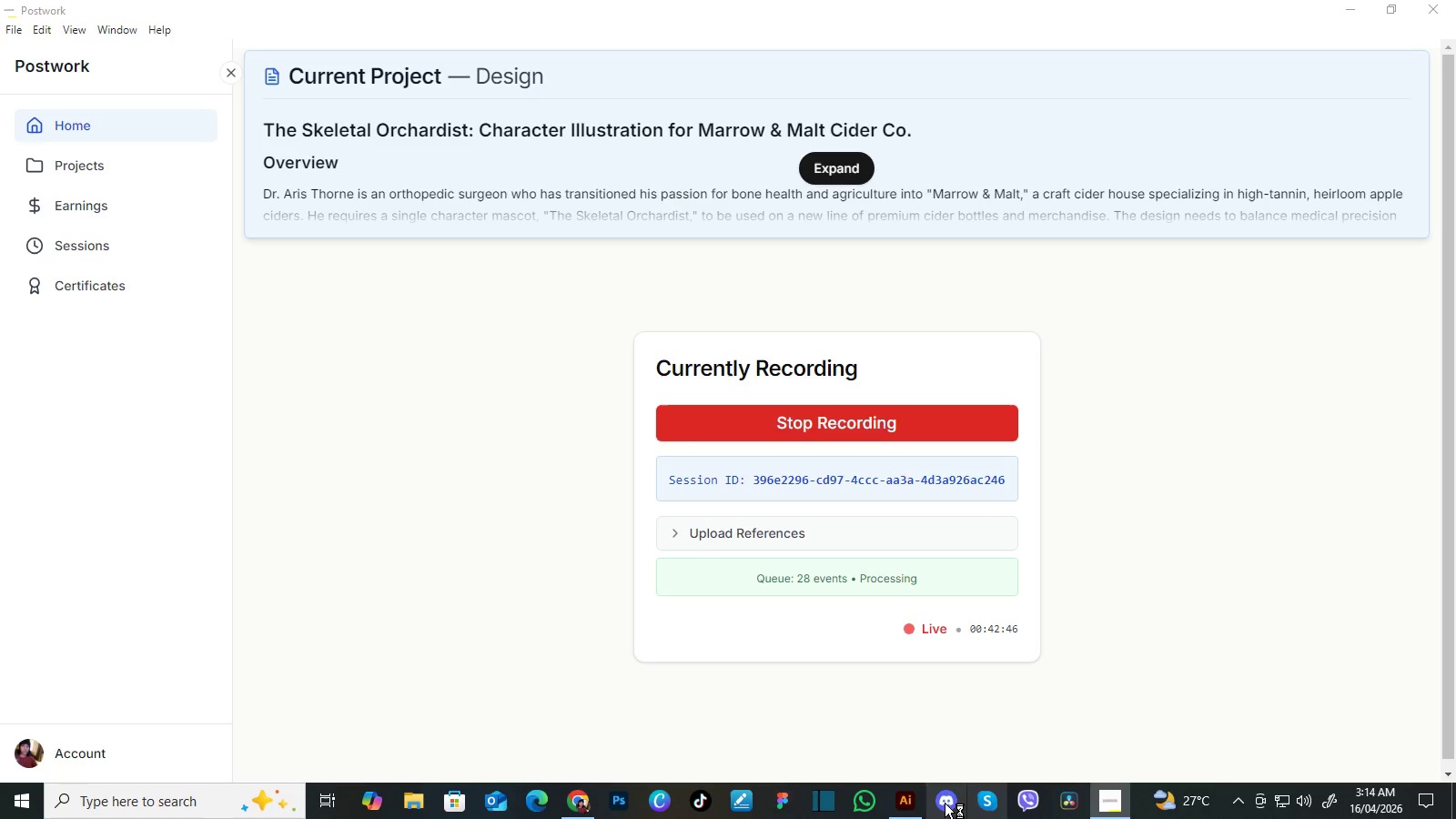 
left_click([904, 806])
 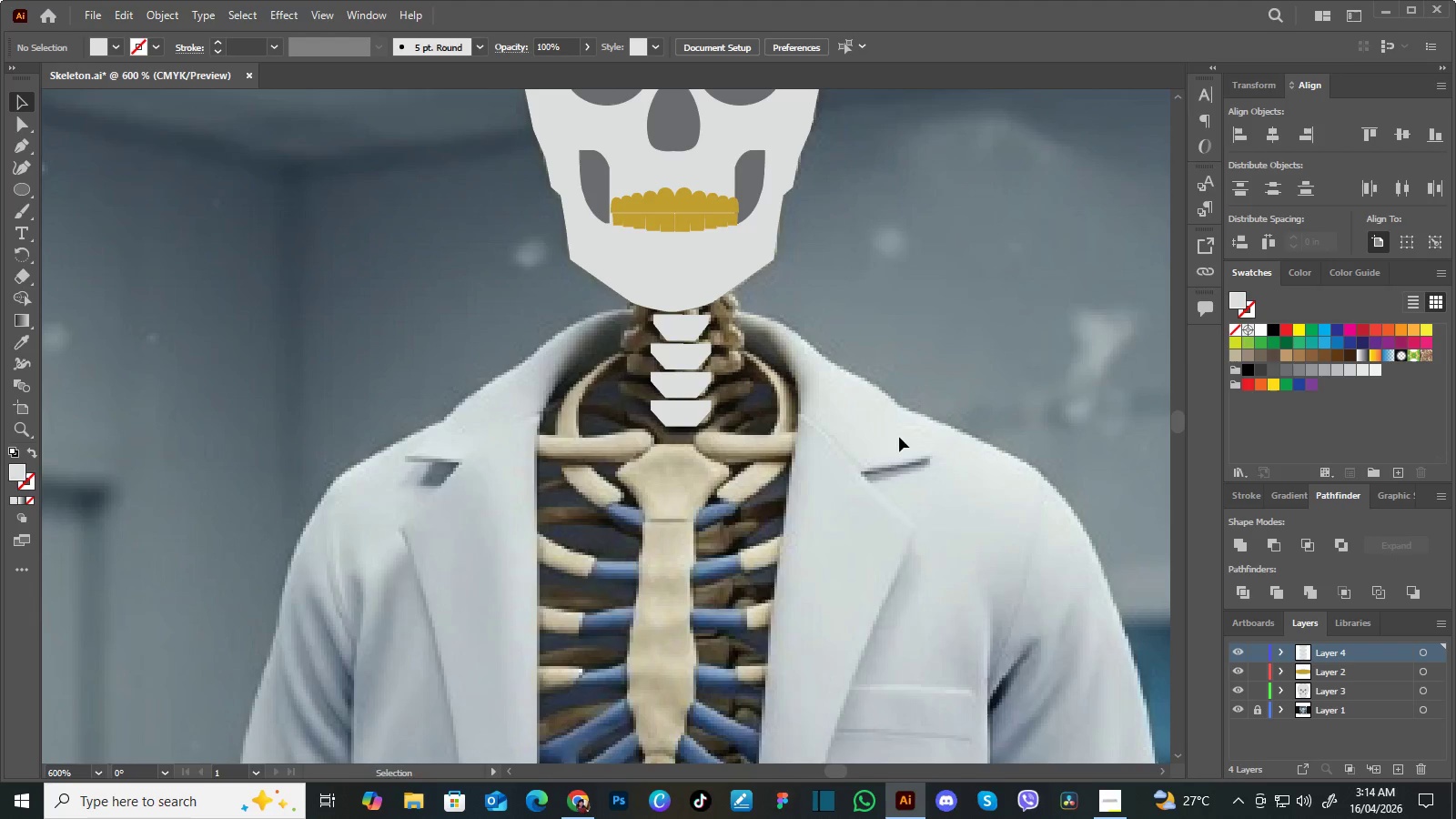 
hold_key(key=Space, duration=1.5)
 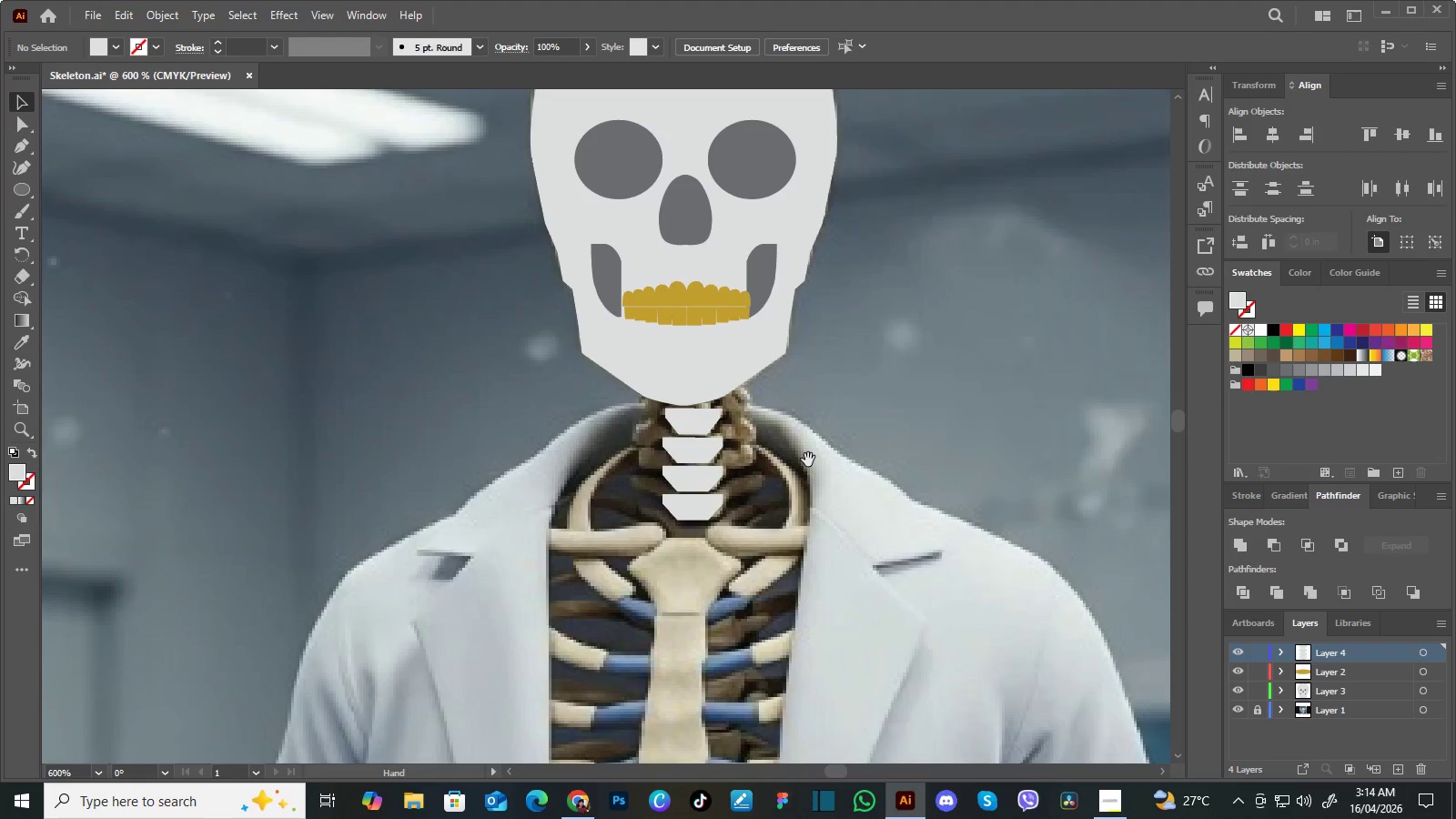 
left_click_drag(start_coordinate=[797, 431], to_coordinate=[804, 484])
 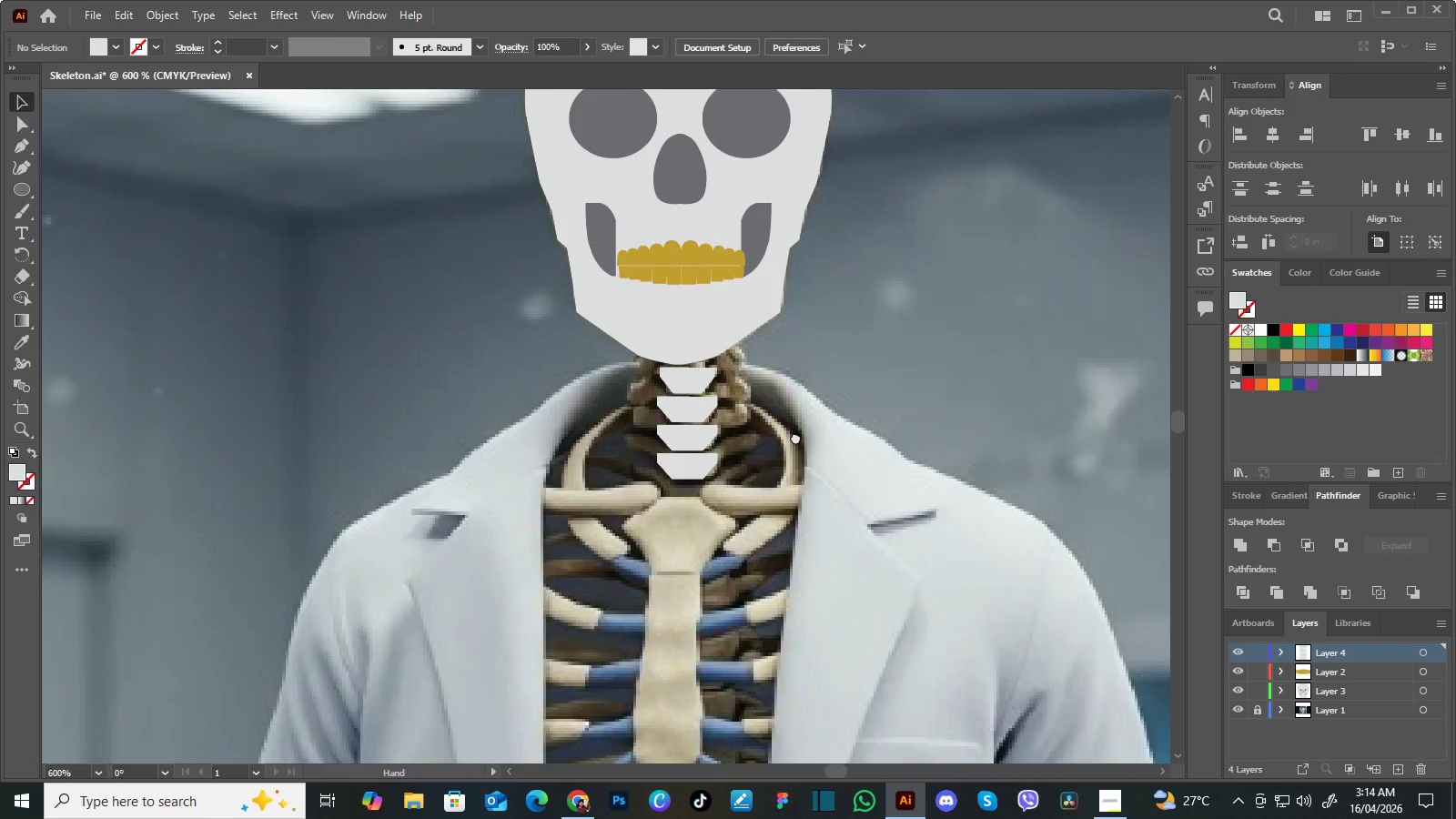 
left_click_drag(start_coordinate=[795, 437], to_coordinate=[794, 478])
 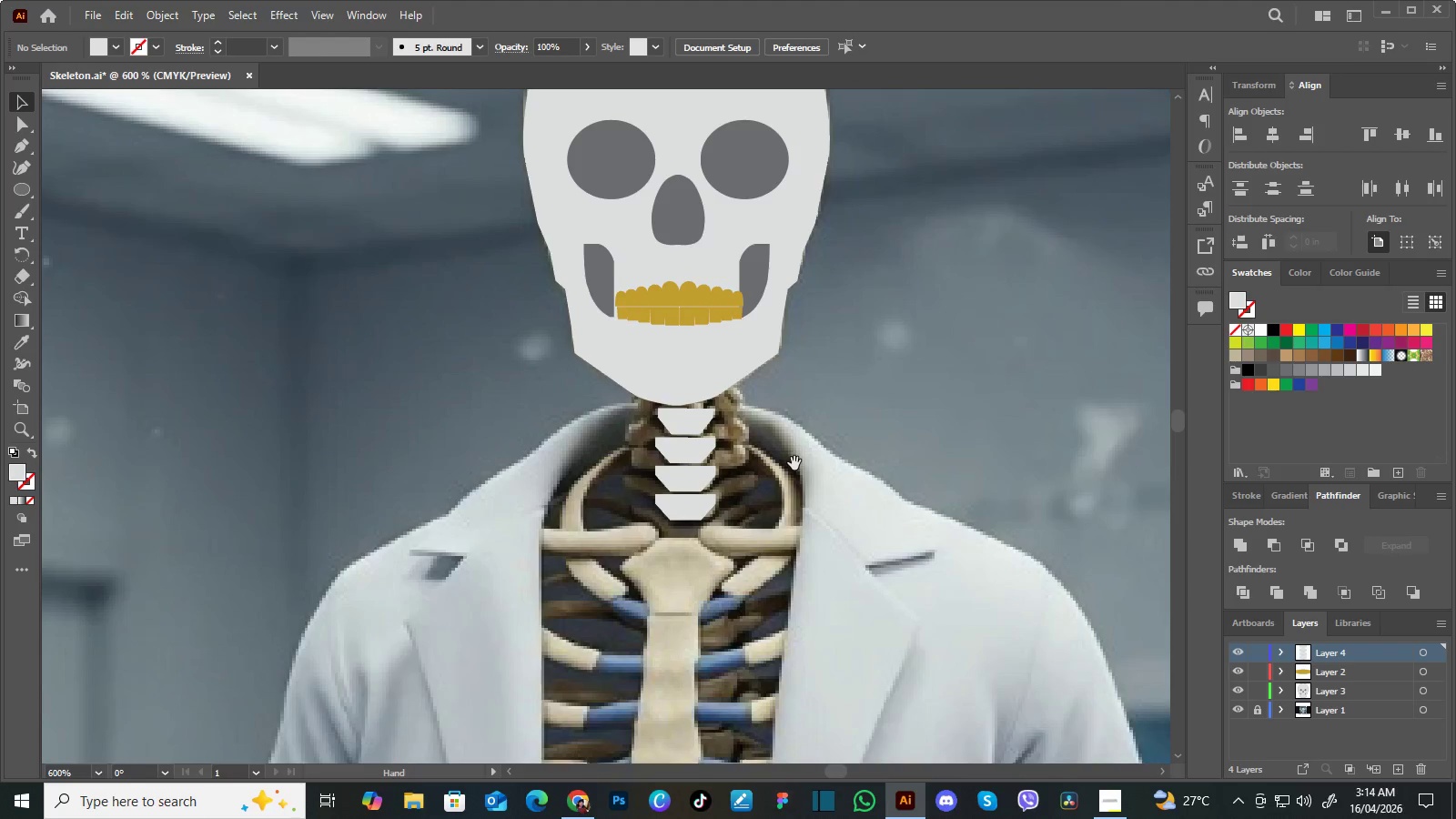 
left_click_drag(start_coordinate=[794, 463], to_coordinate=[792, 487])
 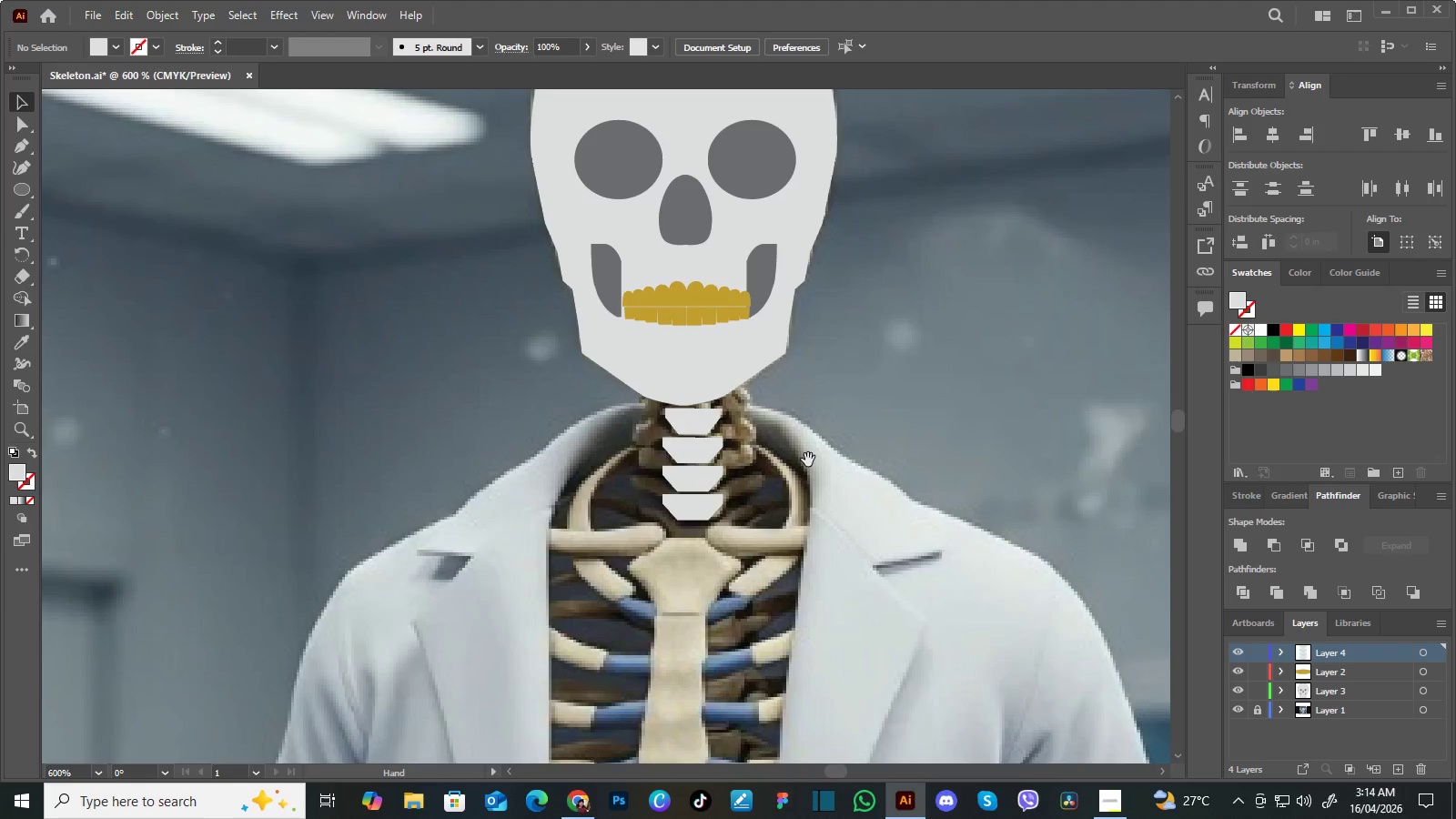 
hold_key(key=Space, duration=1.51)
 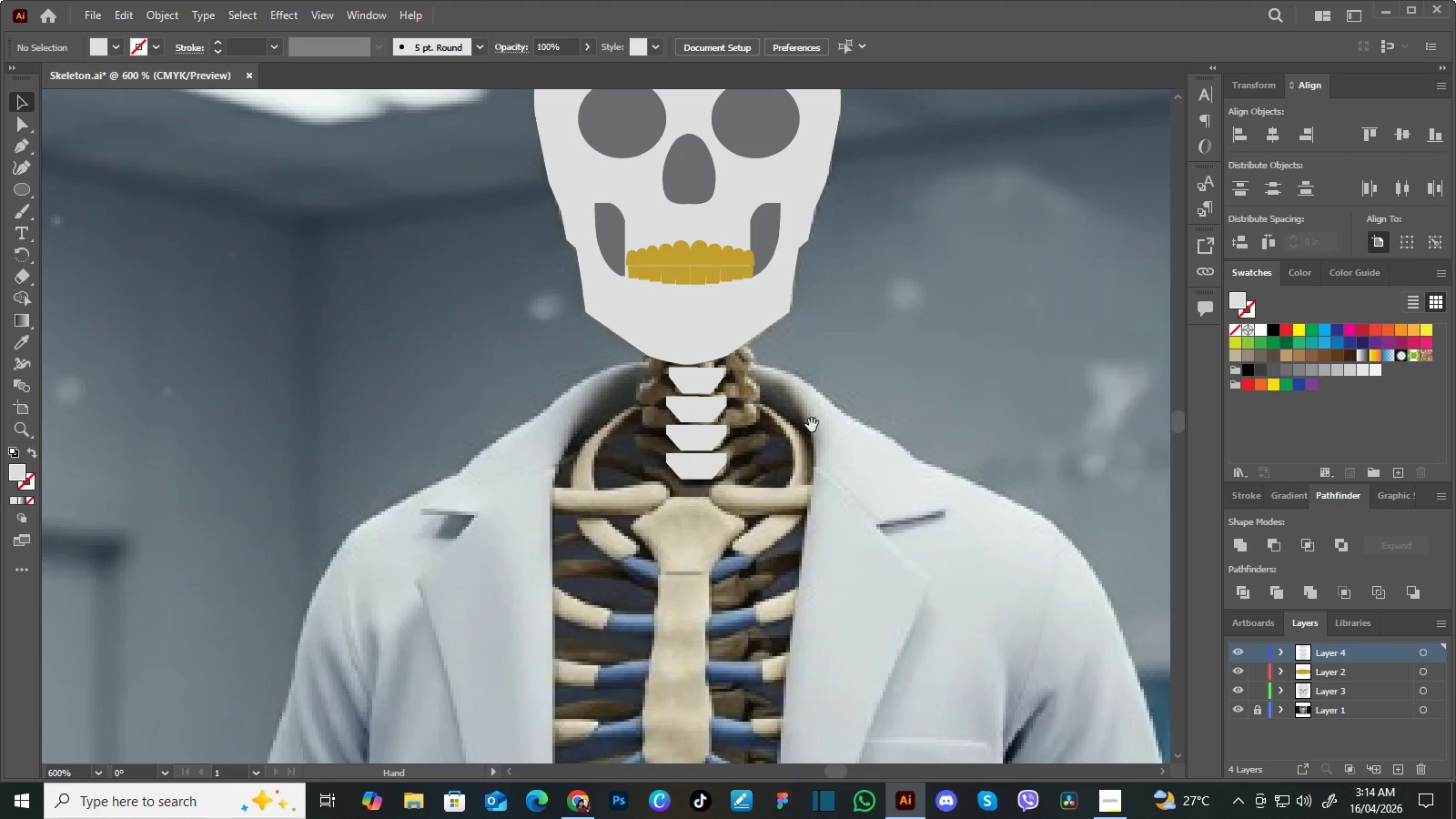 
left_click_drag(start_coordinate=[798, 483], to_coordinate=[808, 460])
 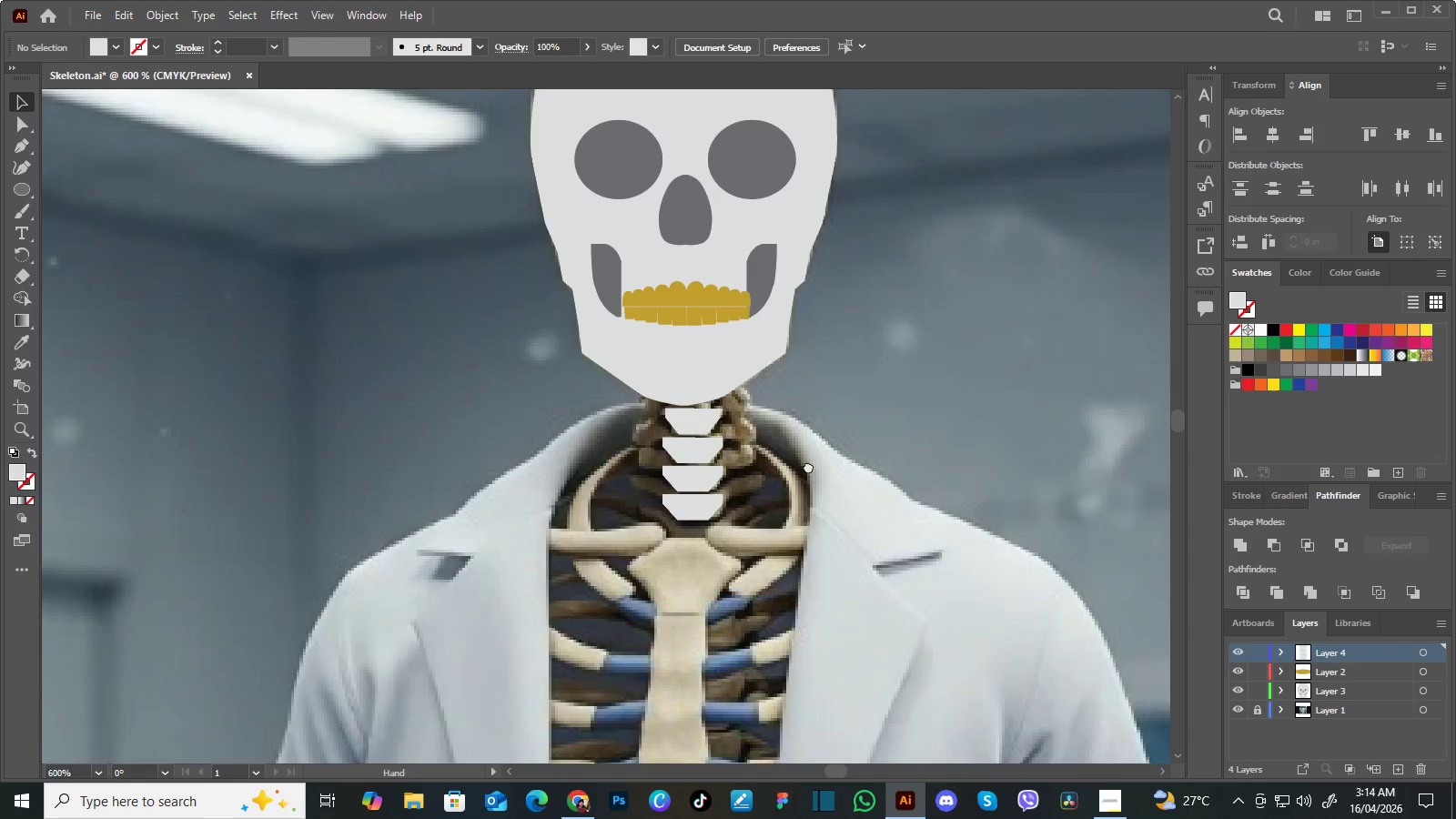 
left_click_drag(start_coordinate=[808, 466], to_coordinate=[809, 442])
 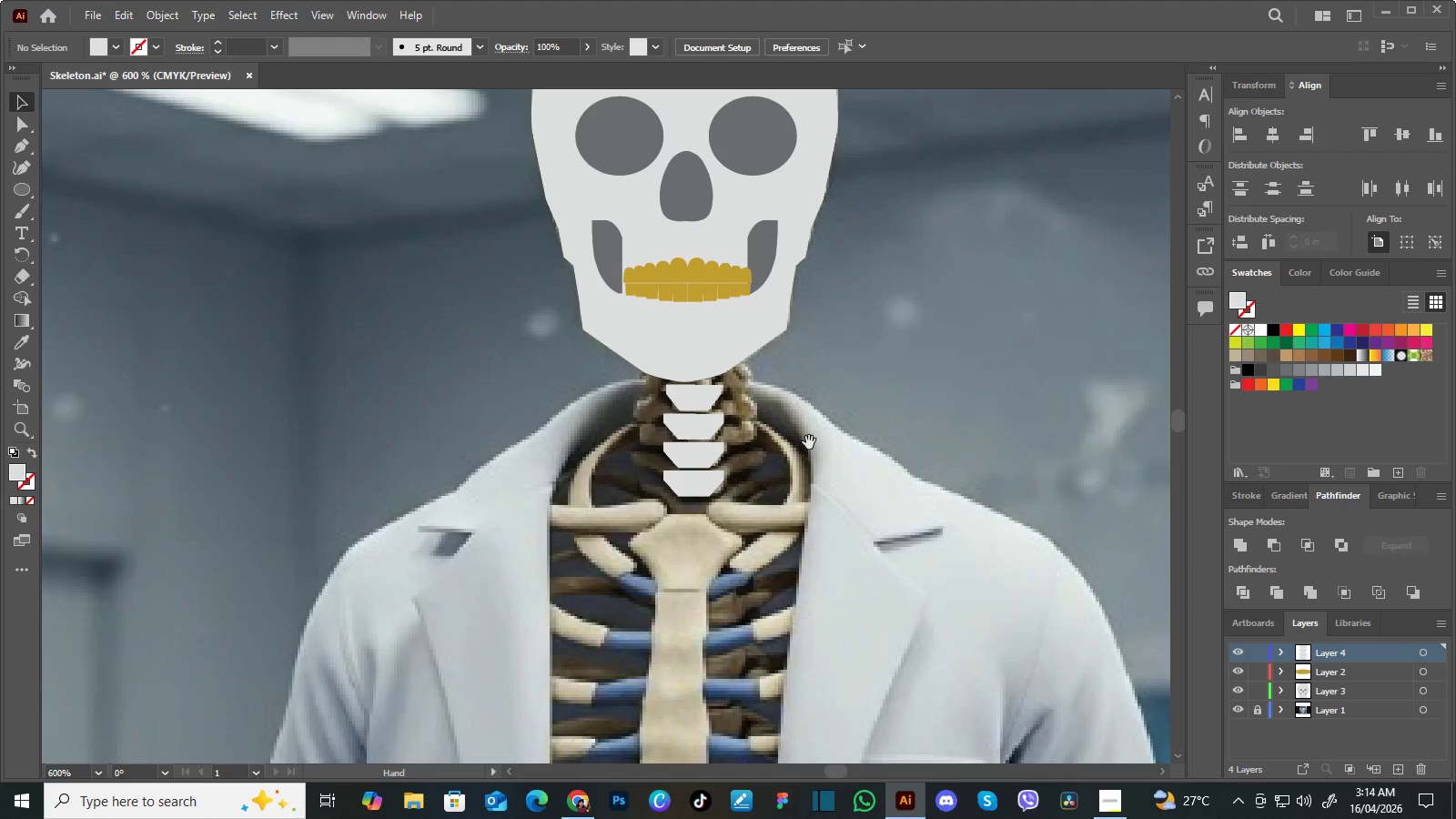 
hold_key(key=Space, duration=0.77)
 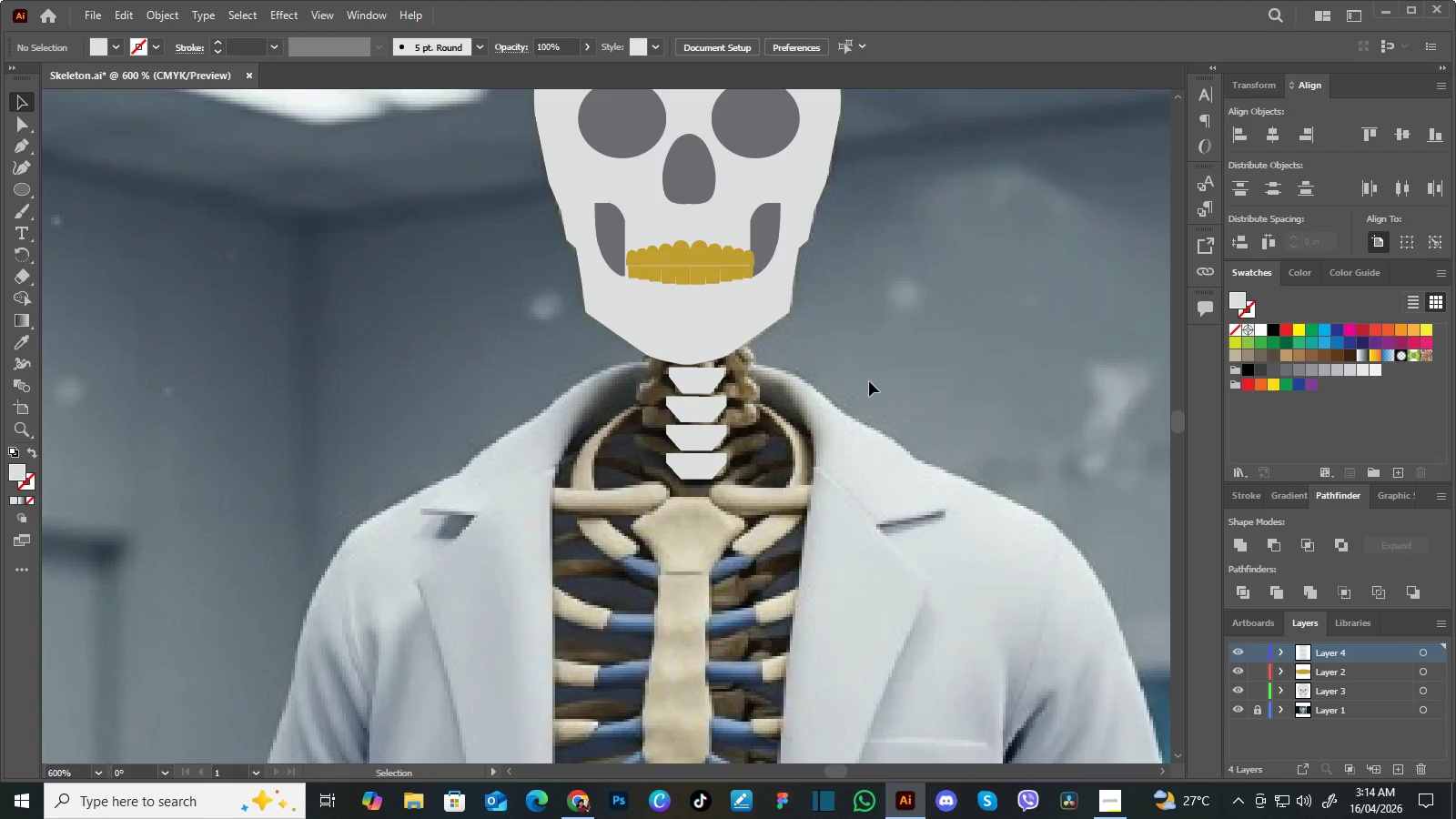 
left_click_drag(start_coordinate=[809, 442], to_coordinate=[812, 425])
 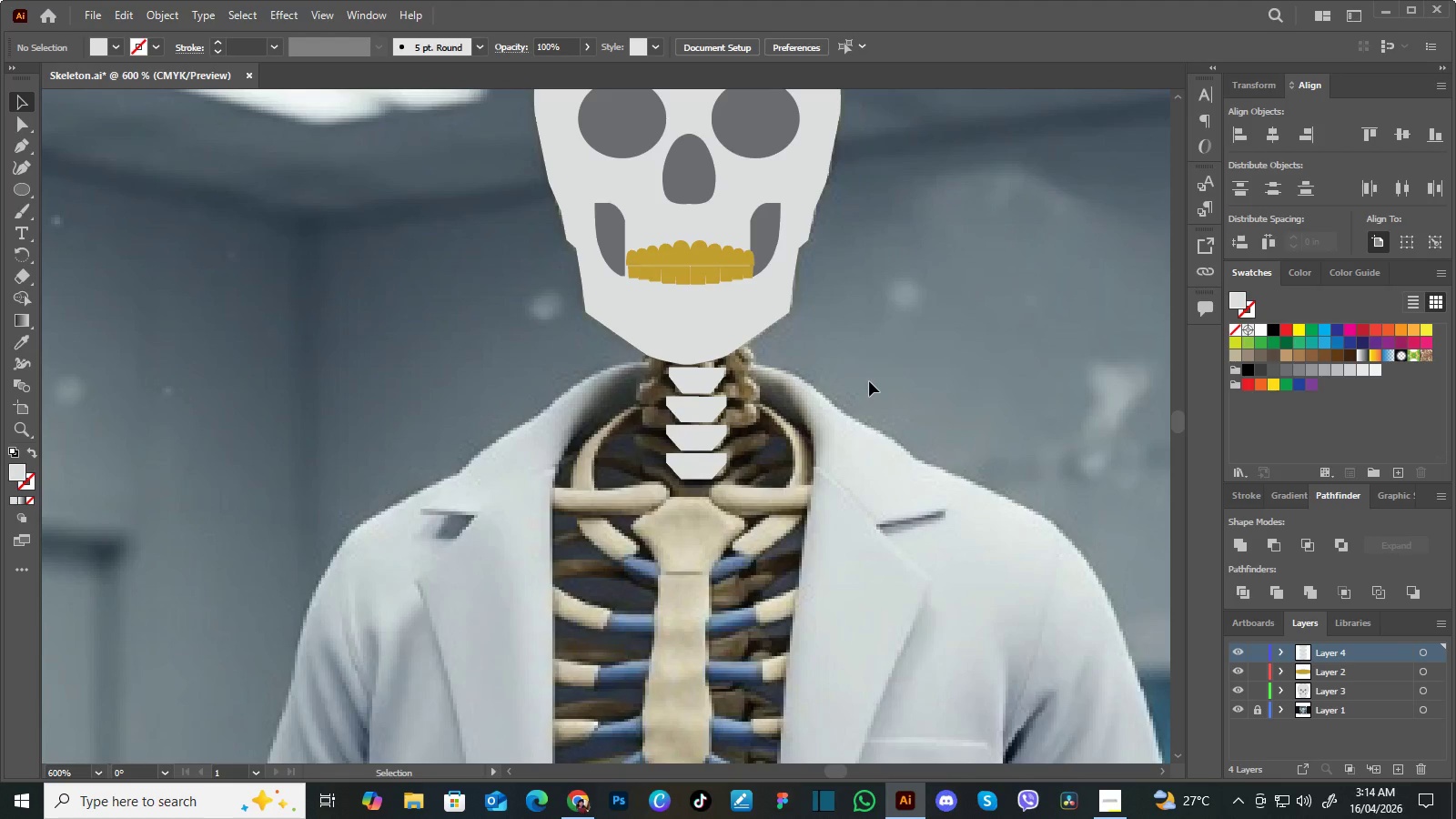 
key(Control+Equal)
 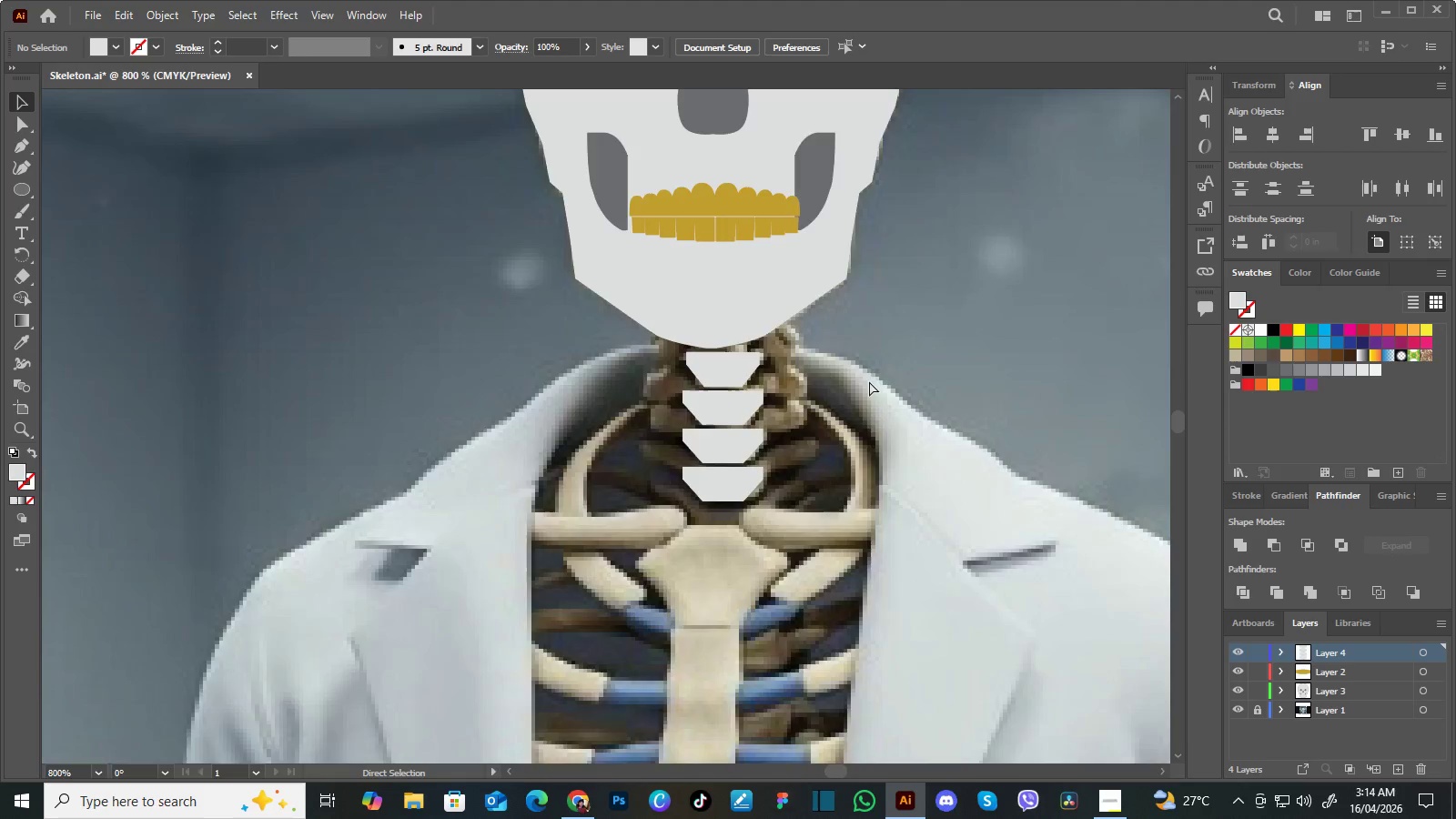 
key(Control+Equal)
 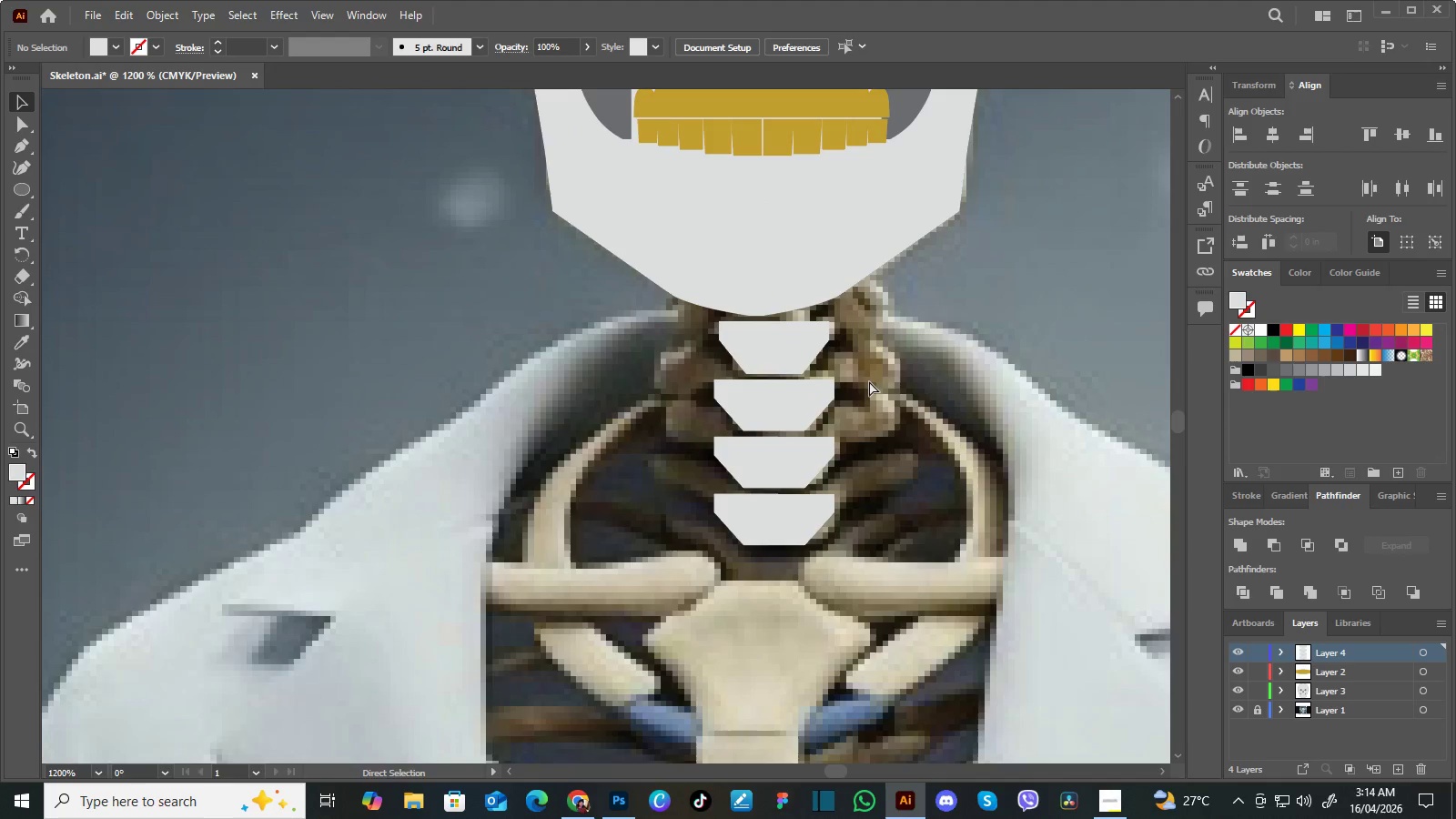 
key(Control+Equal)
 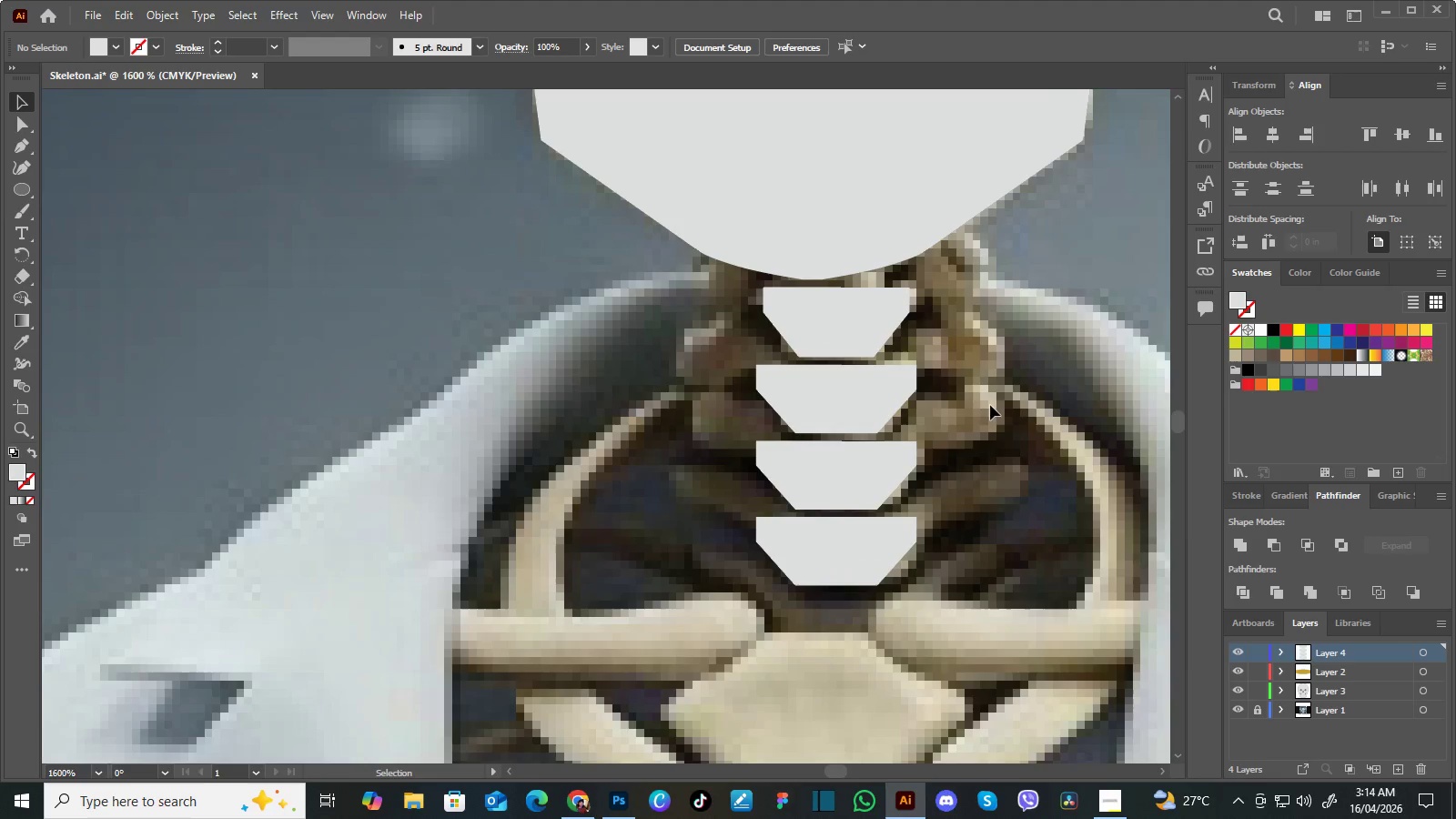 
hold_key(key=Space, duration=1.05)
 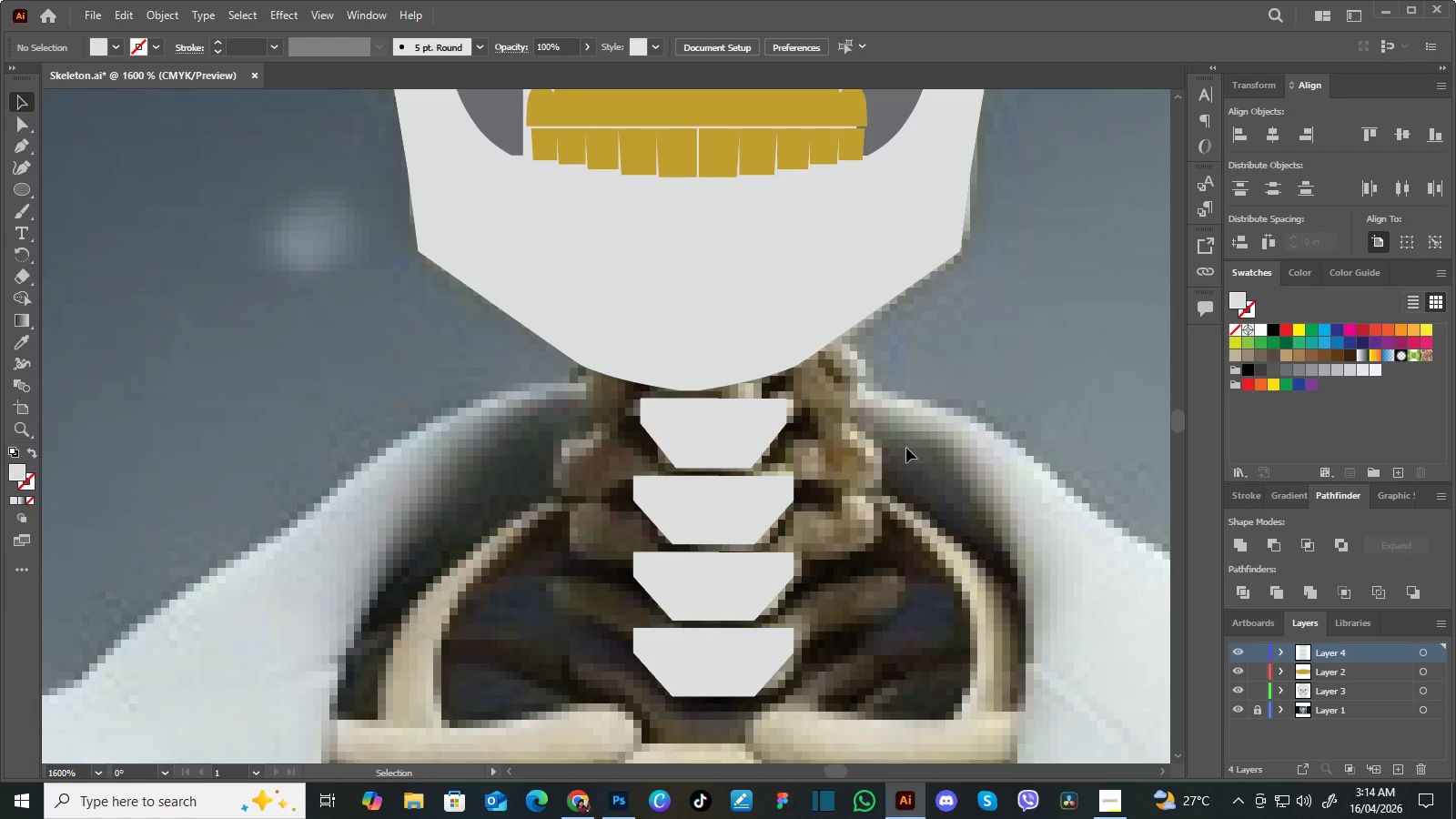 
left_click_drag(start_coordinate=[997, 382], to_coordinate=[919, 475])
 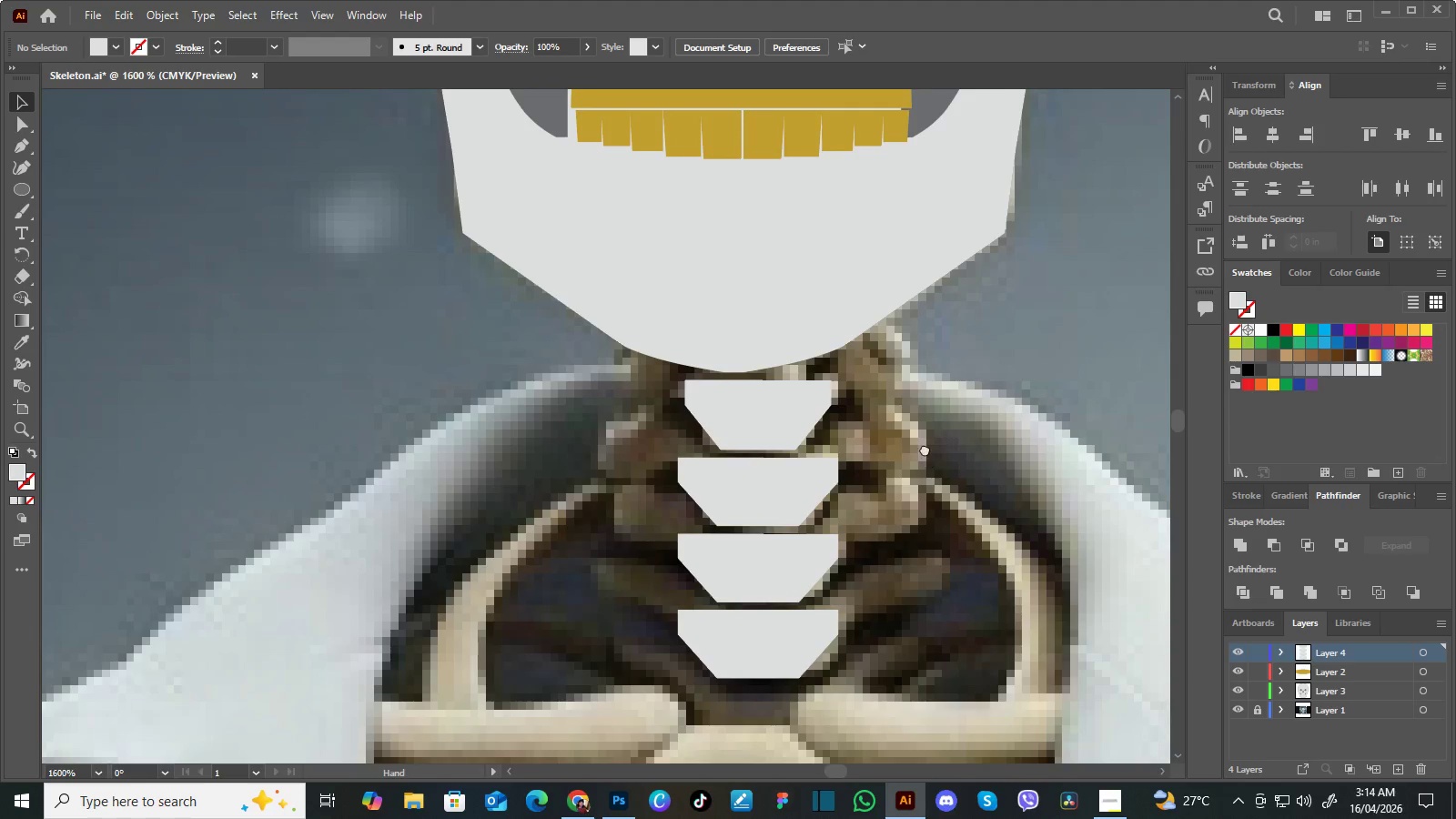 
left_click_drag(start_coordinate=[948, 437], to_coordinate=[904, 456])
 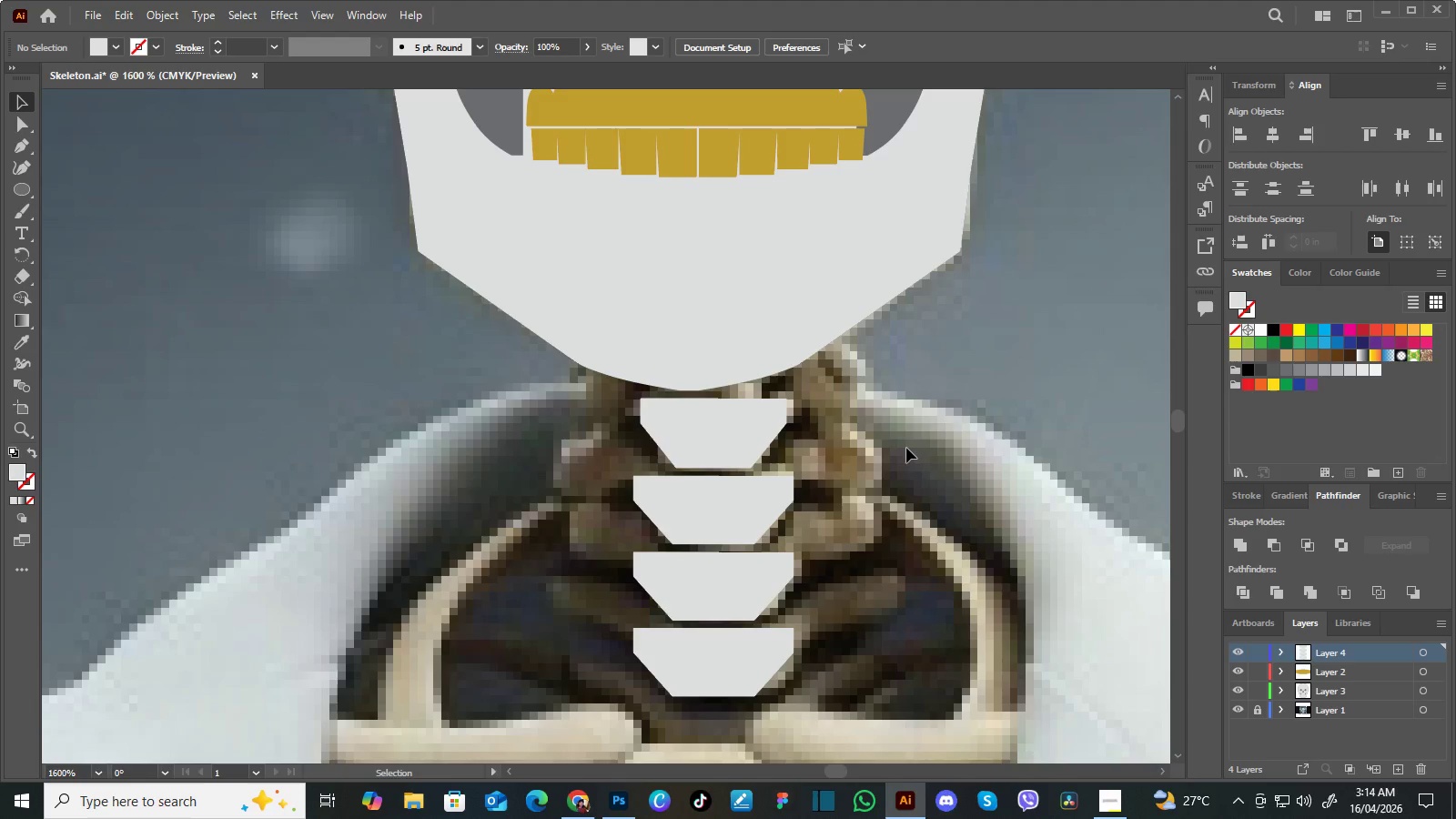 
key(P)
 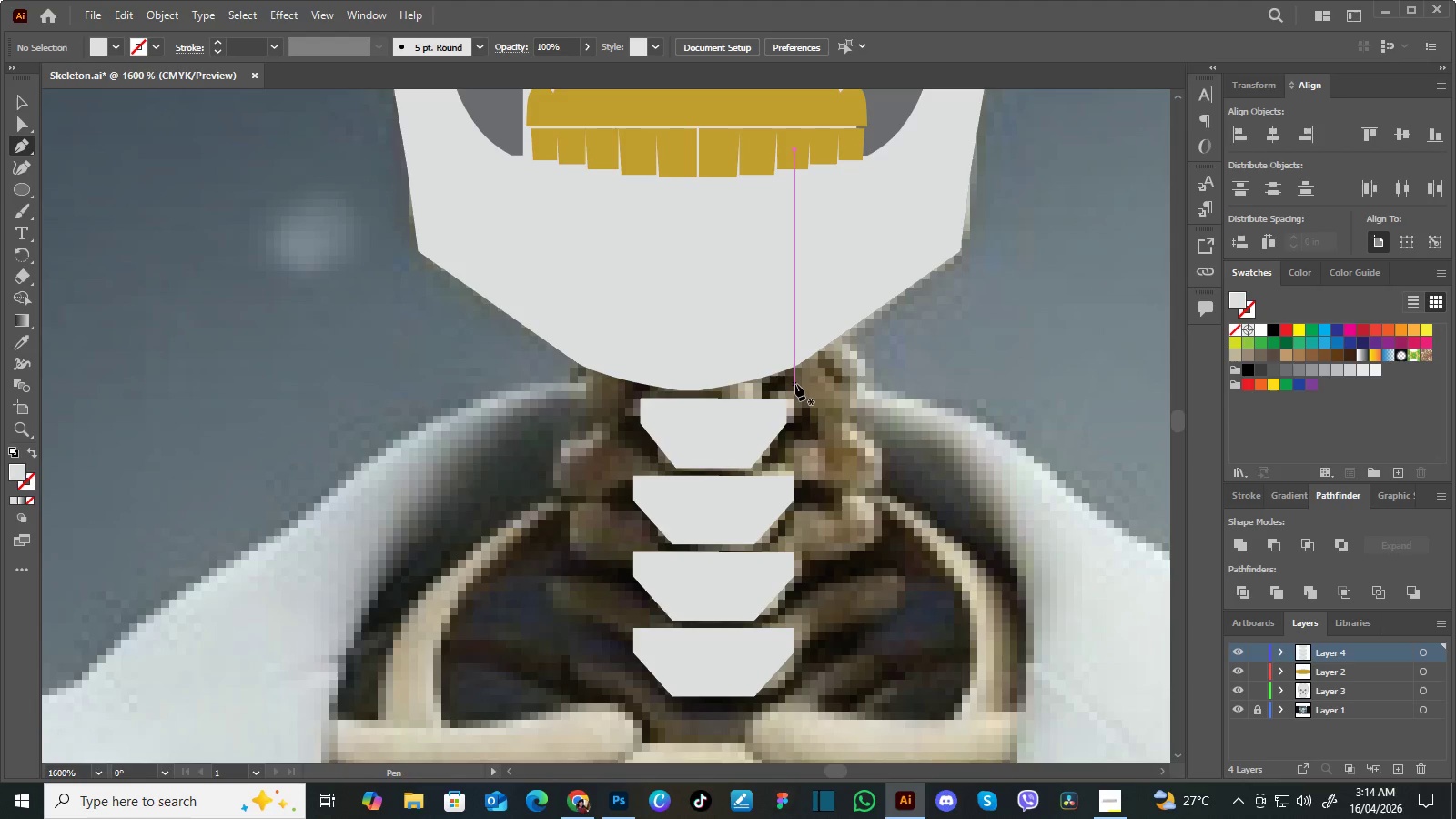 
left_click([795, 384])
 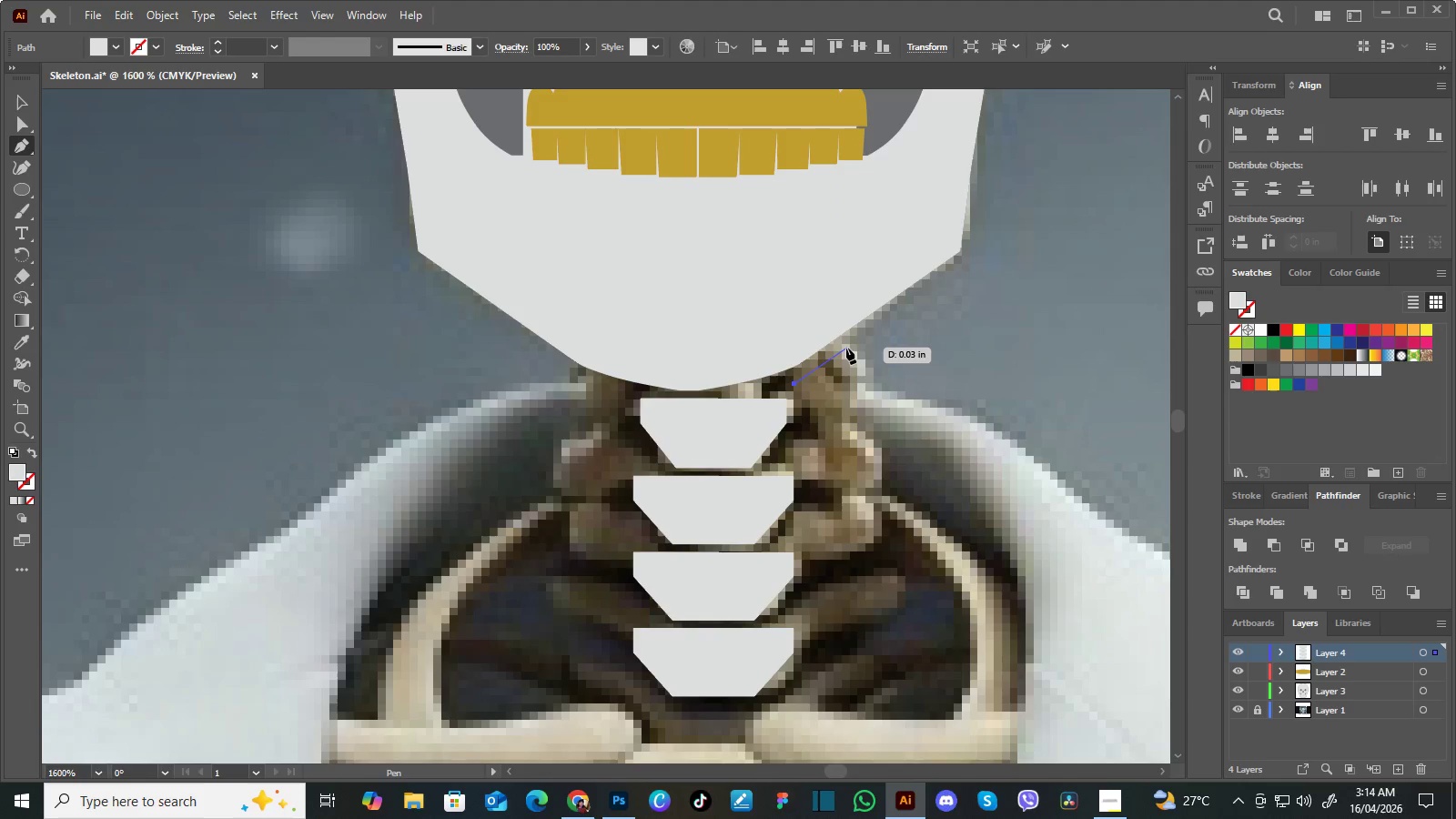 
left_click([843, 347])
 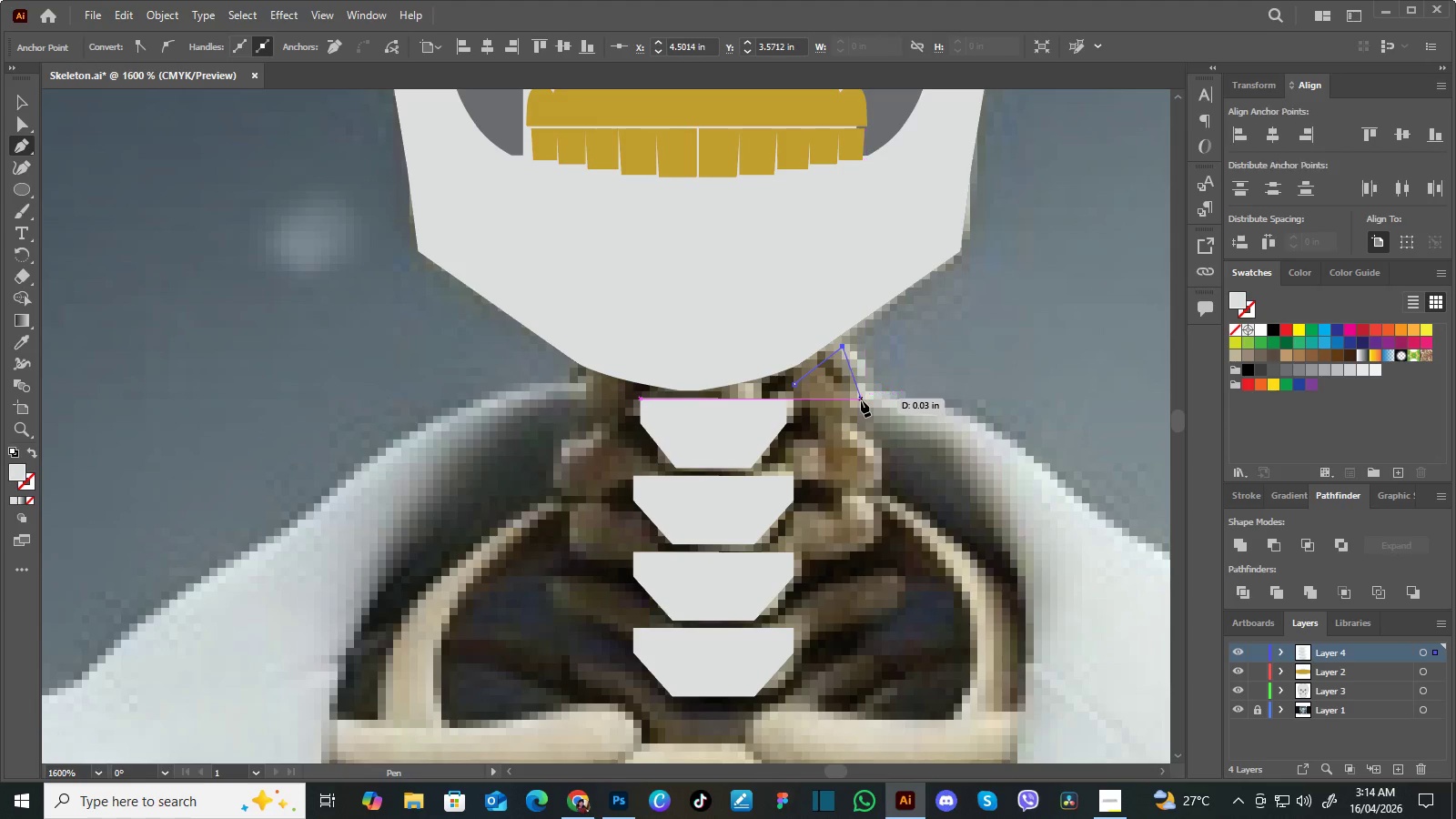 
left_click_drag(start_coordinate=[861, 400], to_coordinate=[849, 436])
 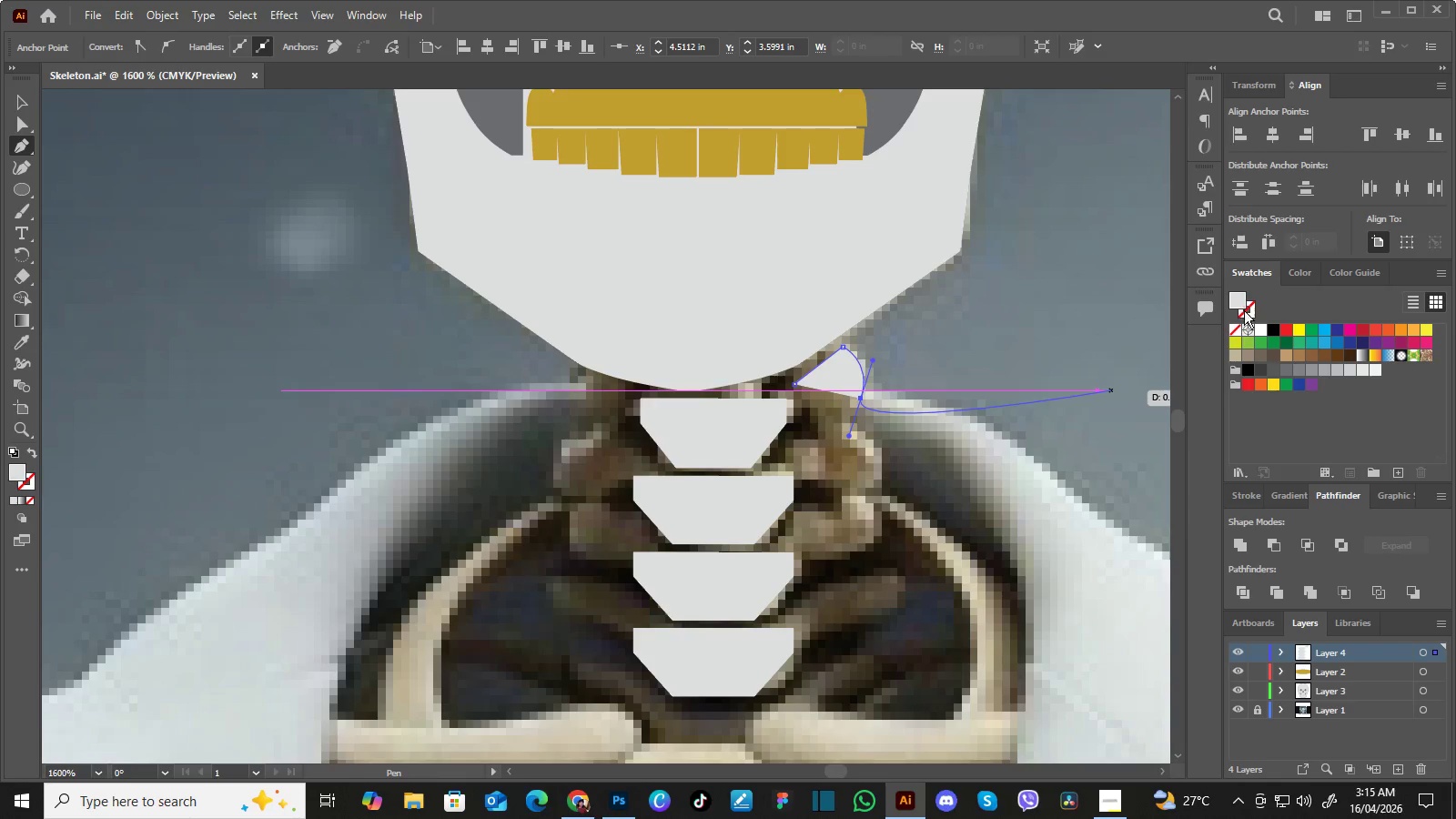 
left_click([1238, 331])
 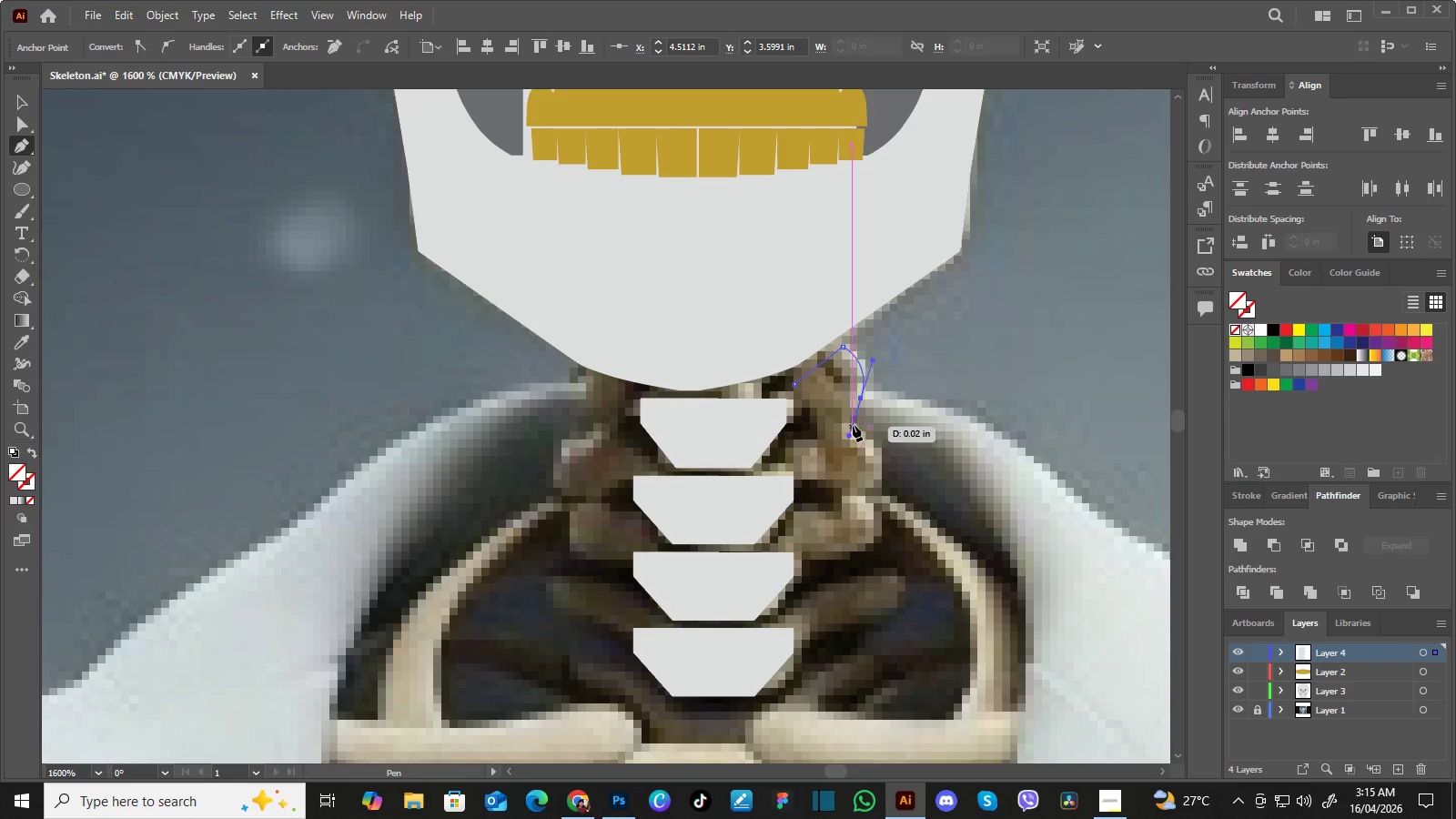 
hold_key(key=AltLeft, duration=0.95)
left_click([861, 399])
 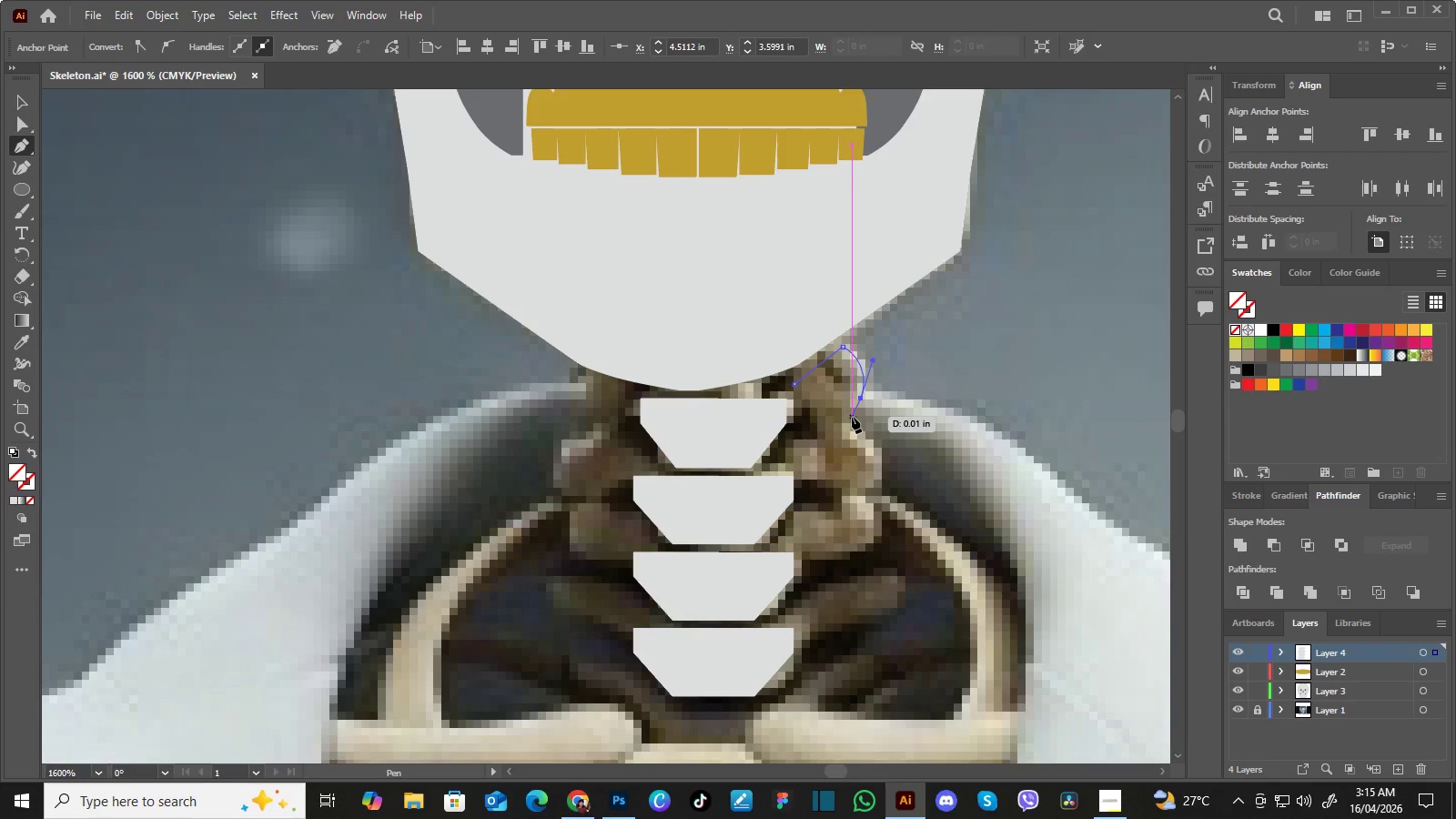 
left_click([852, 415])
 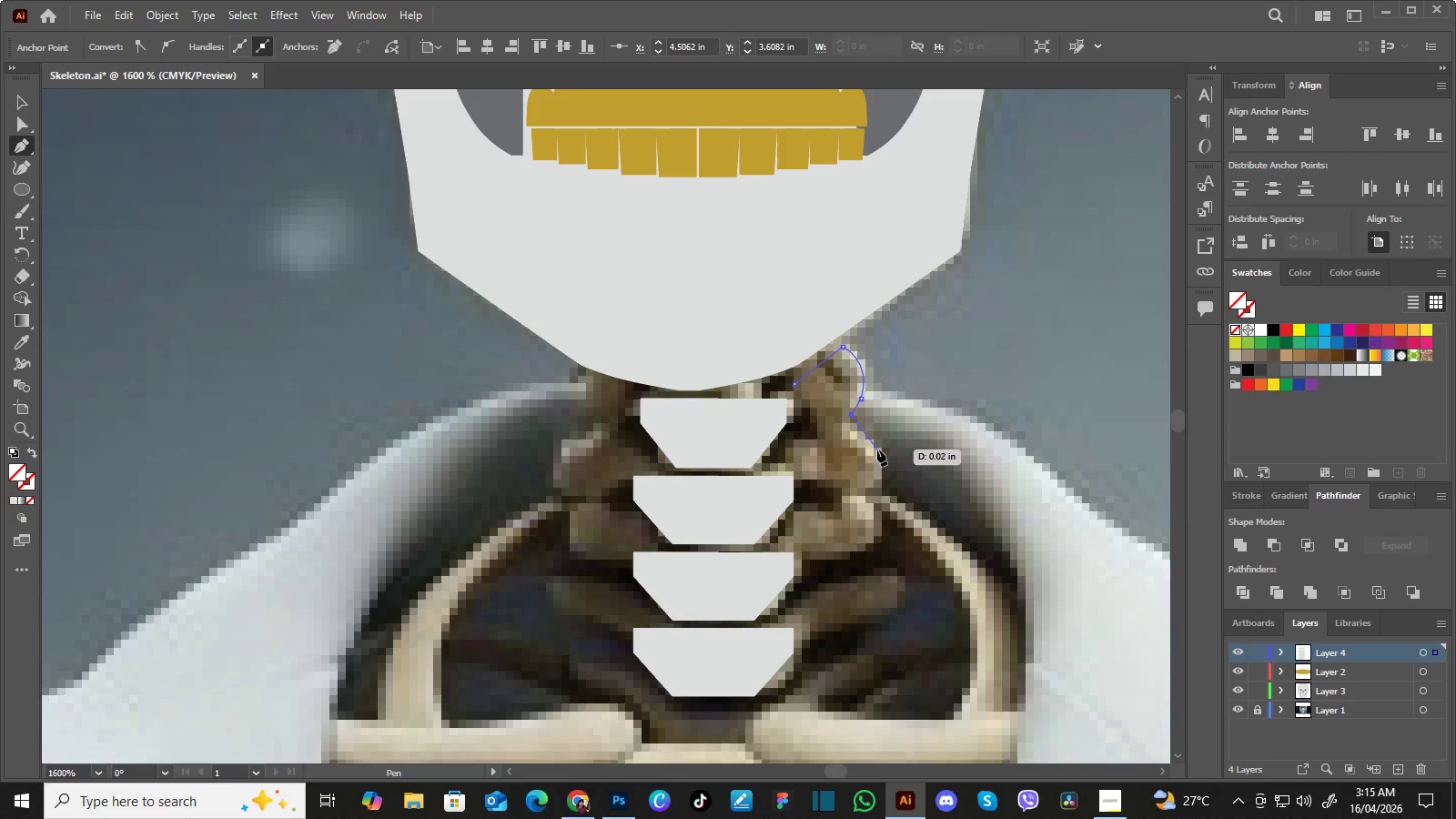 
left_click_drag(start_coordinate=[876, 448], to_coordinate=[876, 461])
 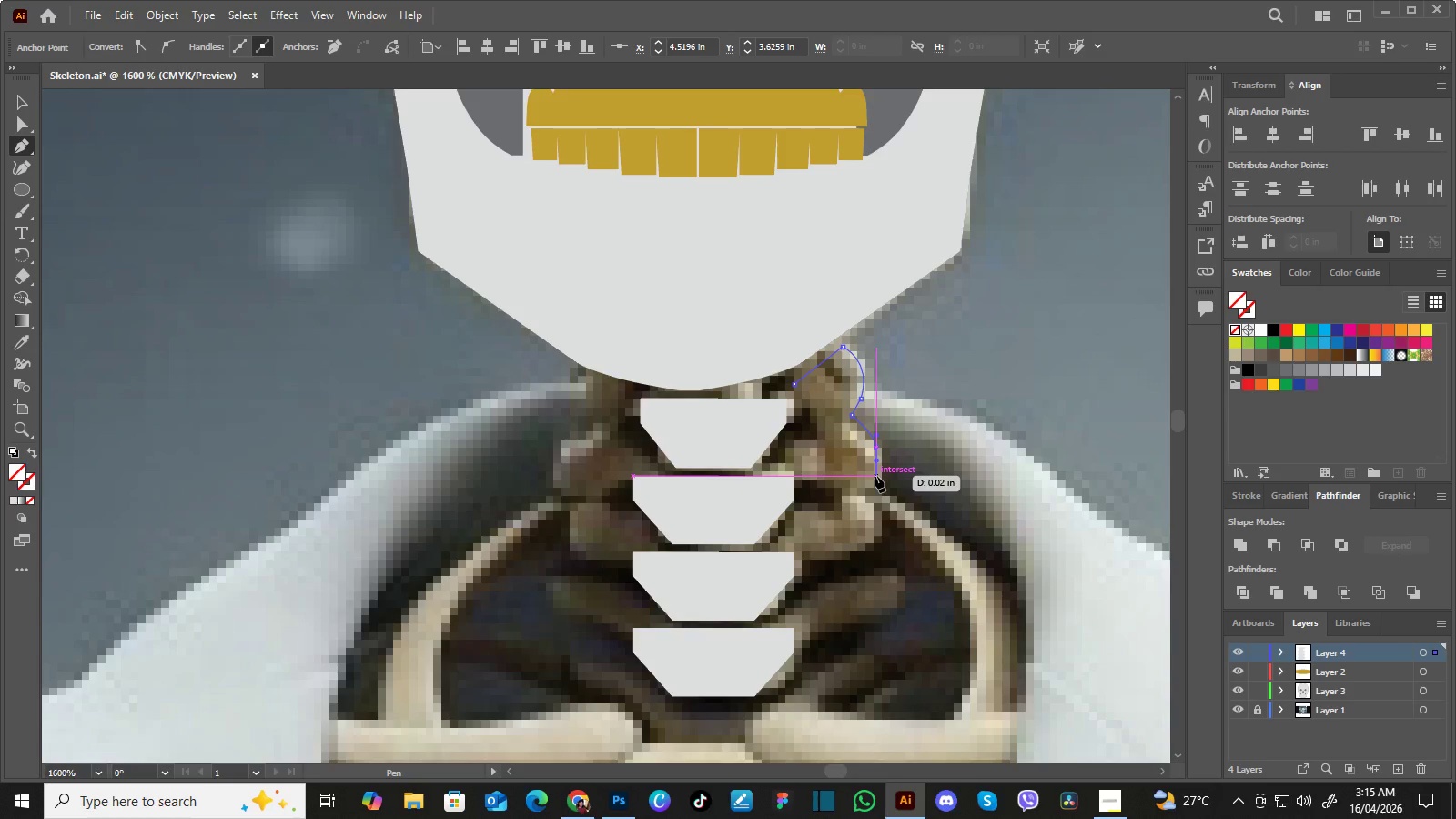 
left_click_drag(start_coordinate=[875, 476], to_coordinate=[869, 485])
 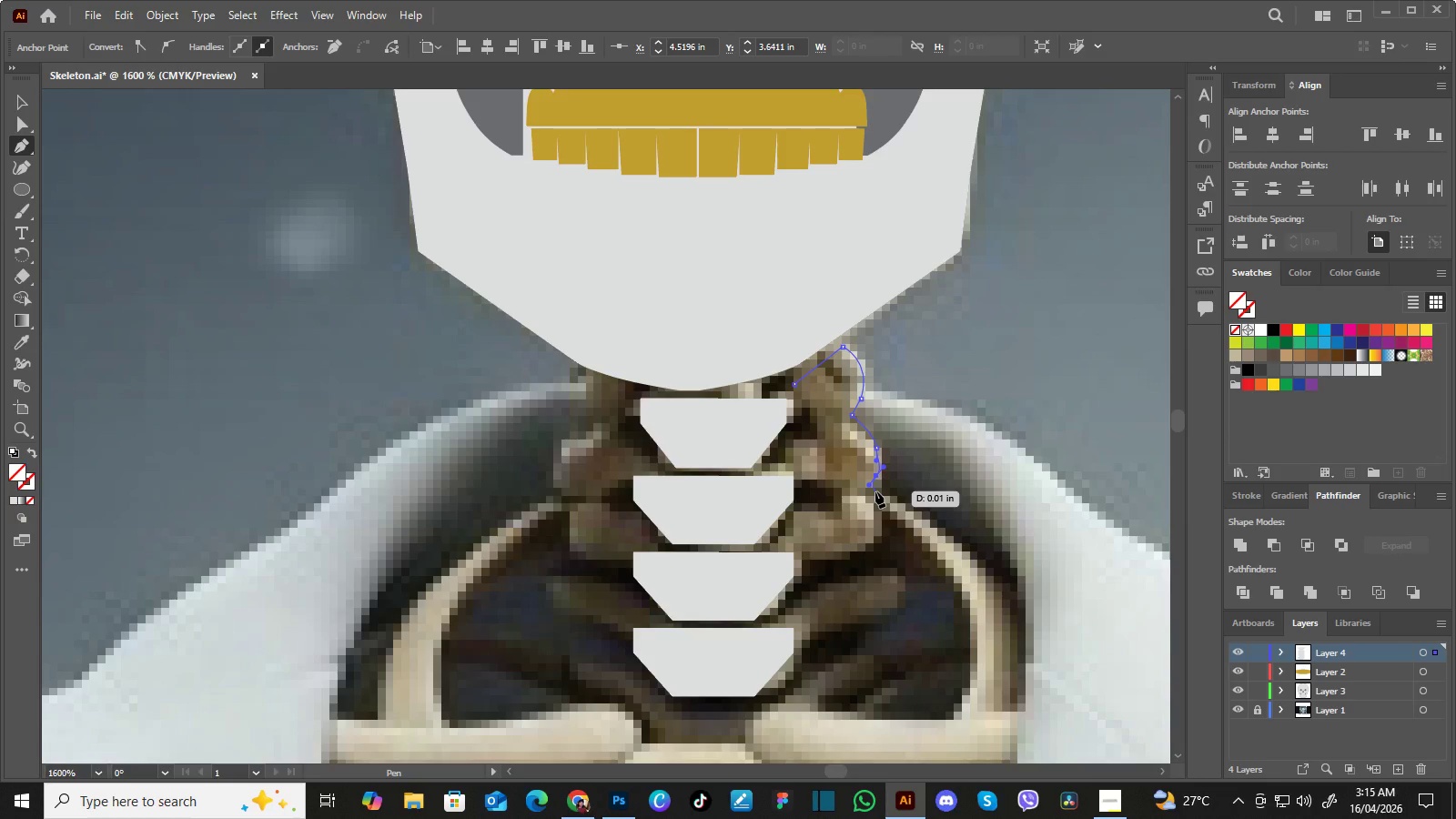 
key(Control+Z)
 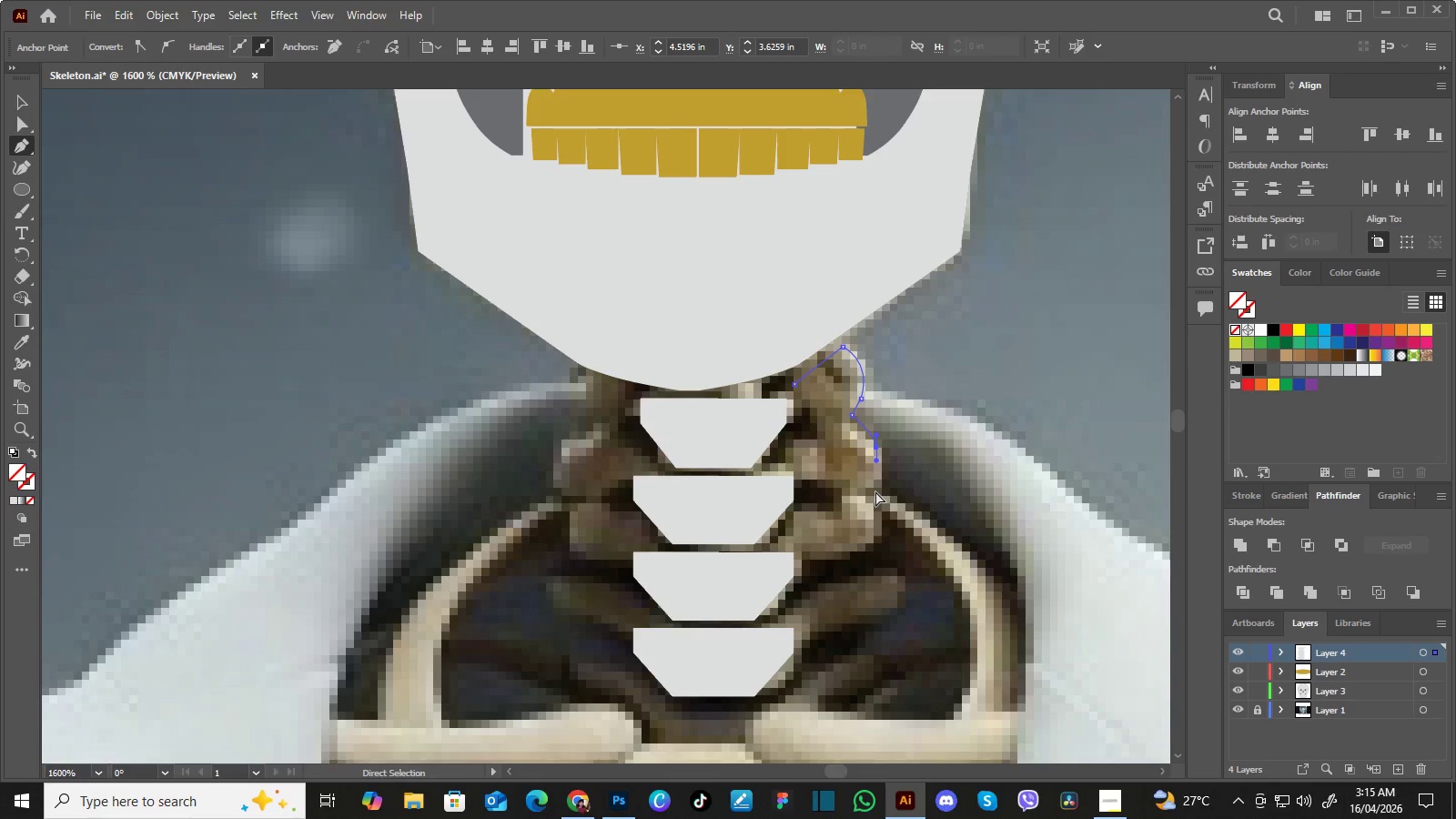 
key(Control+Z)
 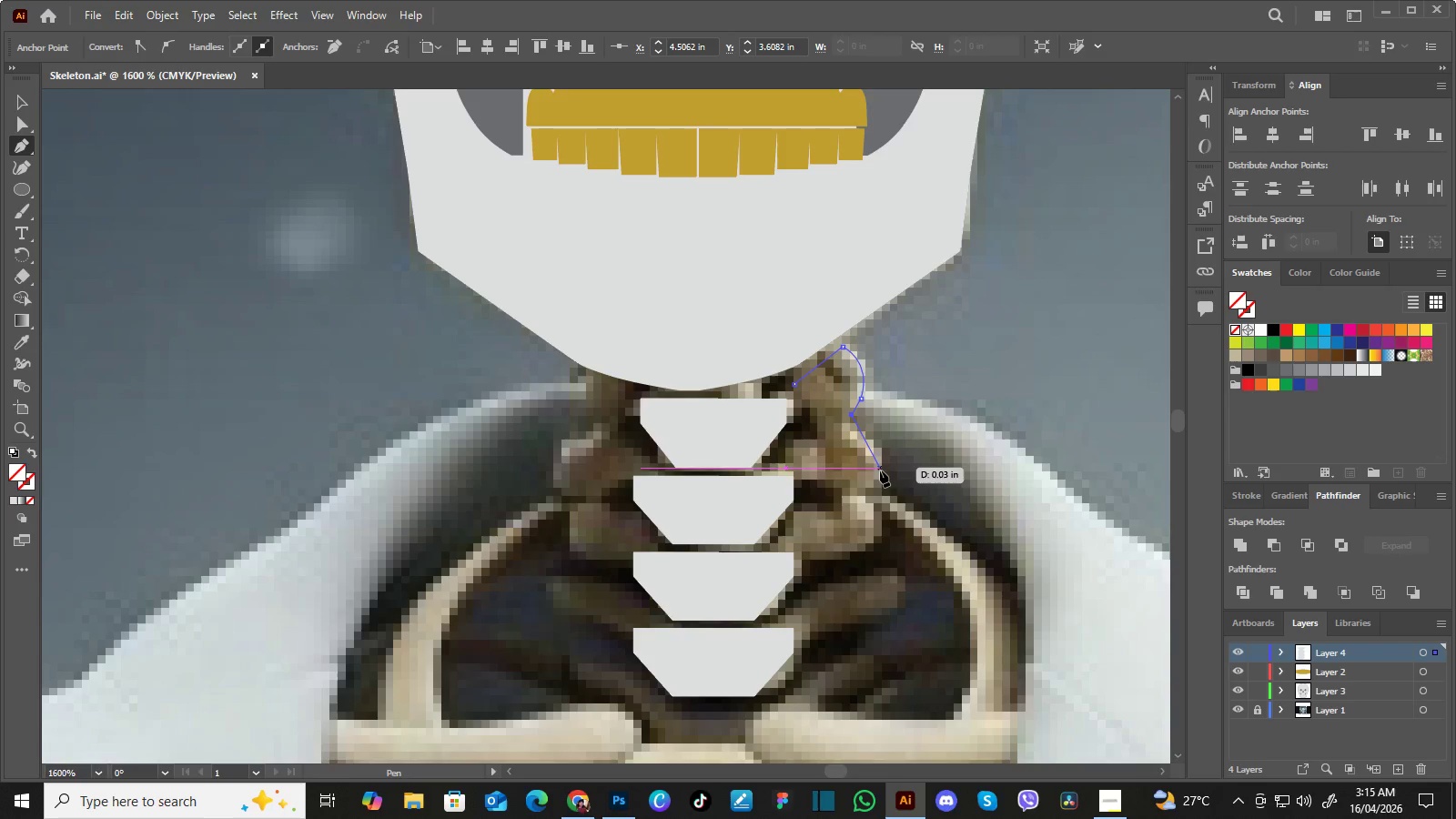 
left_click_drag(start_coordinate=[880, 479], to_coordinate=[872, 512])
 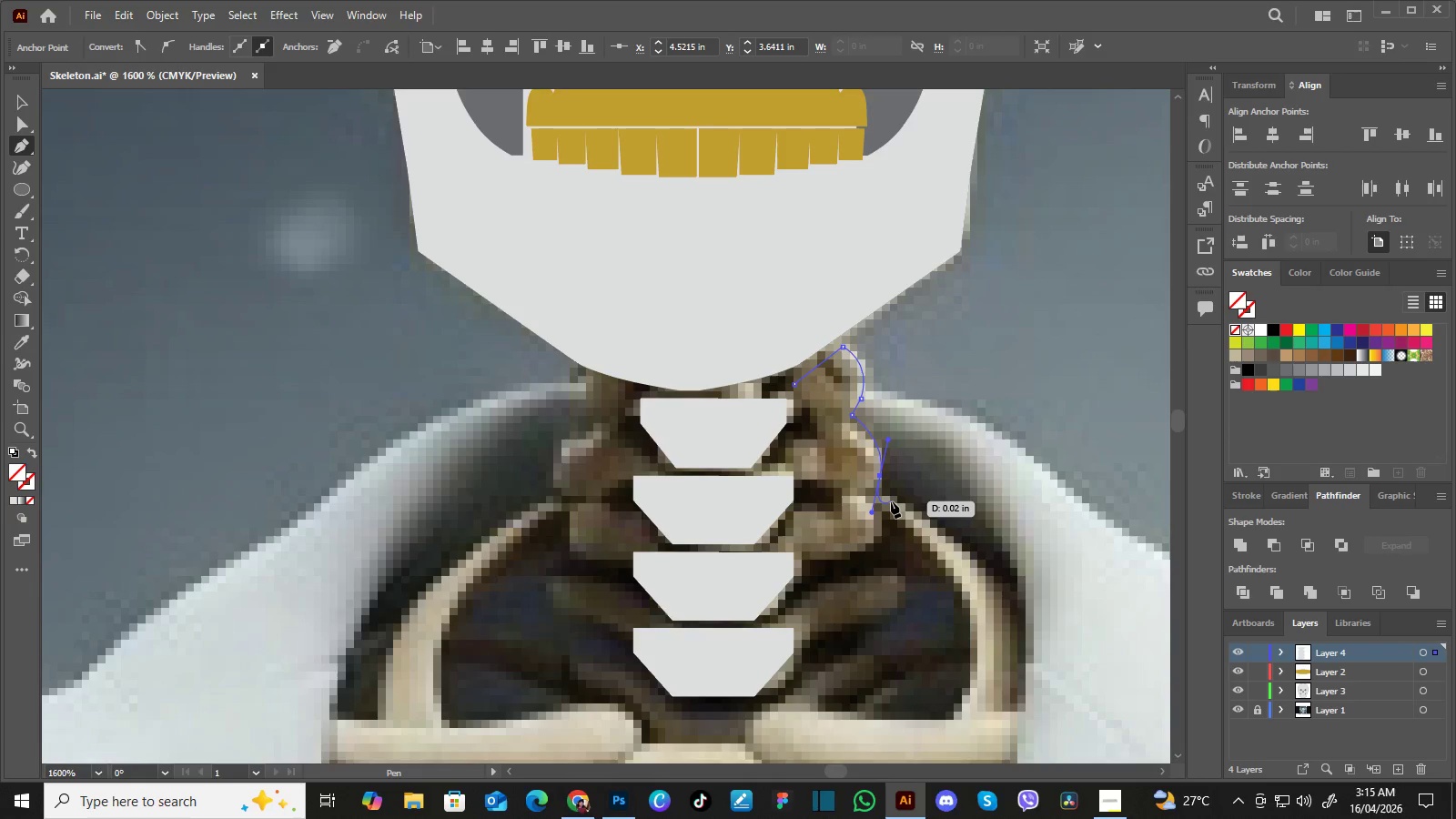 
key(Control+Z)
 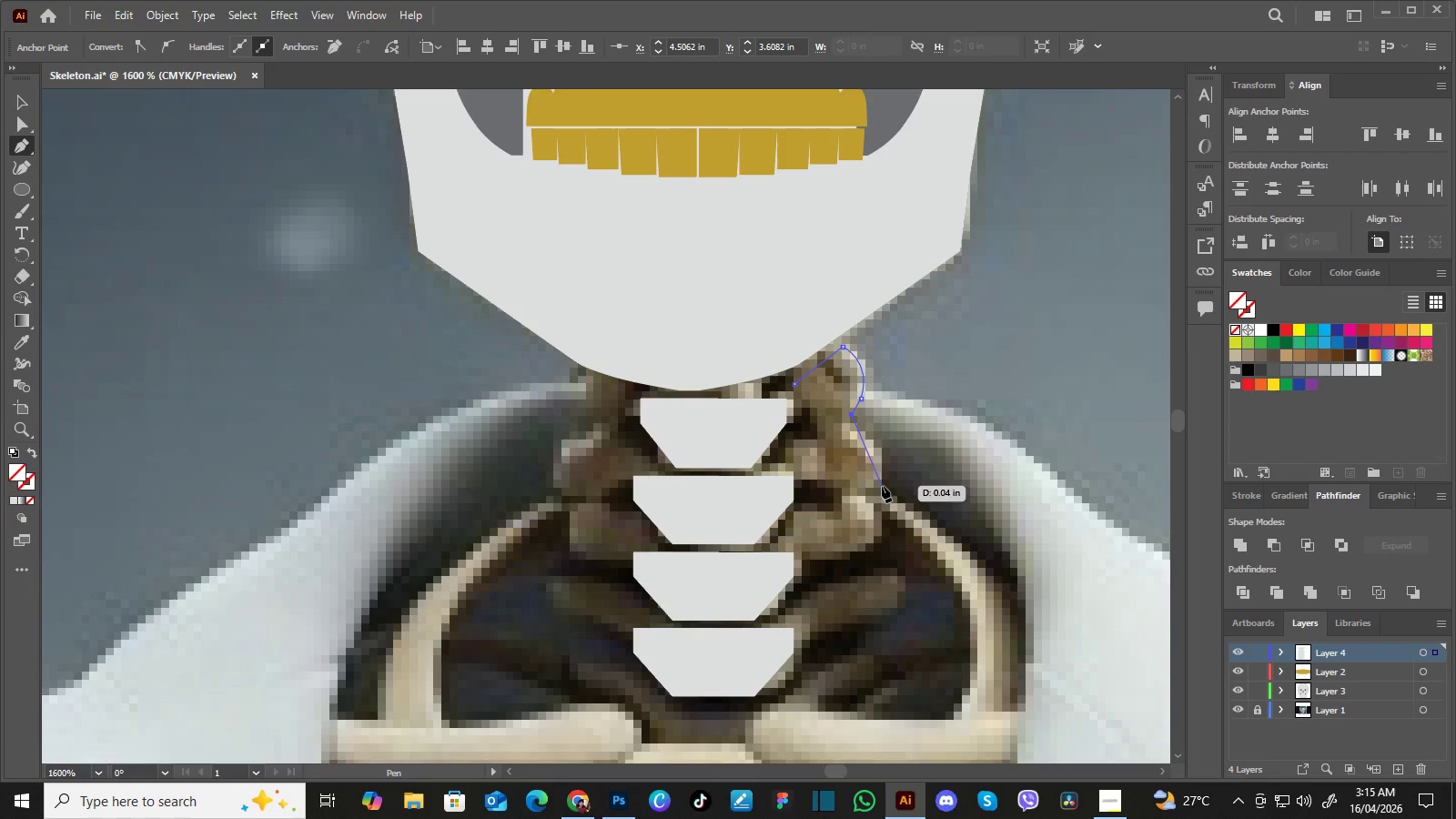 
left_click_drag(start_coordinate=[882, 486], to_coordinate=[870, 522])
 